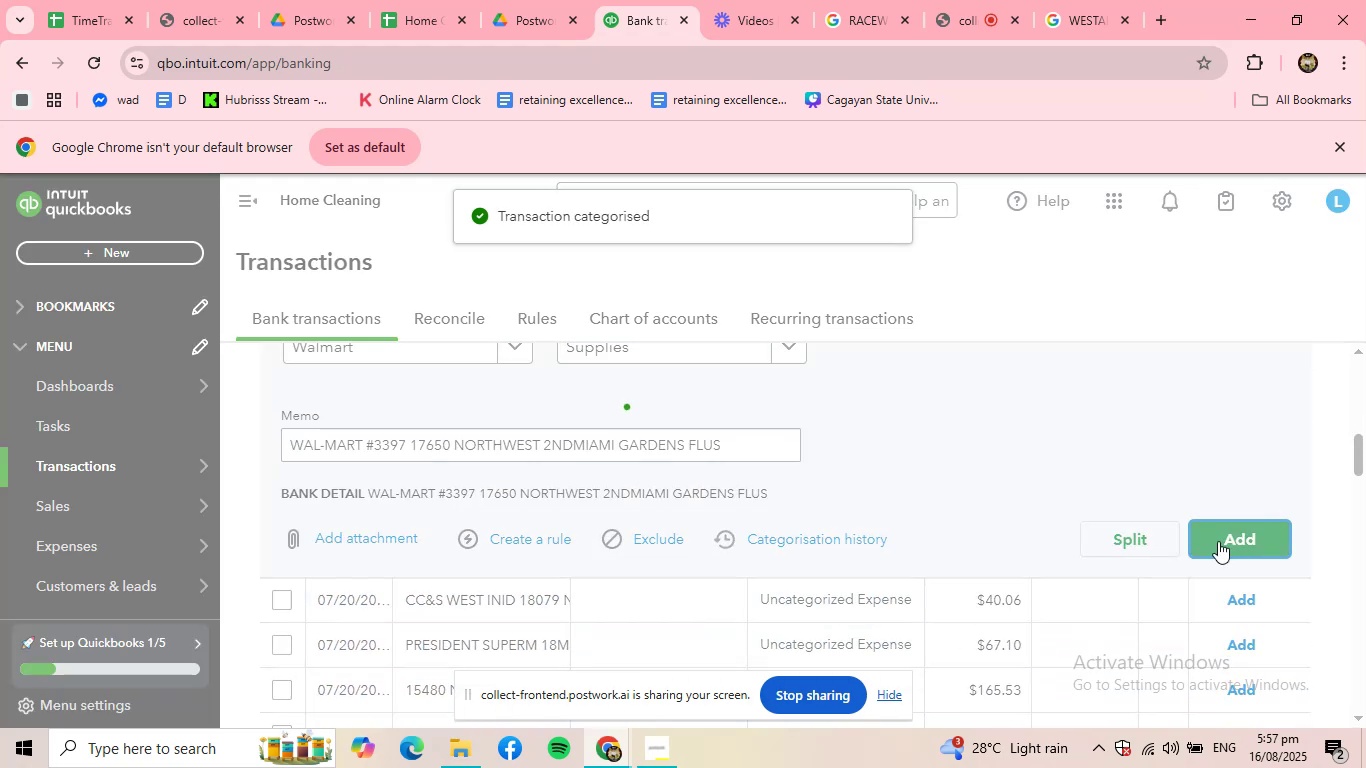 
scroll: coordinate [848, 535], scroll_direction: up, amount: 3.0
 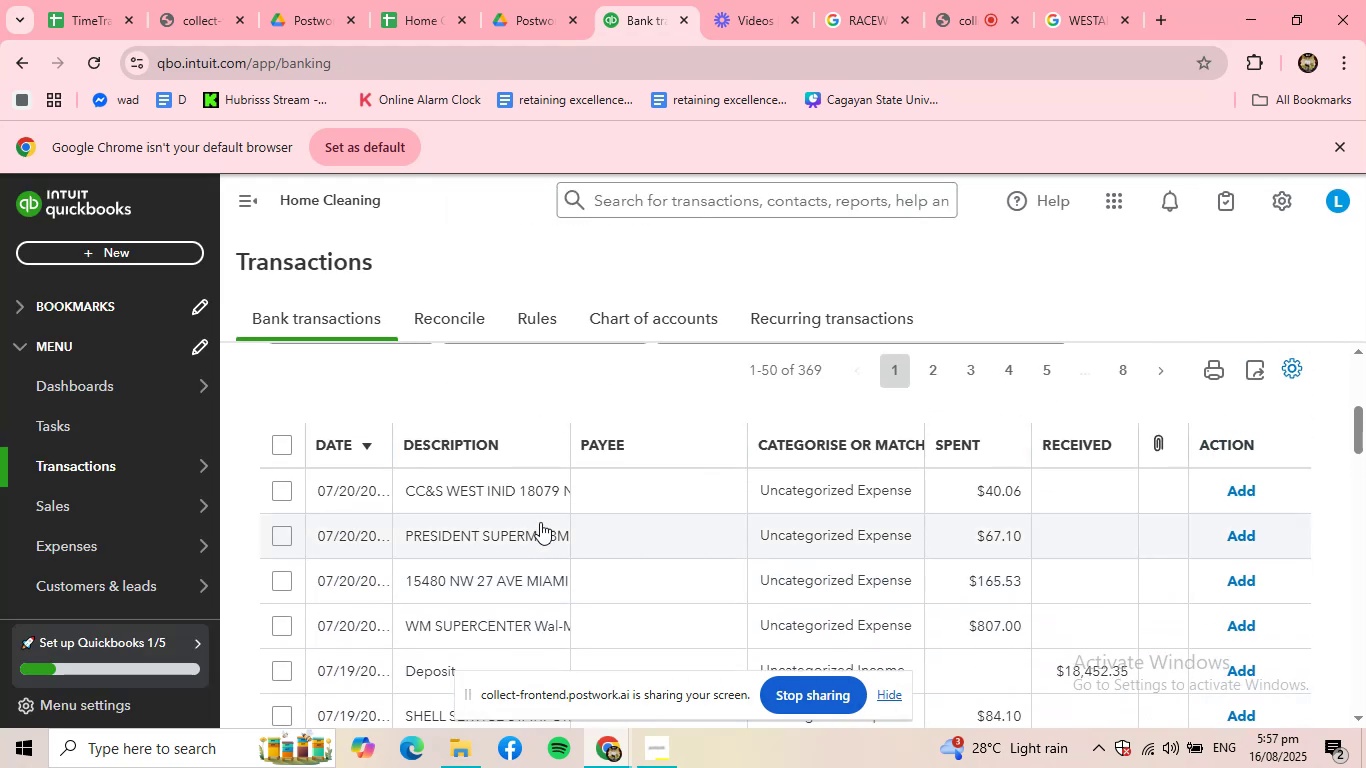 
left_click([534, 497])
 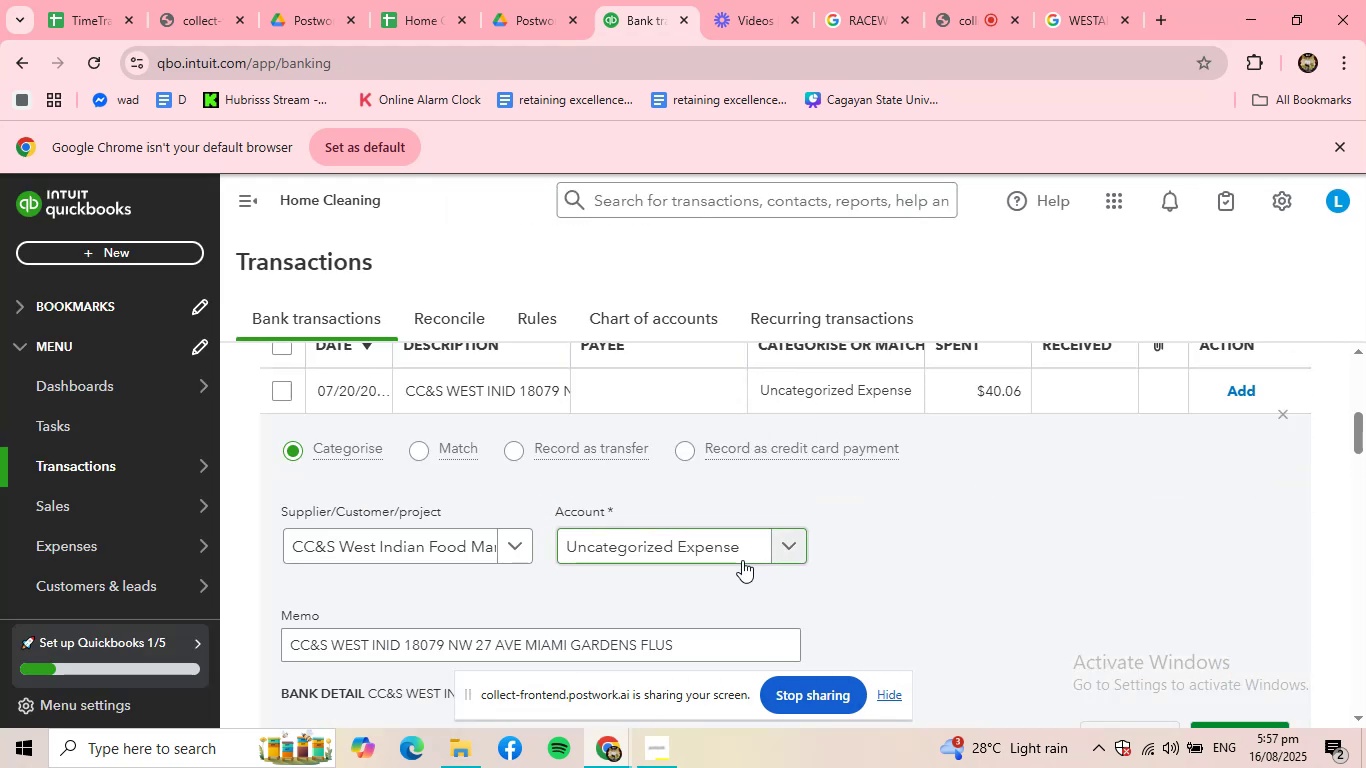 
left_click([737, 553])
 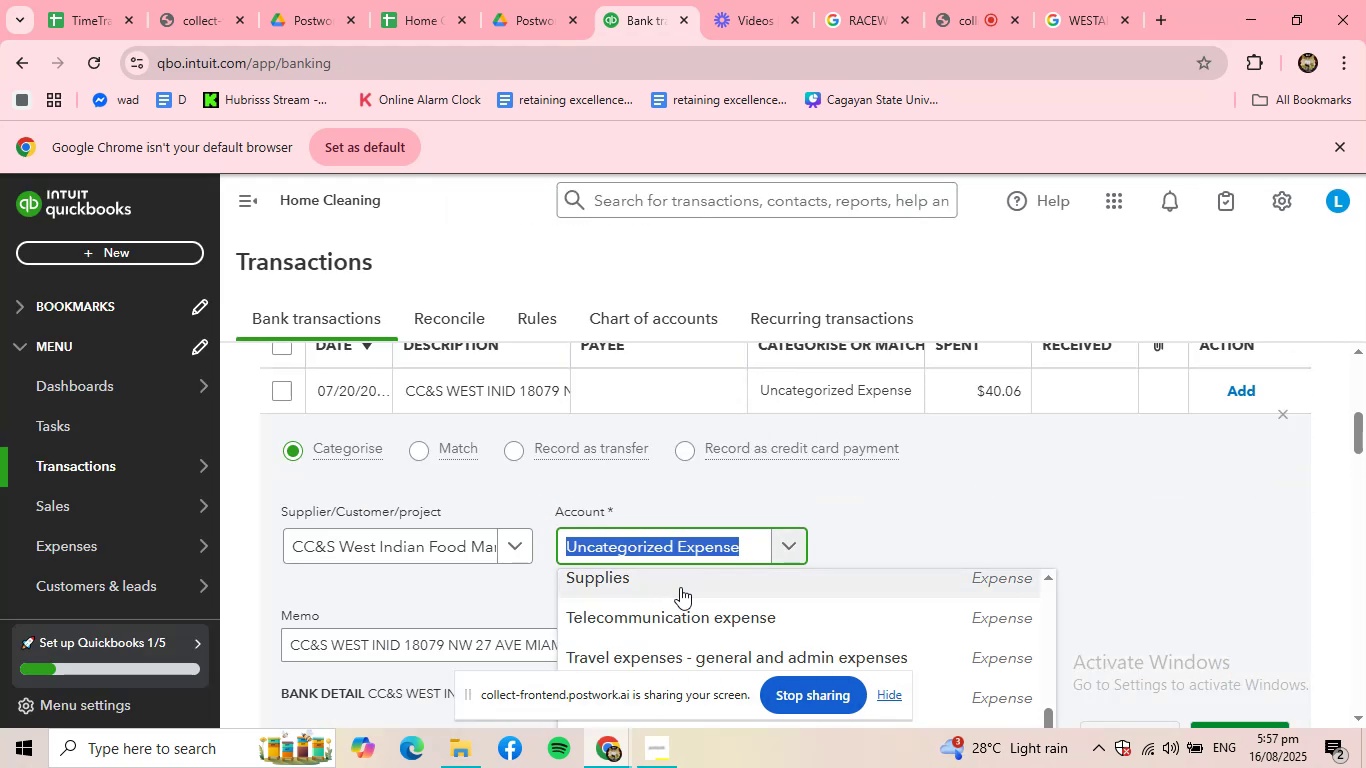 
type(food)
key(Backspace)
key(Backspace)
key(Backspace)
key(Backspace)
type(mea)
 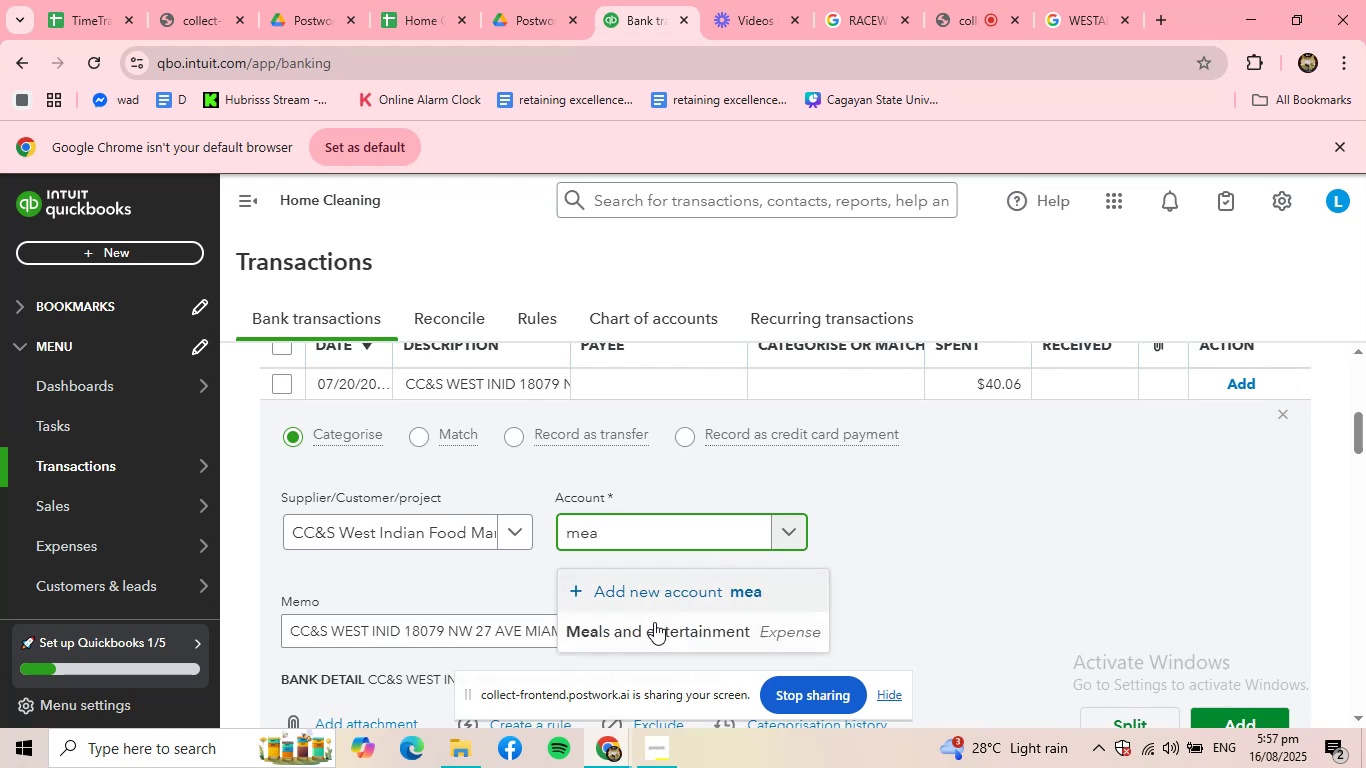 
left_click([649, 634])
 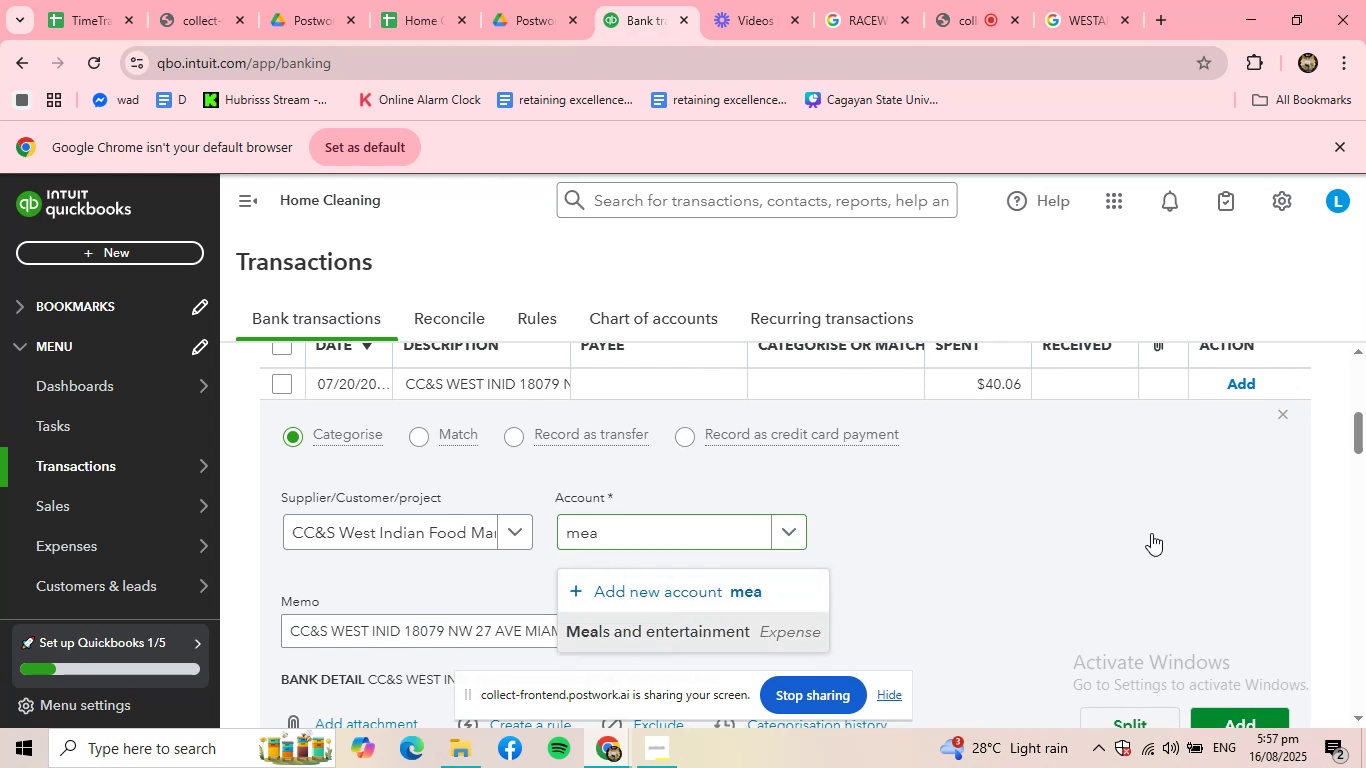 
scroll: coordinate [1190, 533], scroll_direction: down, amount: 1.0
 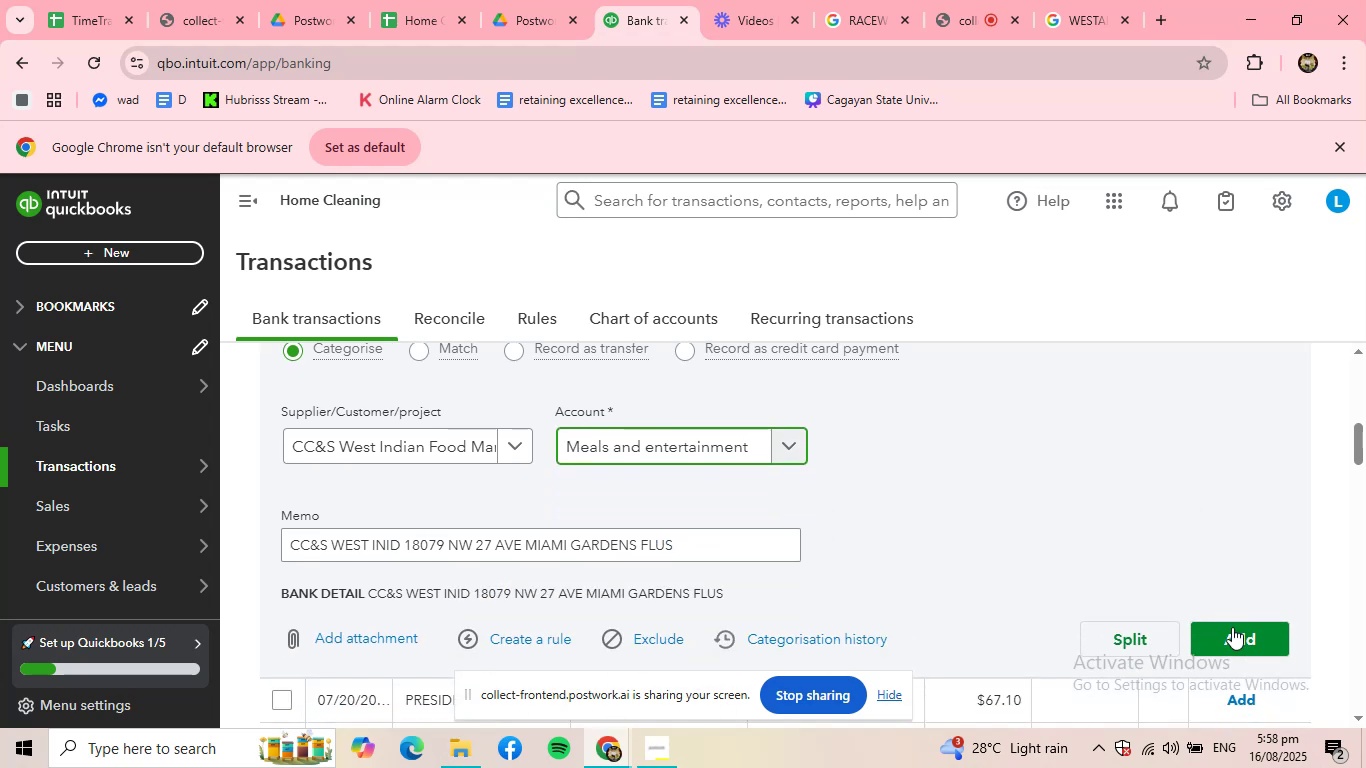 
left_click([1238, 643])
 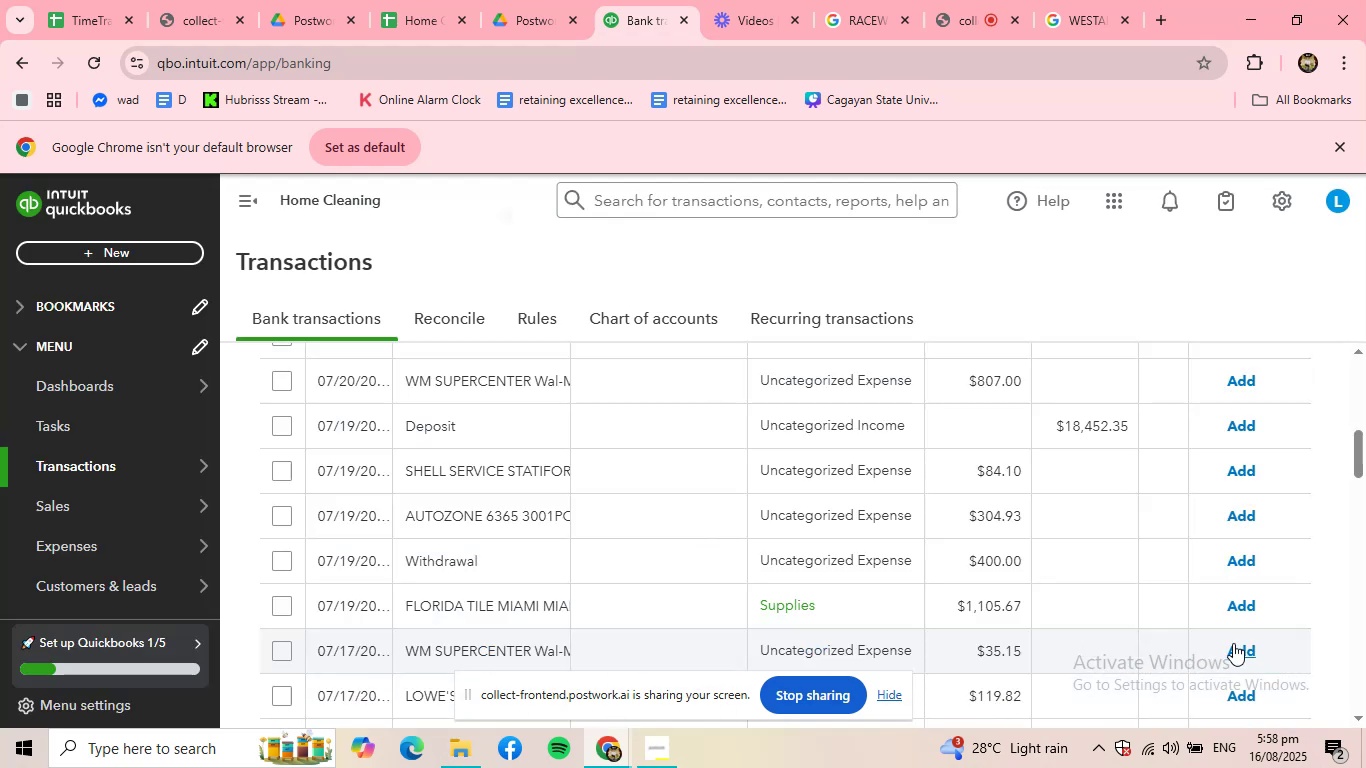 
scroll: coordinate [920, 548], scroll_direction: up, amount: 3.0
 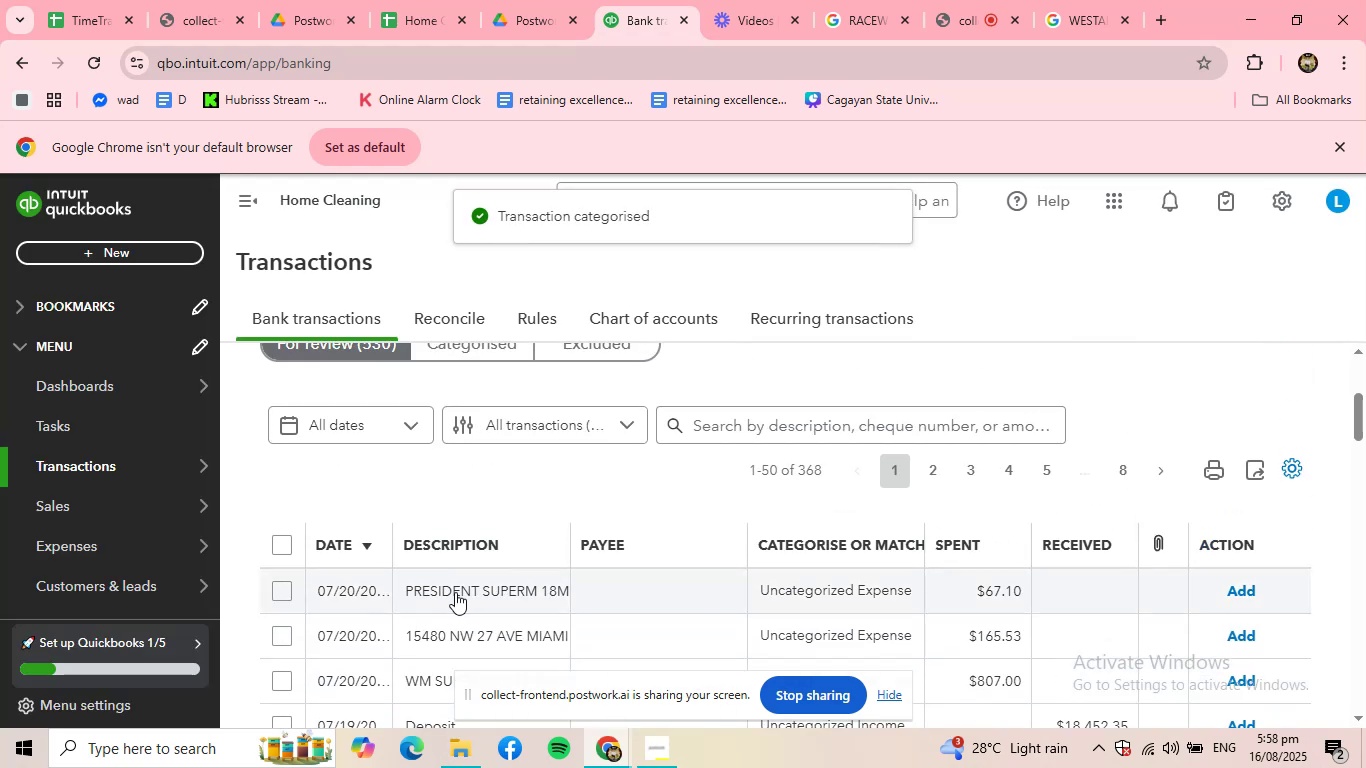 
left_click([455, 592])
 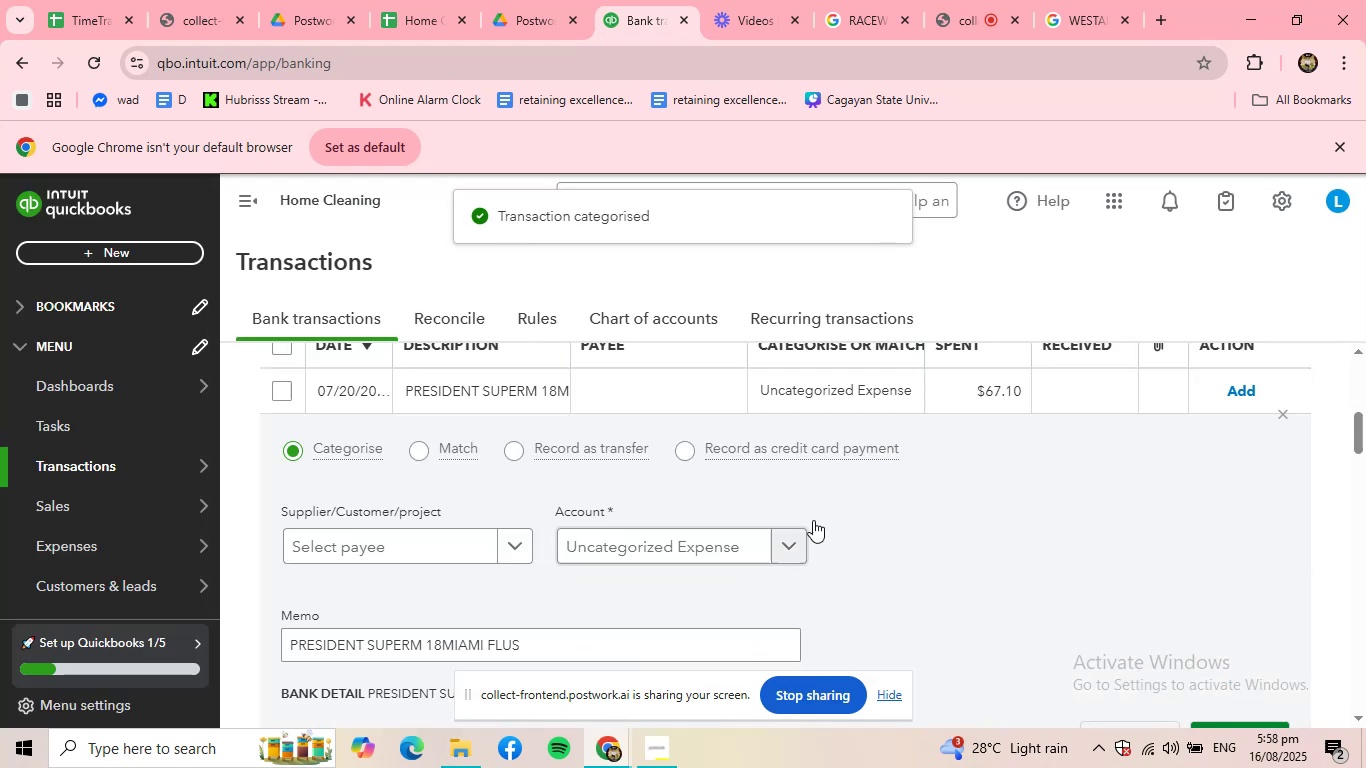 
scroll: coordinate [861, 500], scroll_direction: down, amount: 1.0
 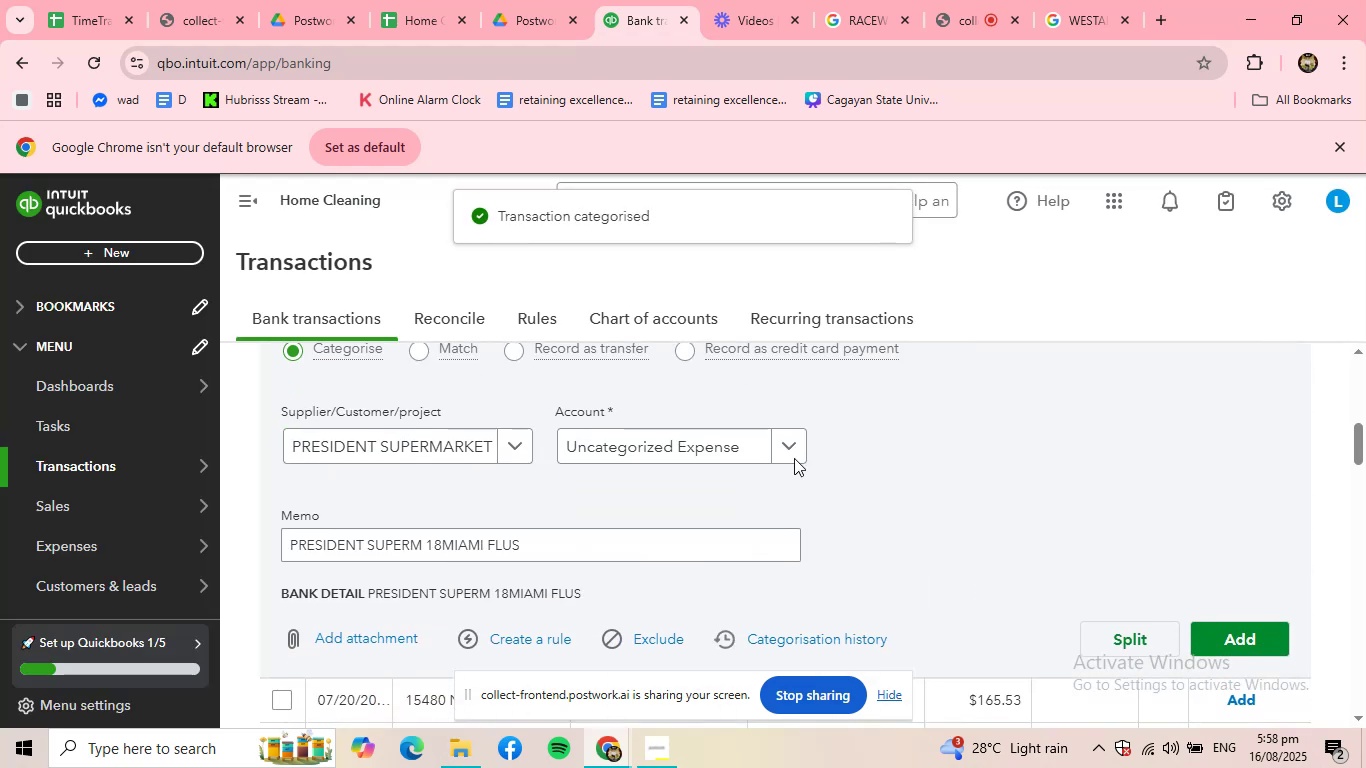 
left_click([777, 453])
 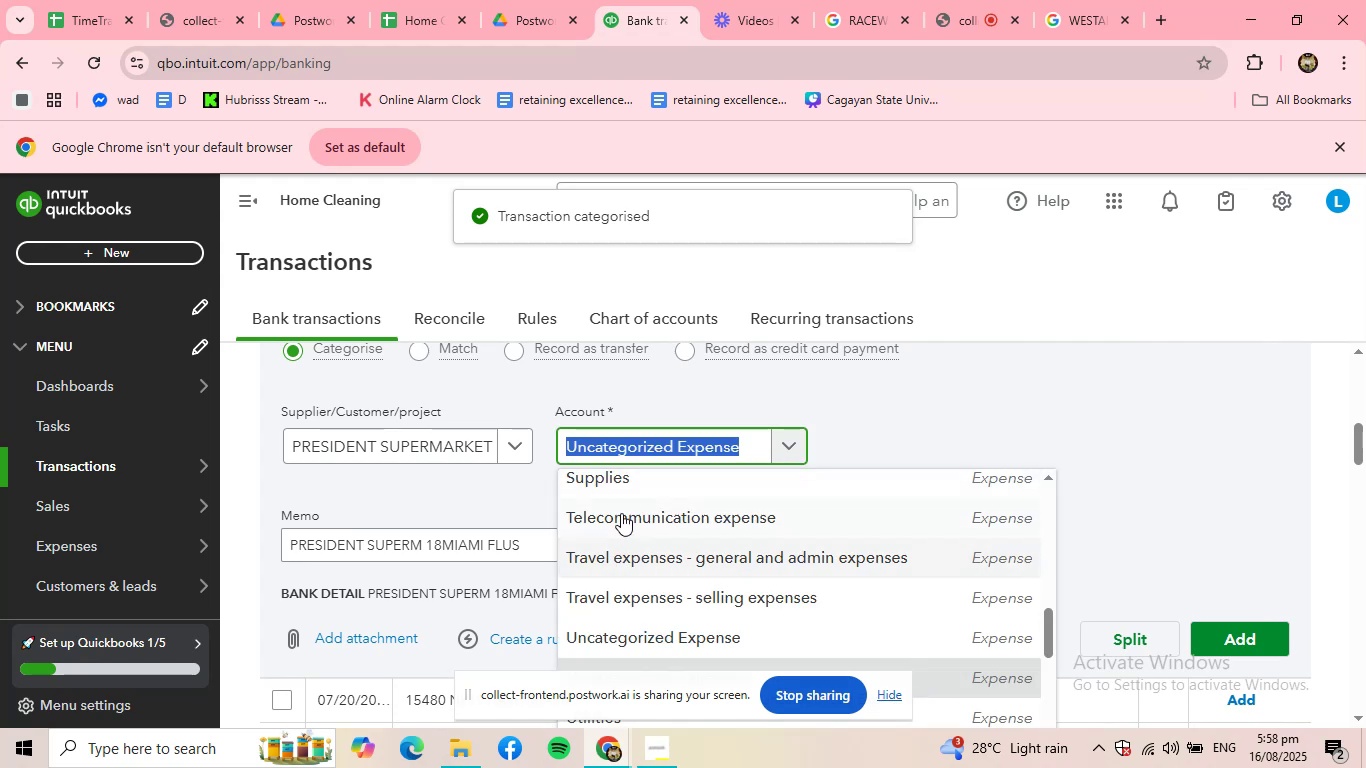 
left_click([637, 481])
 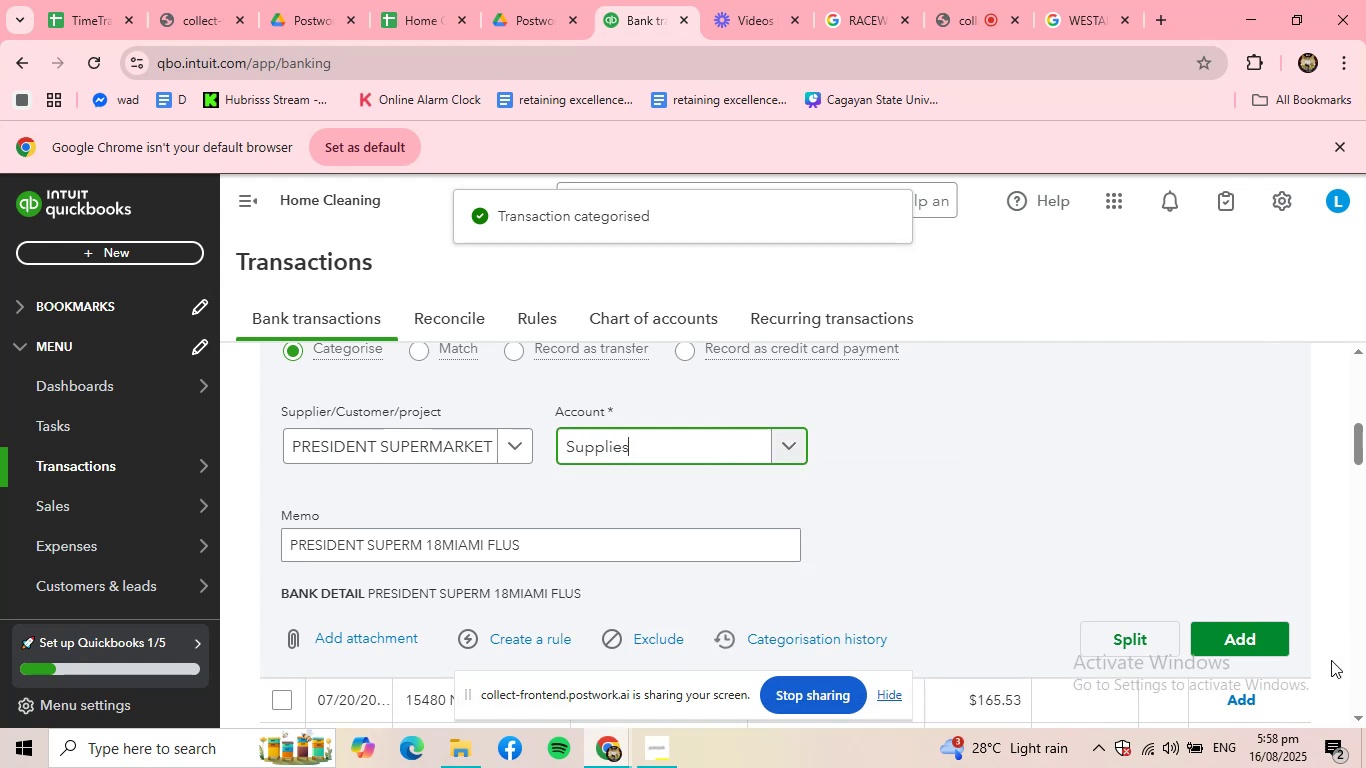 
left_click([1248, 632])
 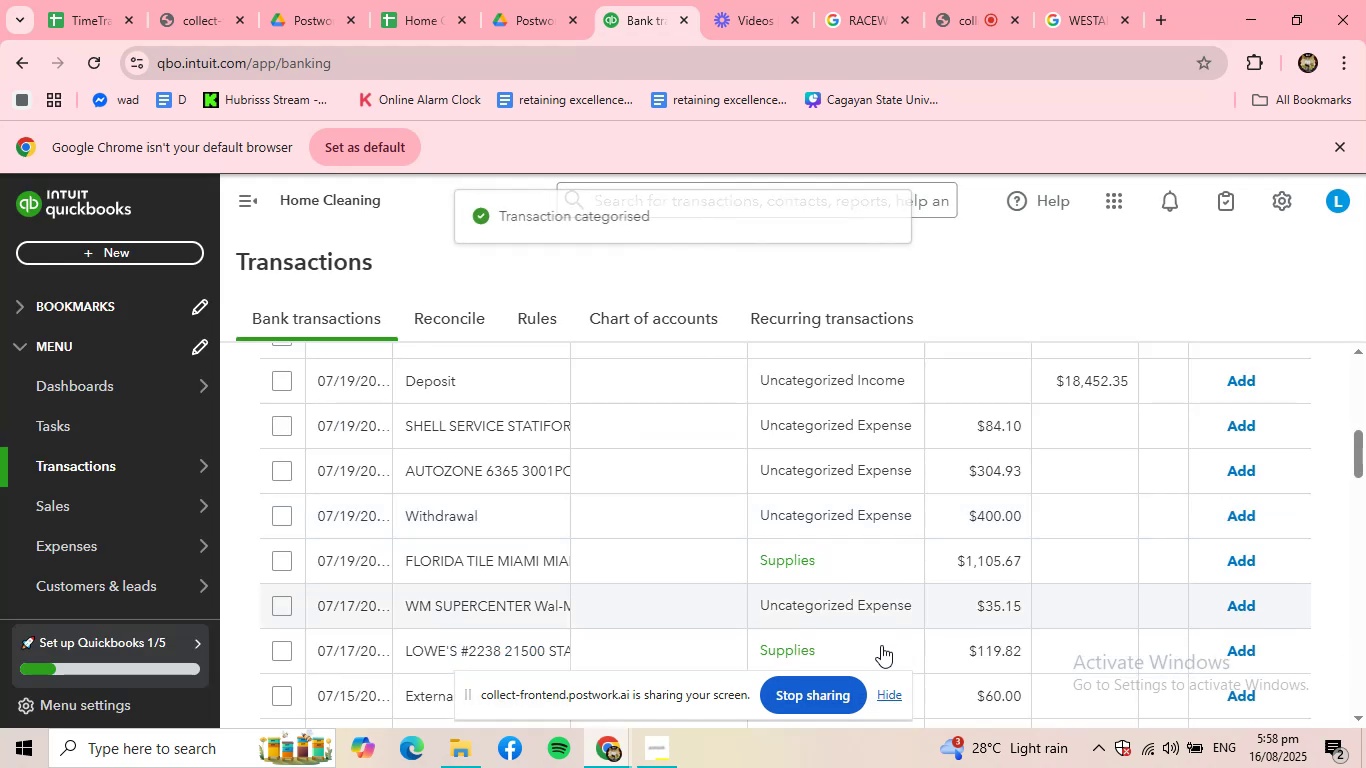 
left_click([887, 694])
 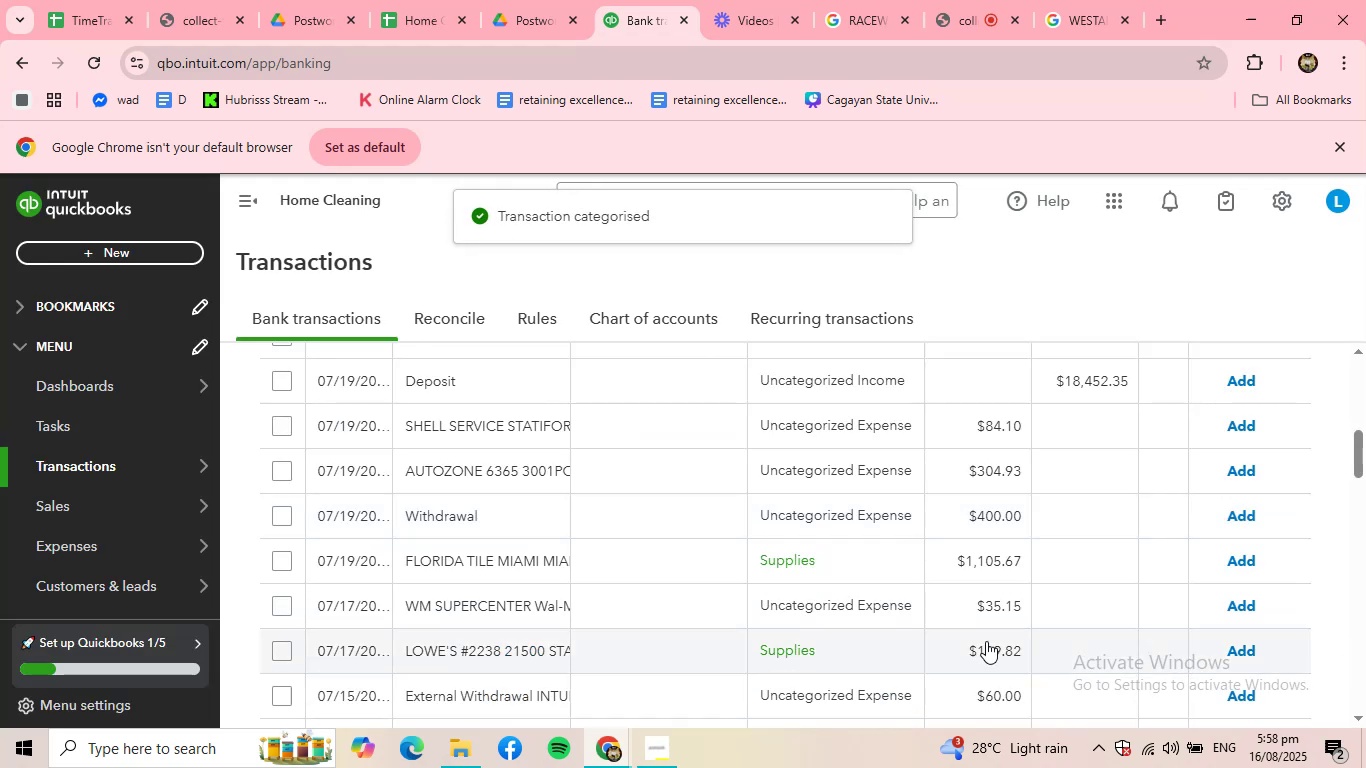 
scroll: coordinate [887, 577], scroll_direction: up, amount: 2.0
 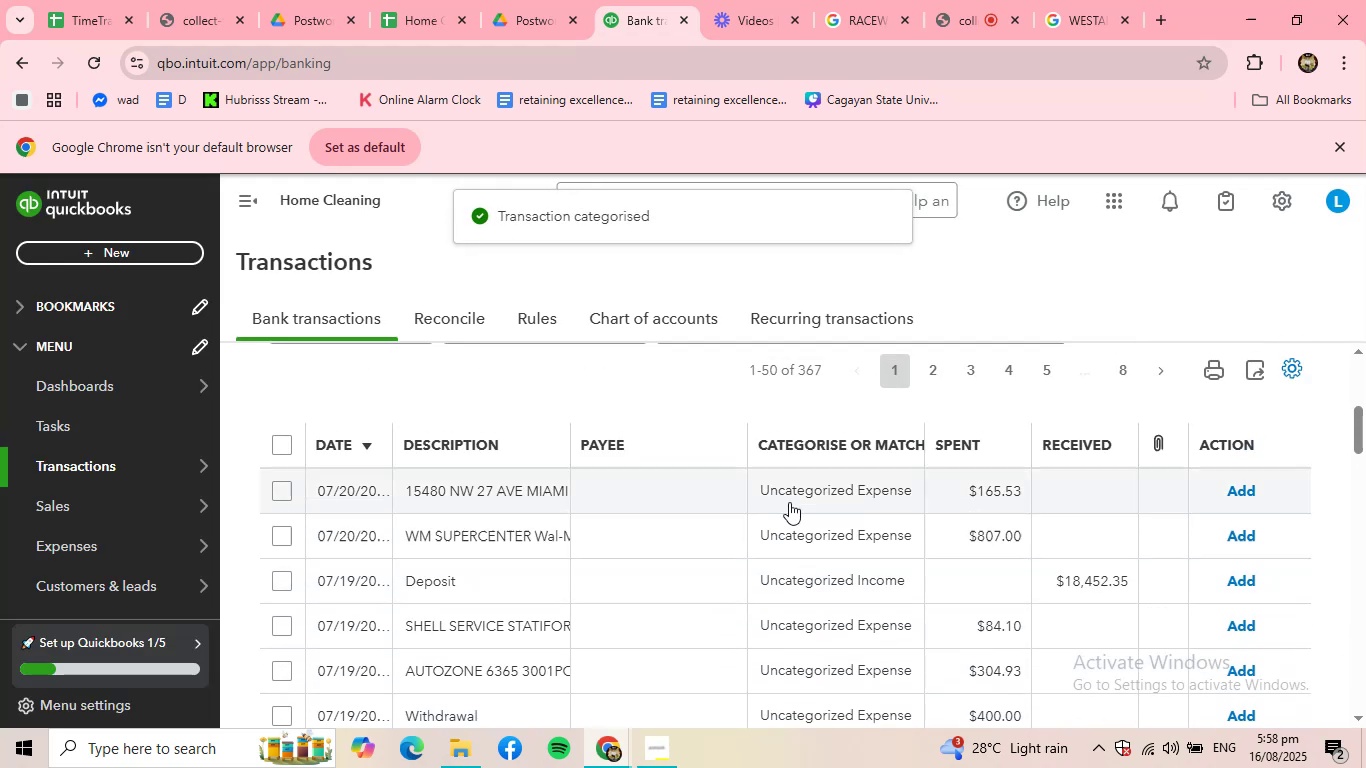 
left_click([786, 489])
 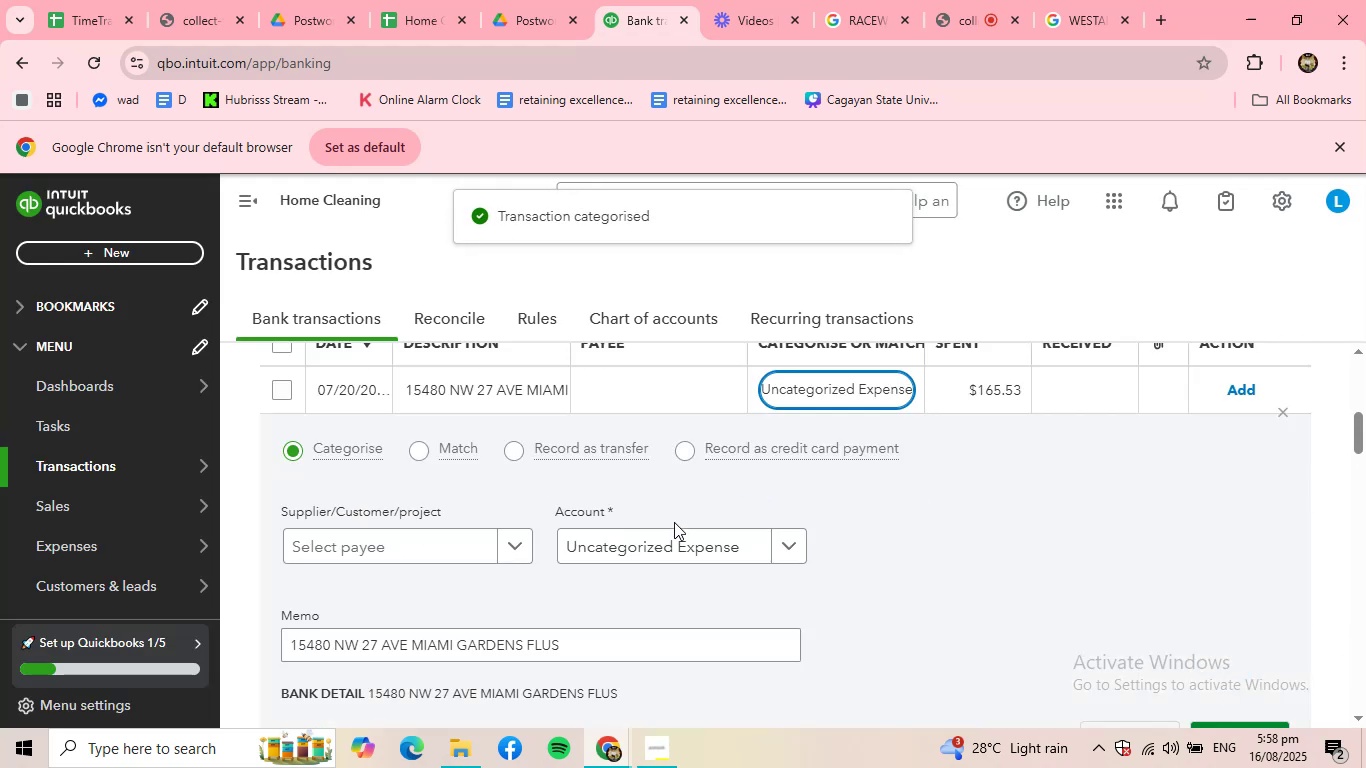 
left_click([685, 543])
 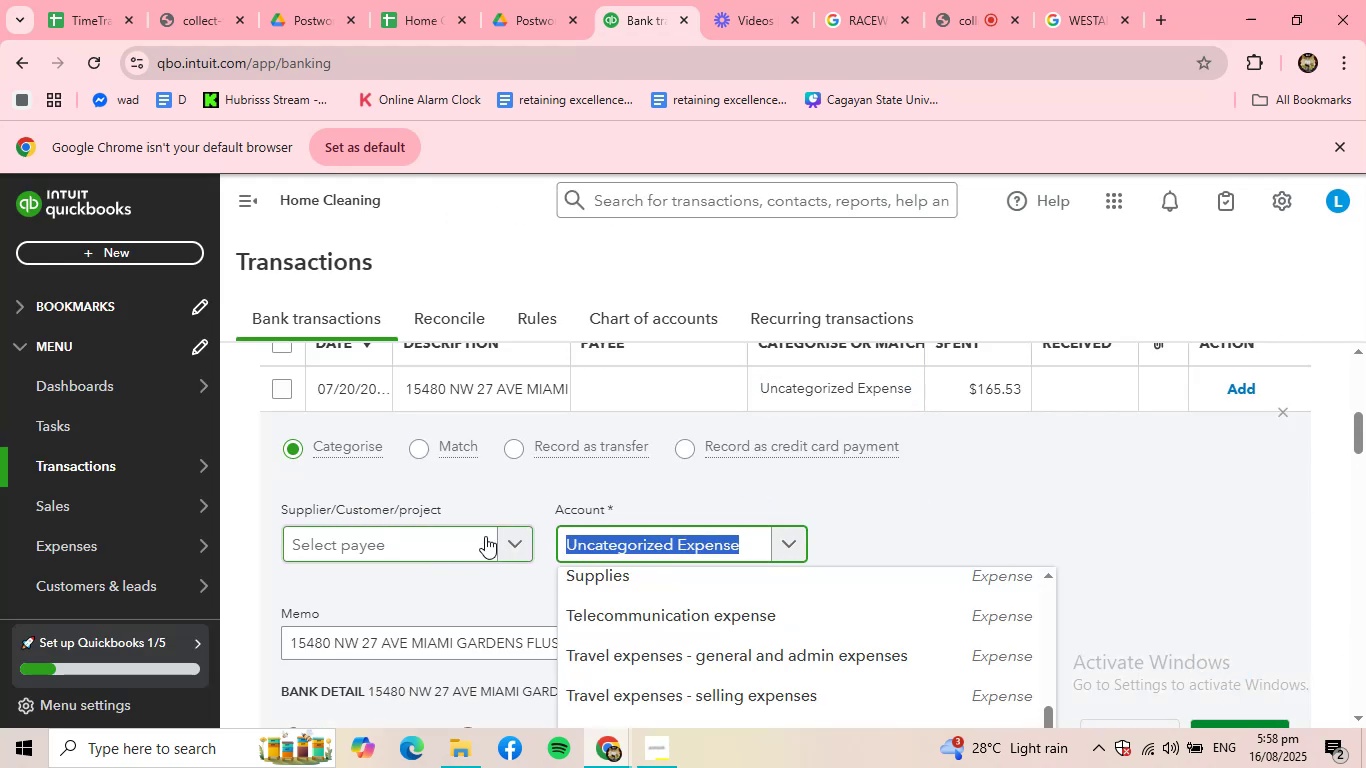 
left_click([485, 536])
 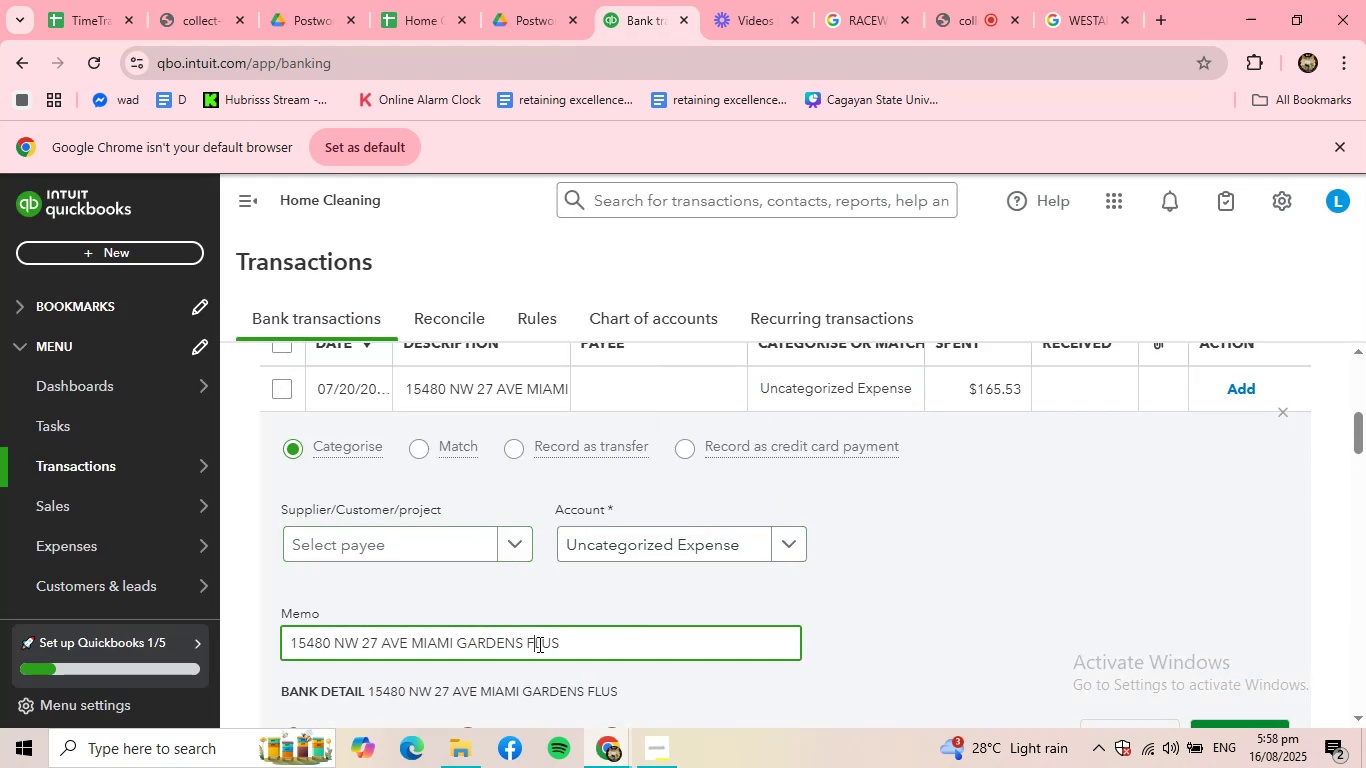 
left_click_drag(start_coordinate=[575, 640], to_coordinate=[224, 586])
 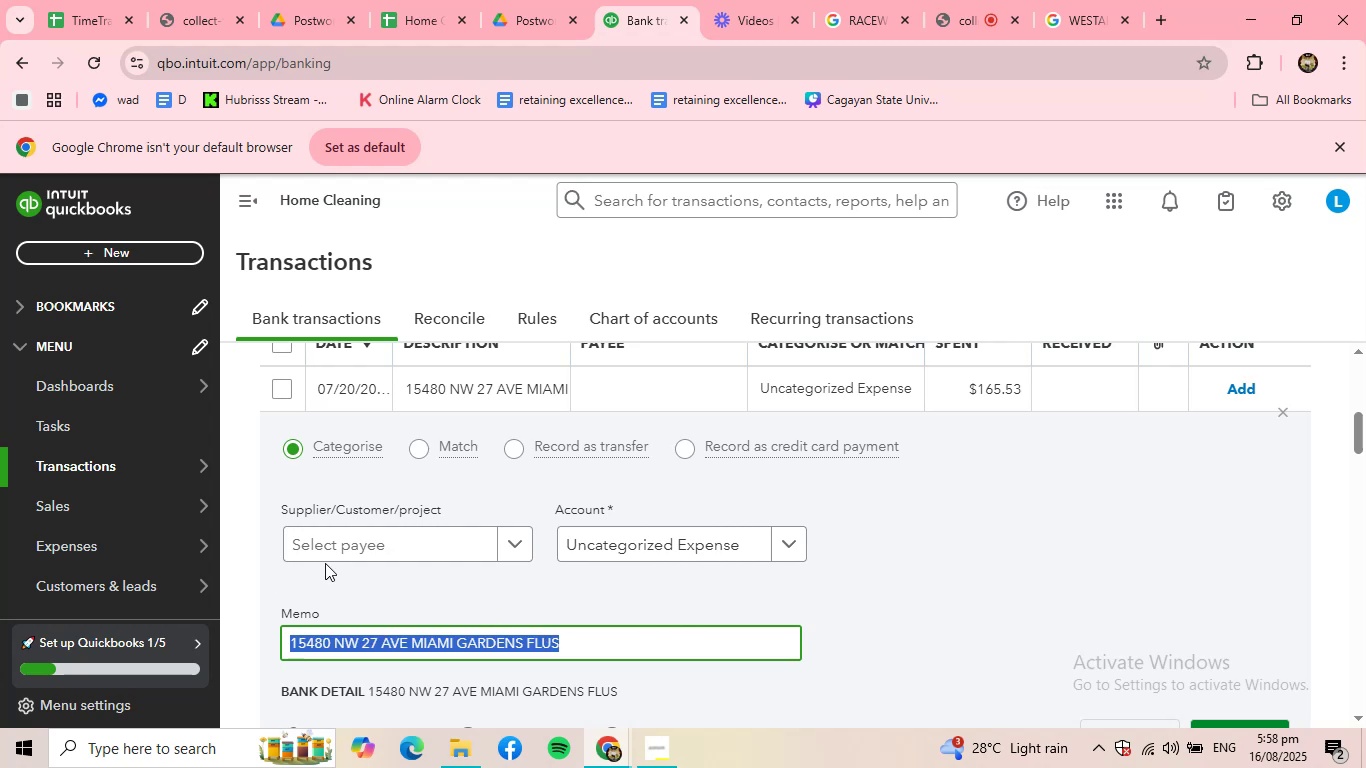 
key(Control+C)
 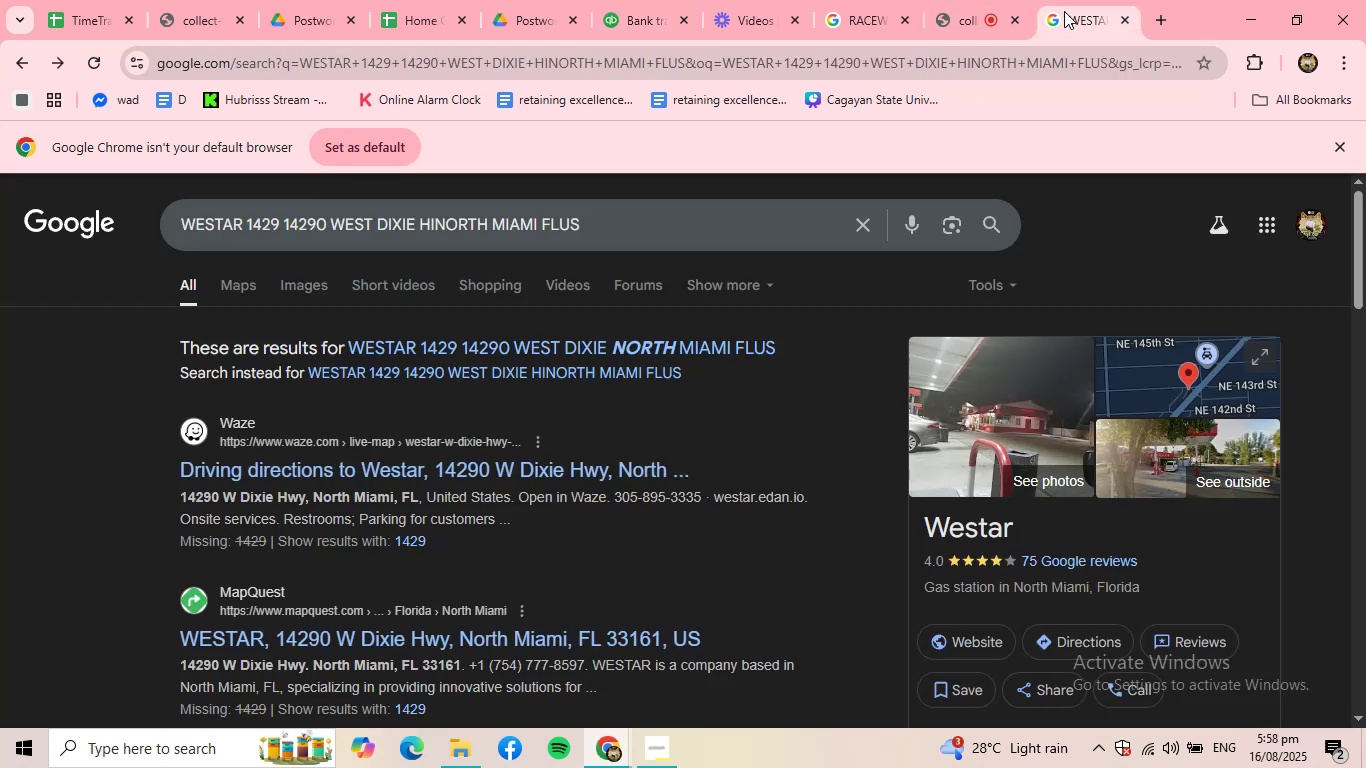 
double_click([1048, 63])
 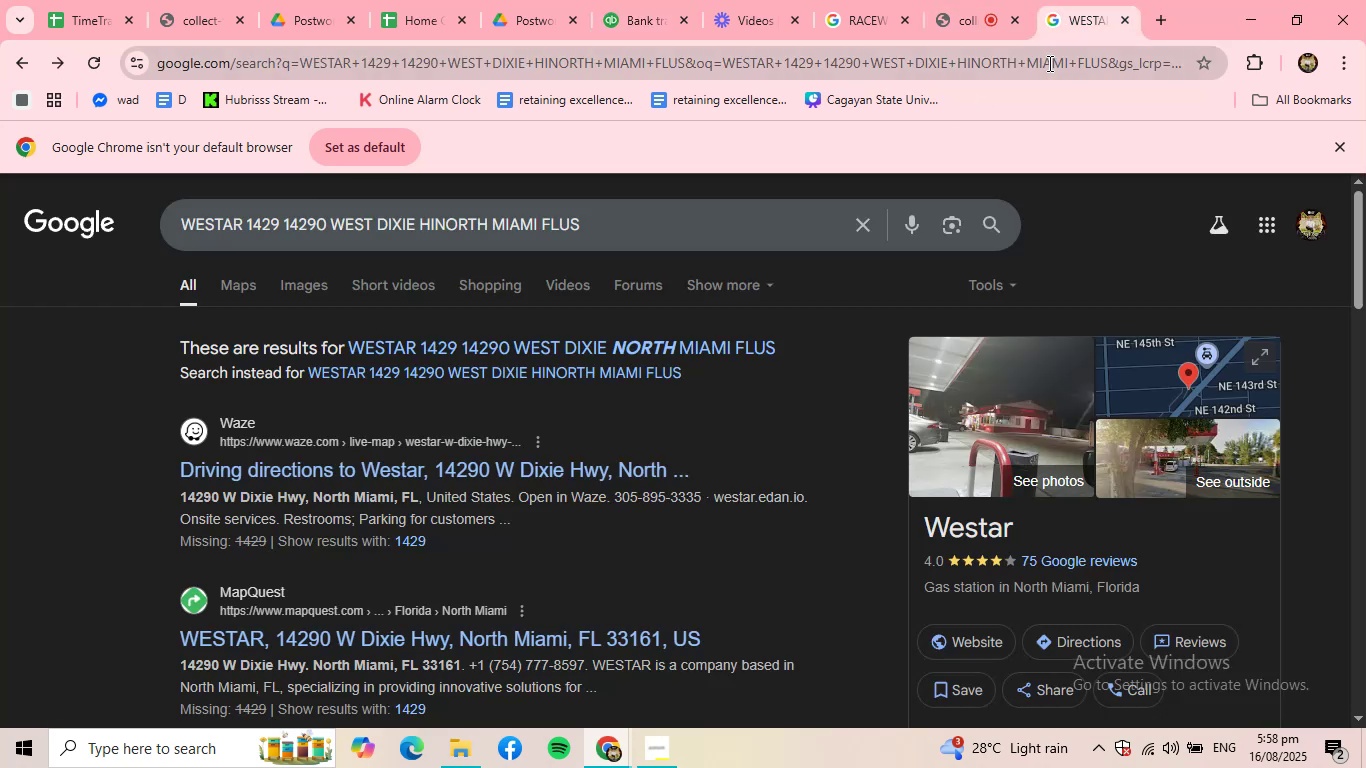 
key(Control+ControlLeft)
 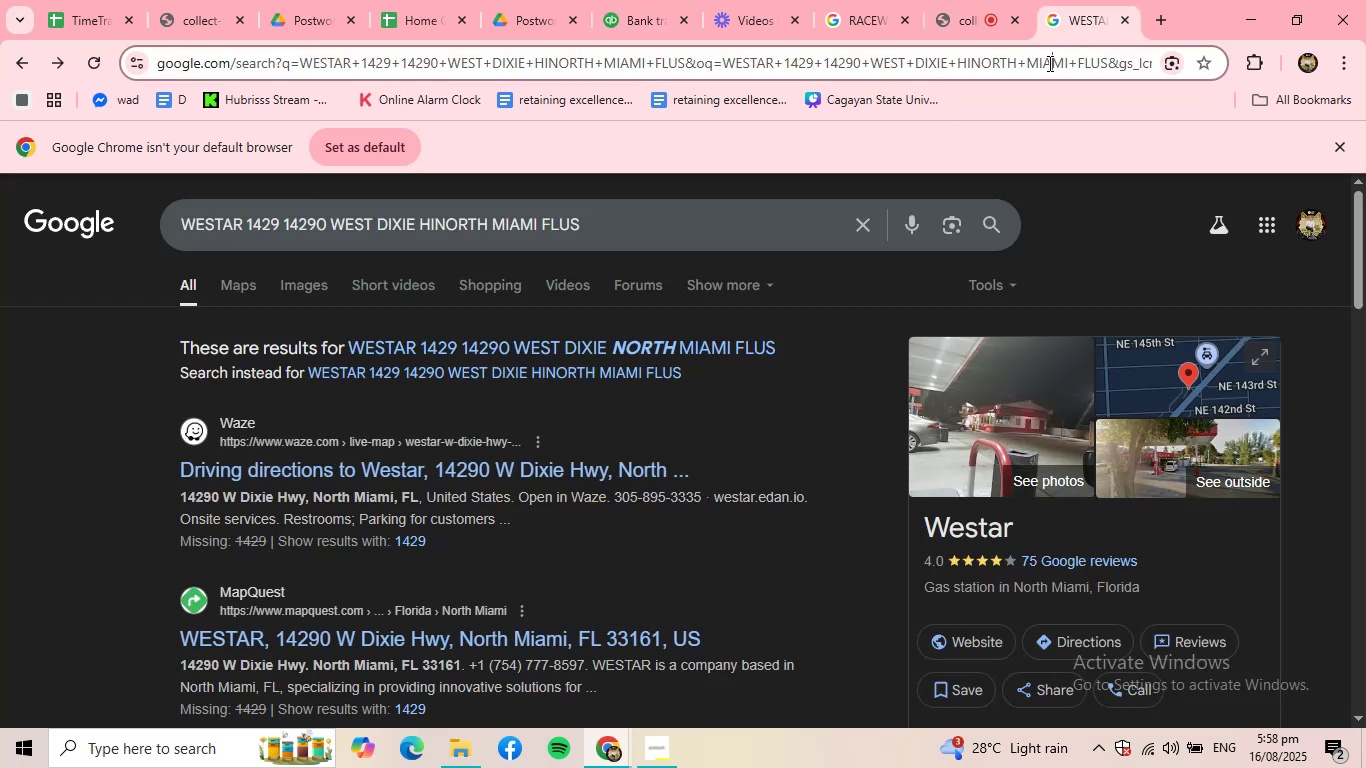 
key(Control+V)
 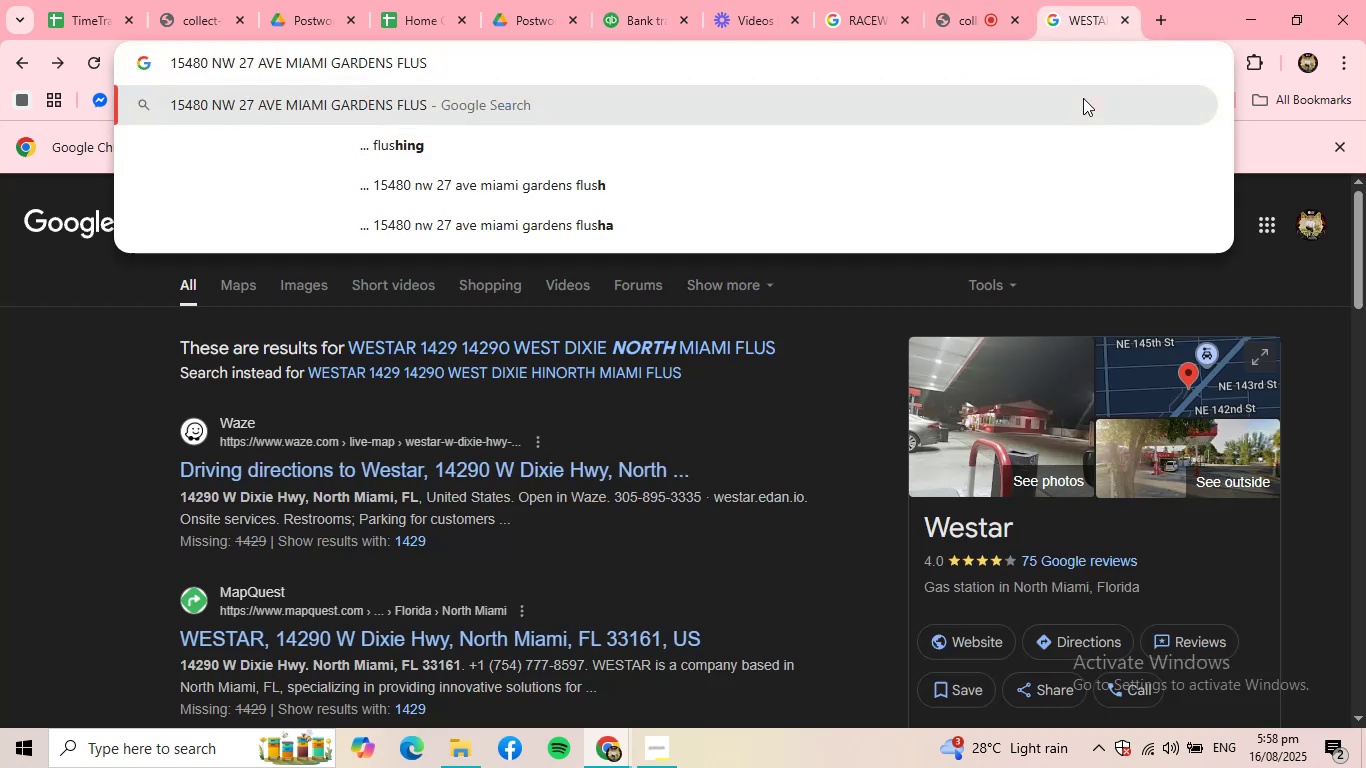 
key(NumpadEnter)
 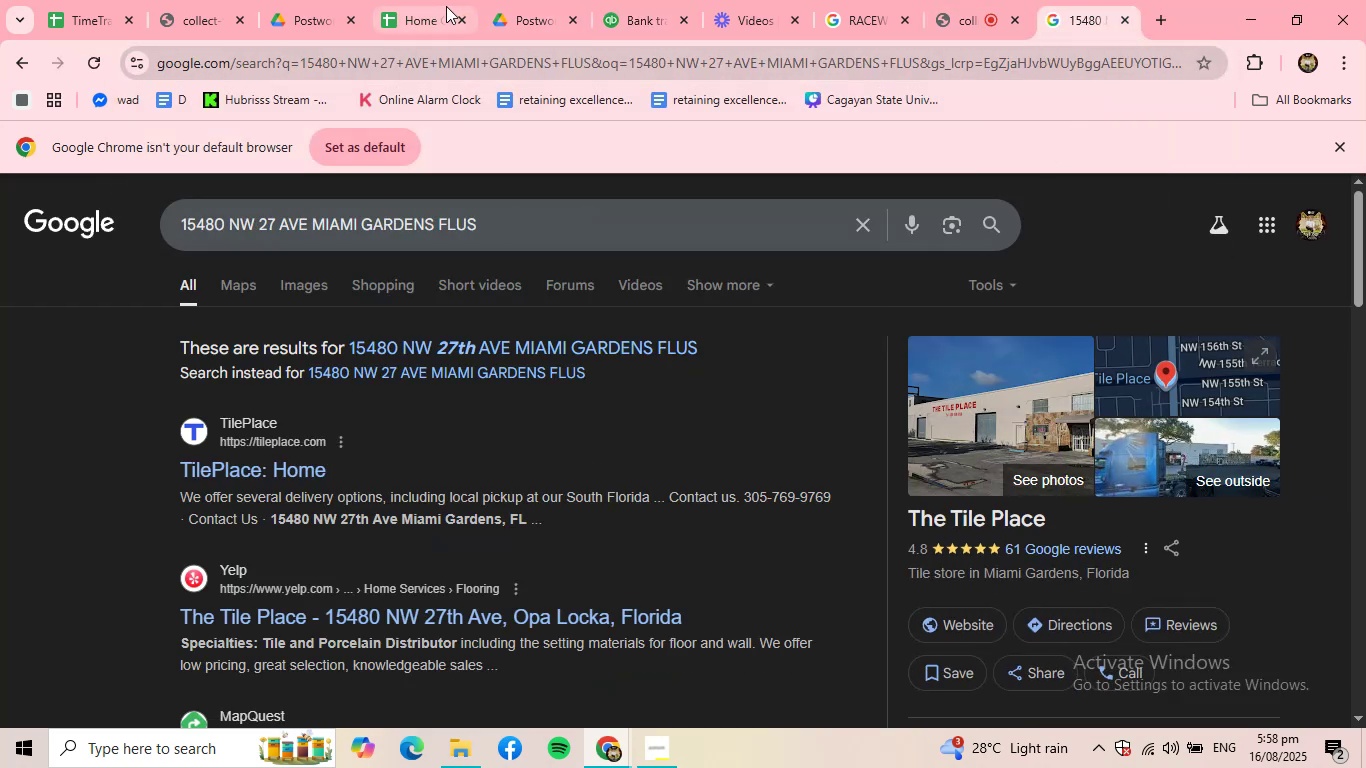 
left_click([633, 7])
 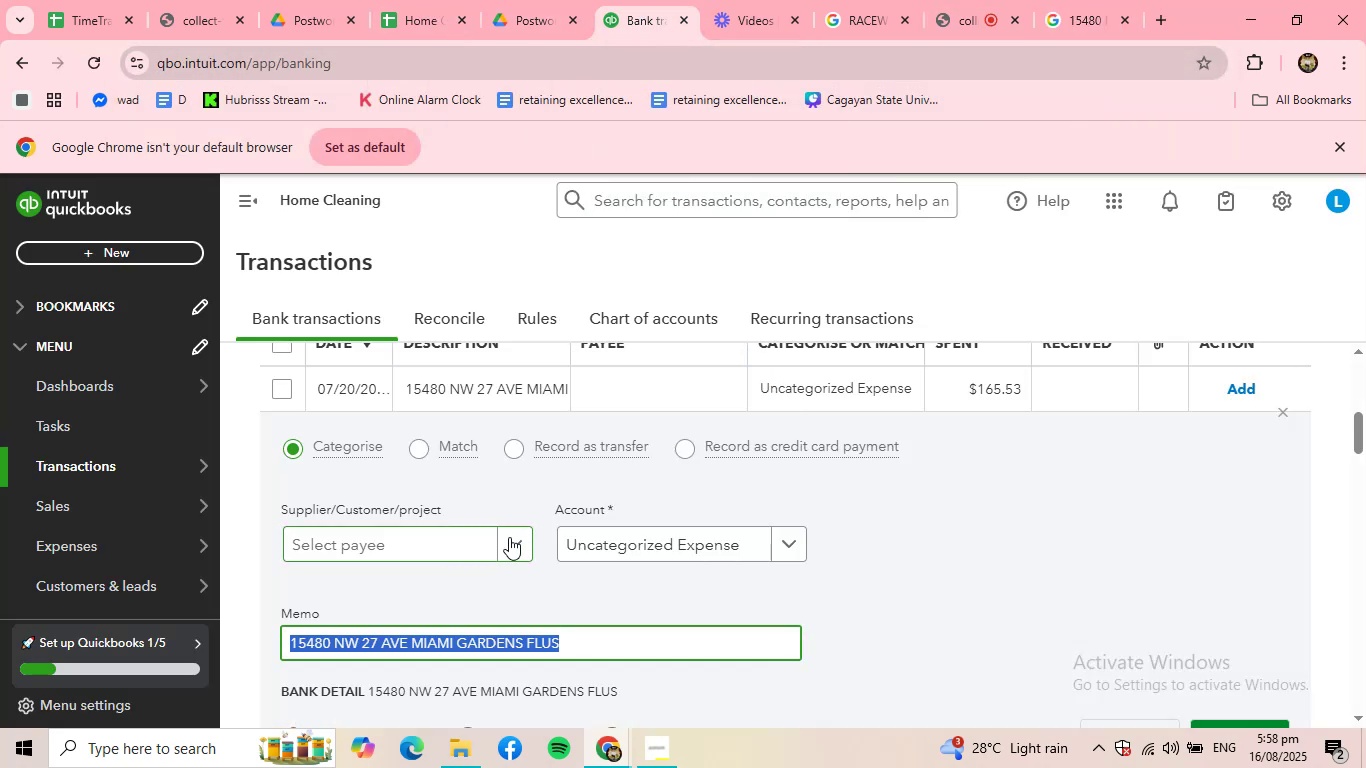 
left_click([438, 545])
 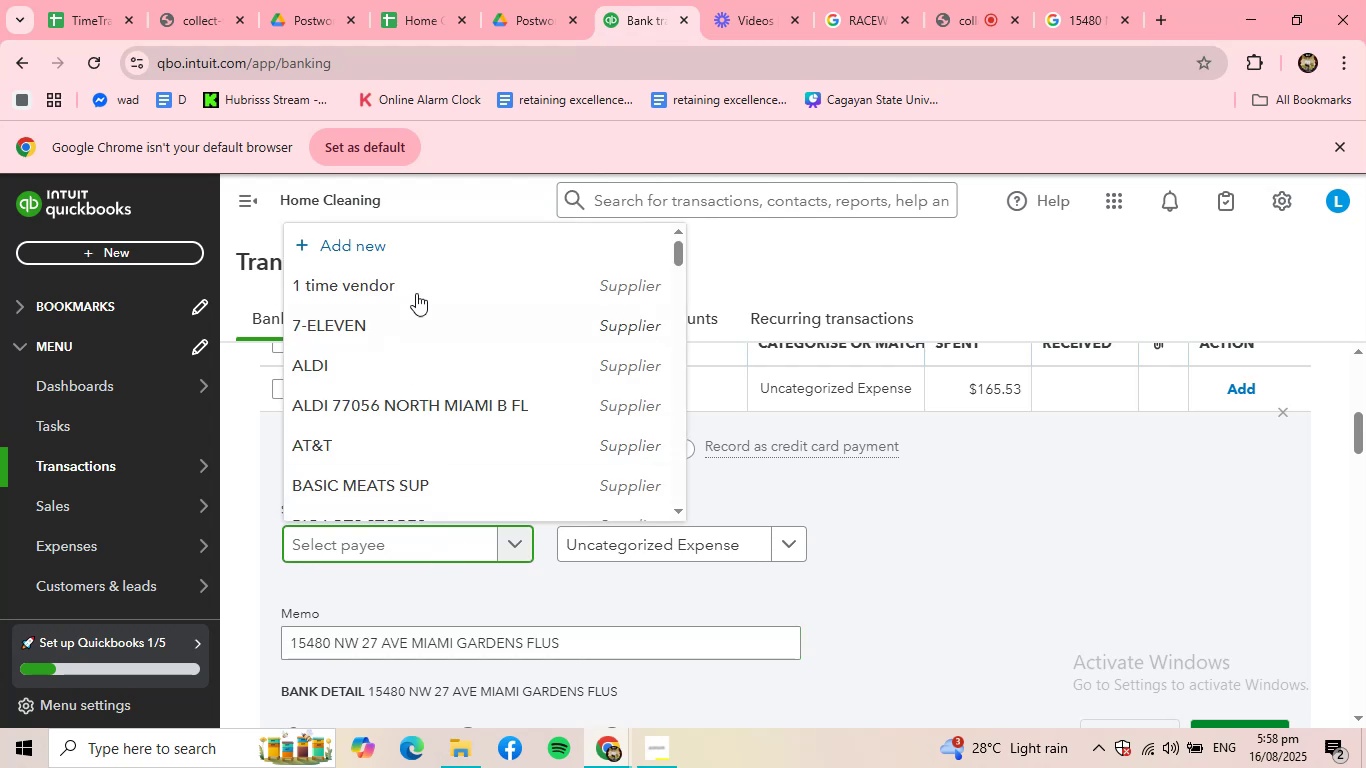 
left_click([405, 248])
 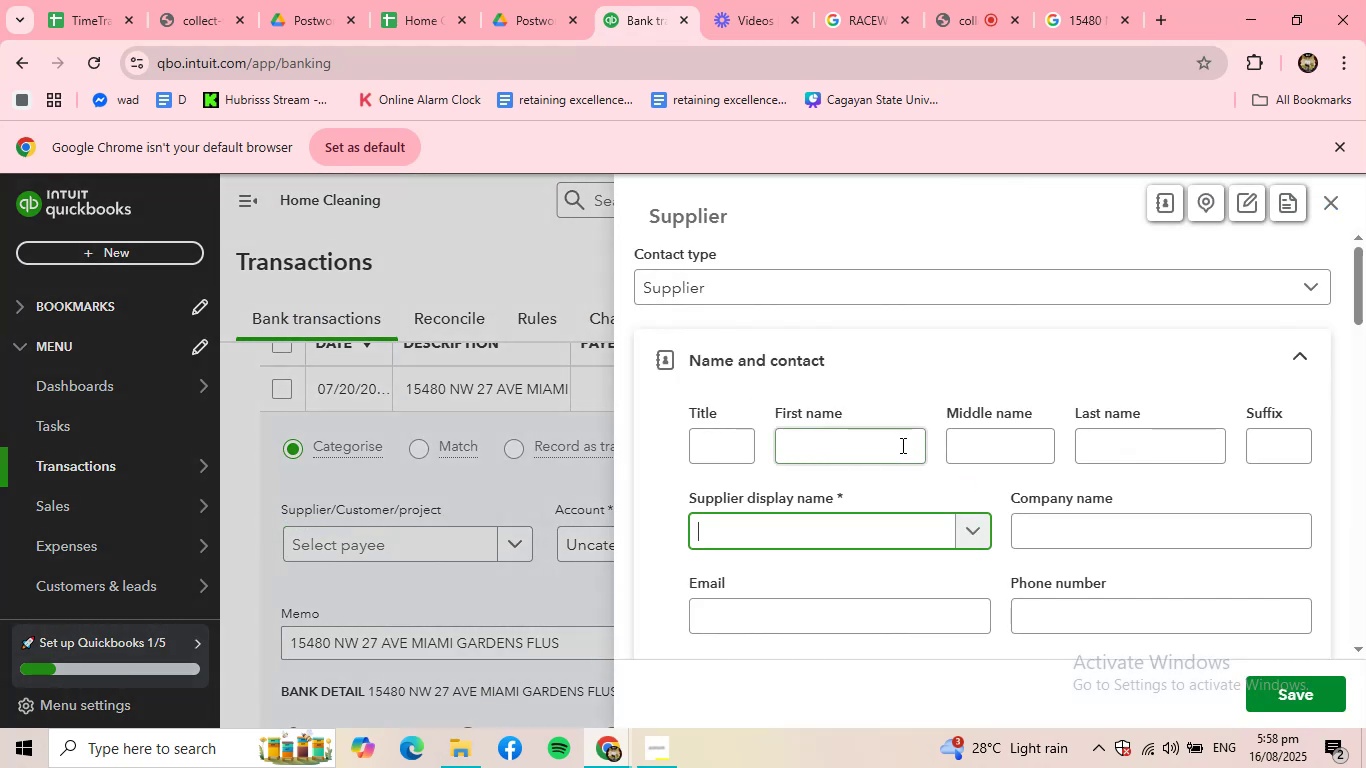 
type(tile place)
 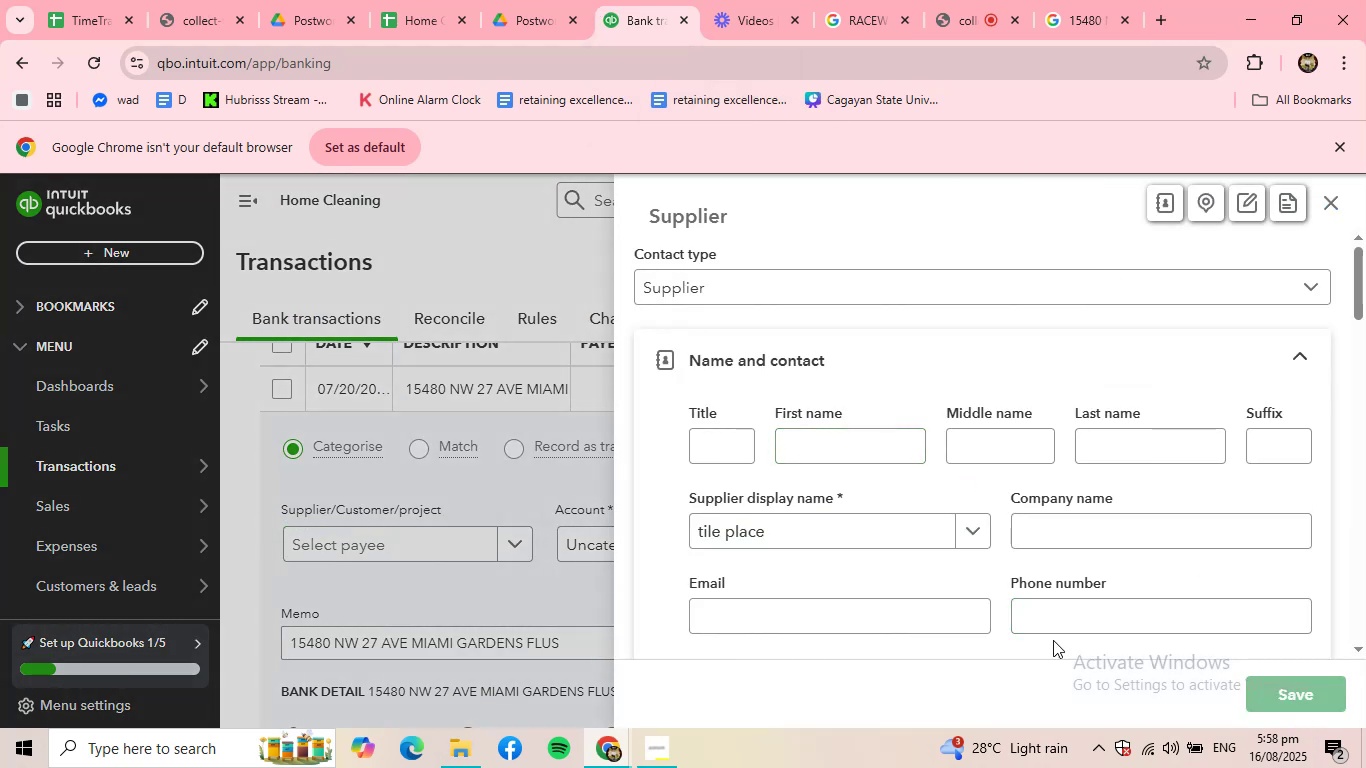 
left_click([674, 538])
 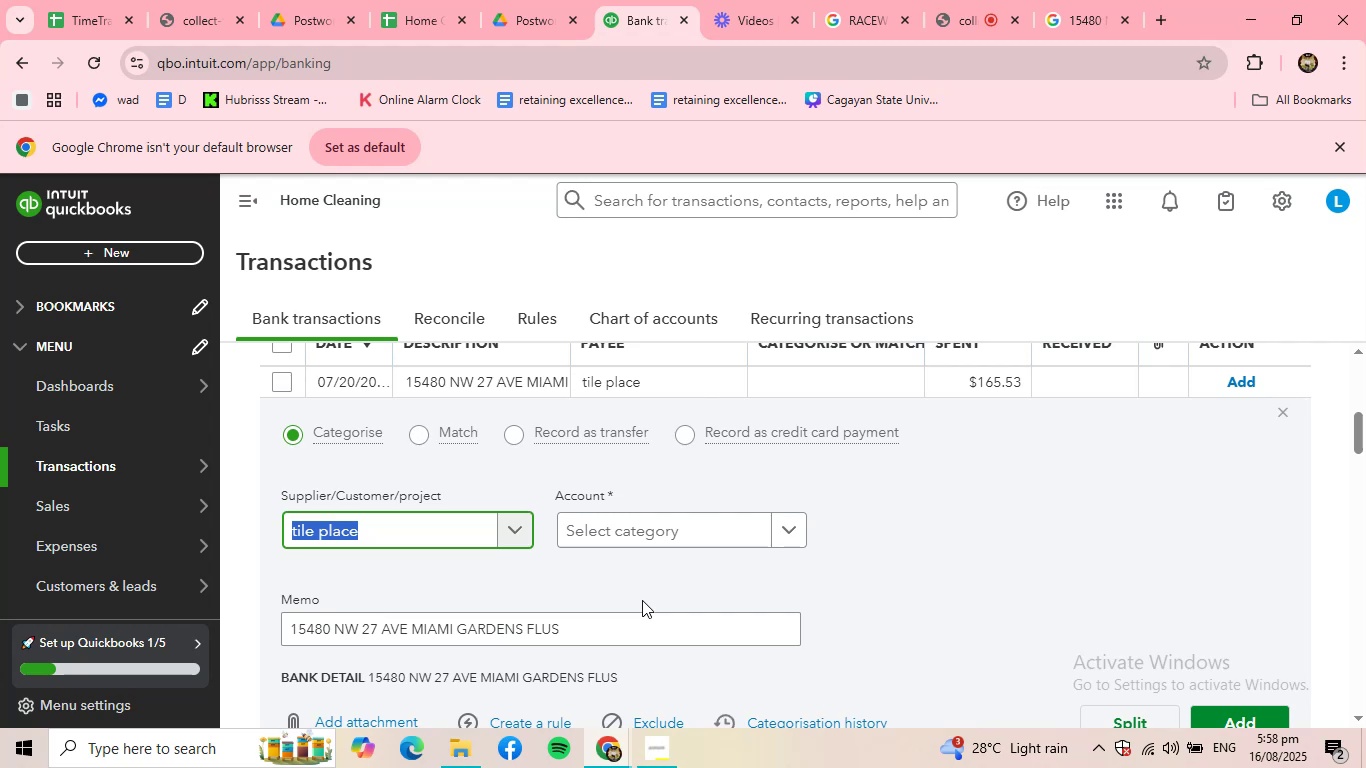 
left_click([670, 528])
 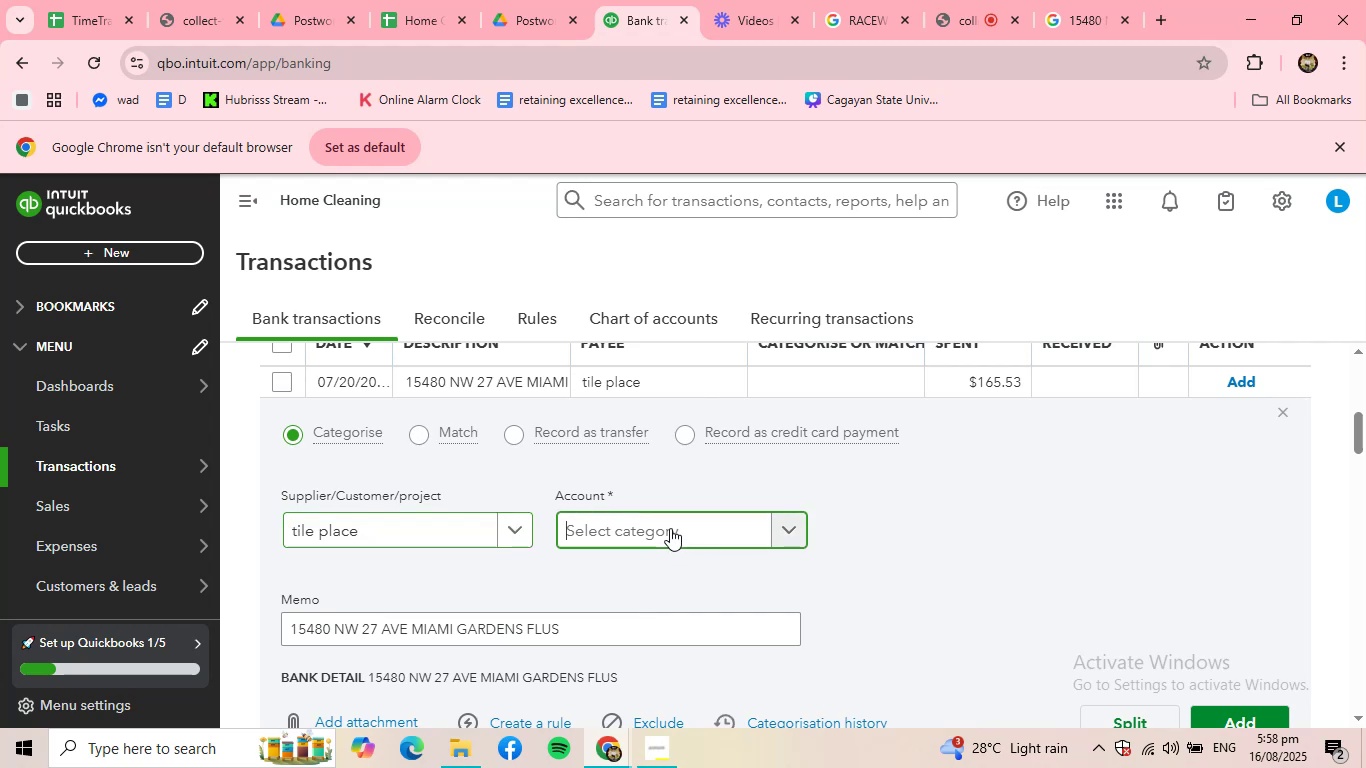 
type(supp)
 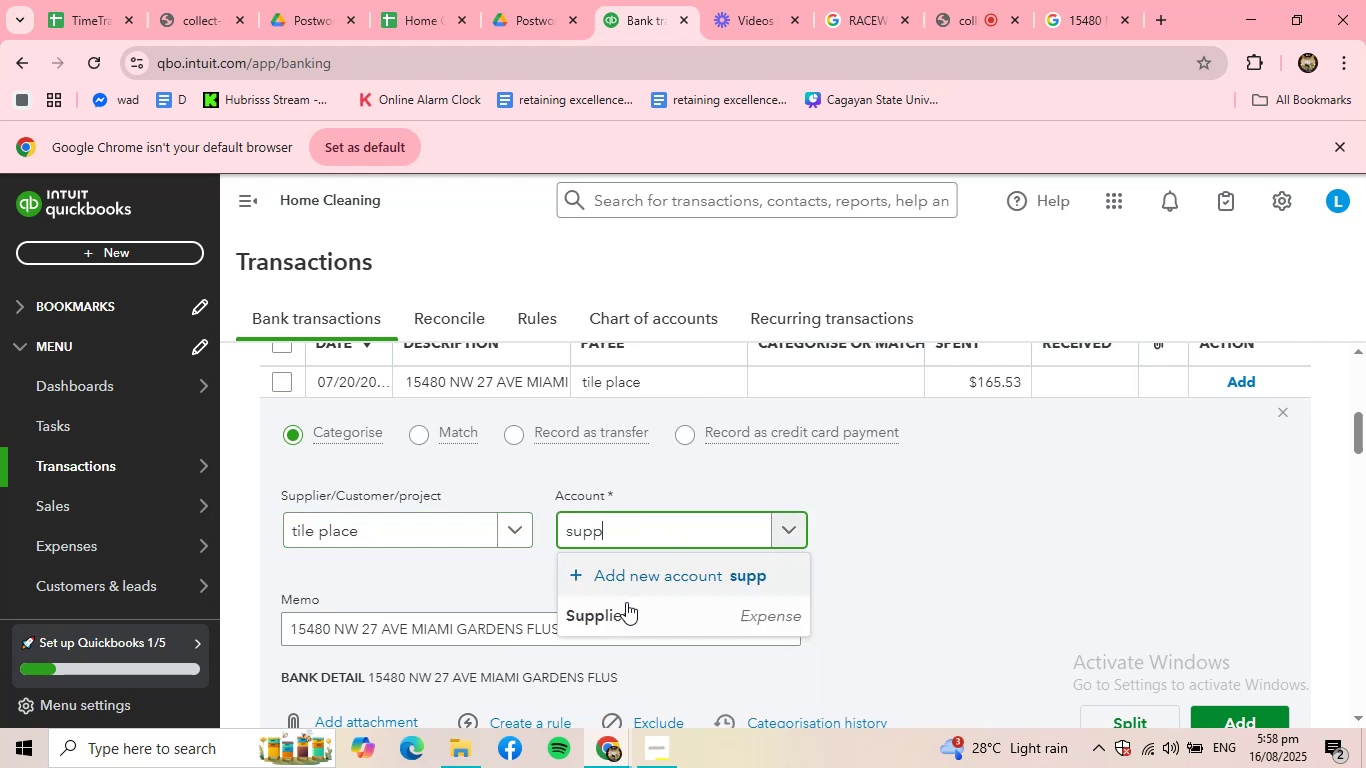 
left_click([625, 605])
 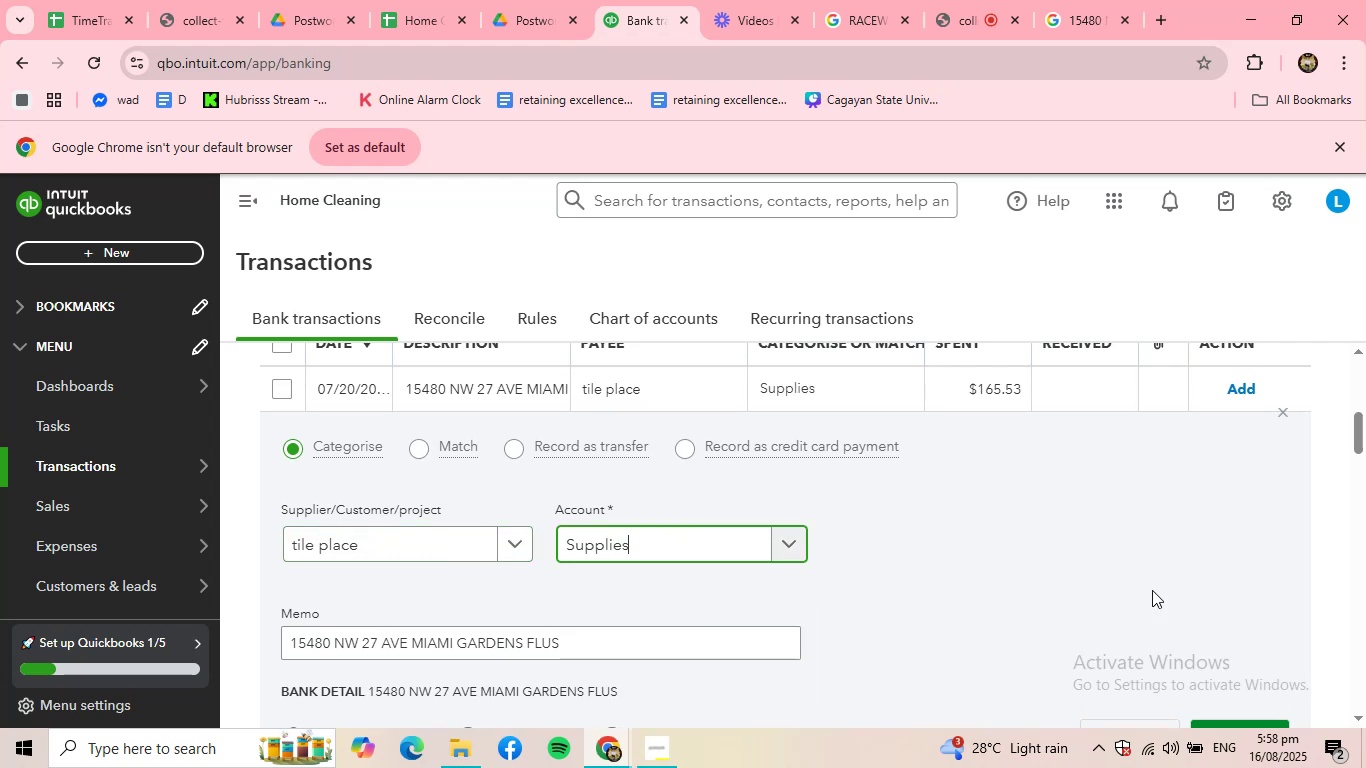 
scroll: coordinate [1163, 592], scroll_direction: down, amount: 1.0
 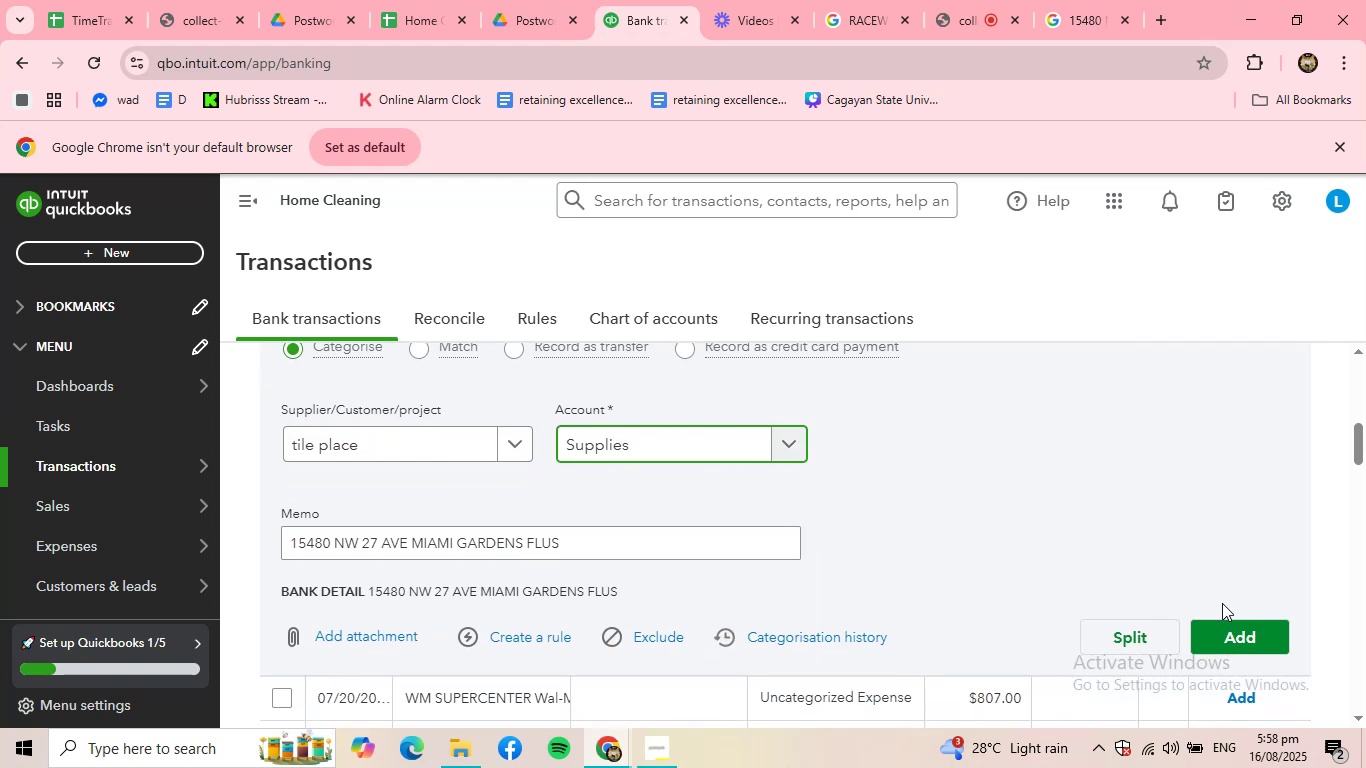 
left_click([1232, 623])
 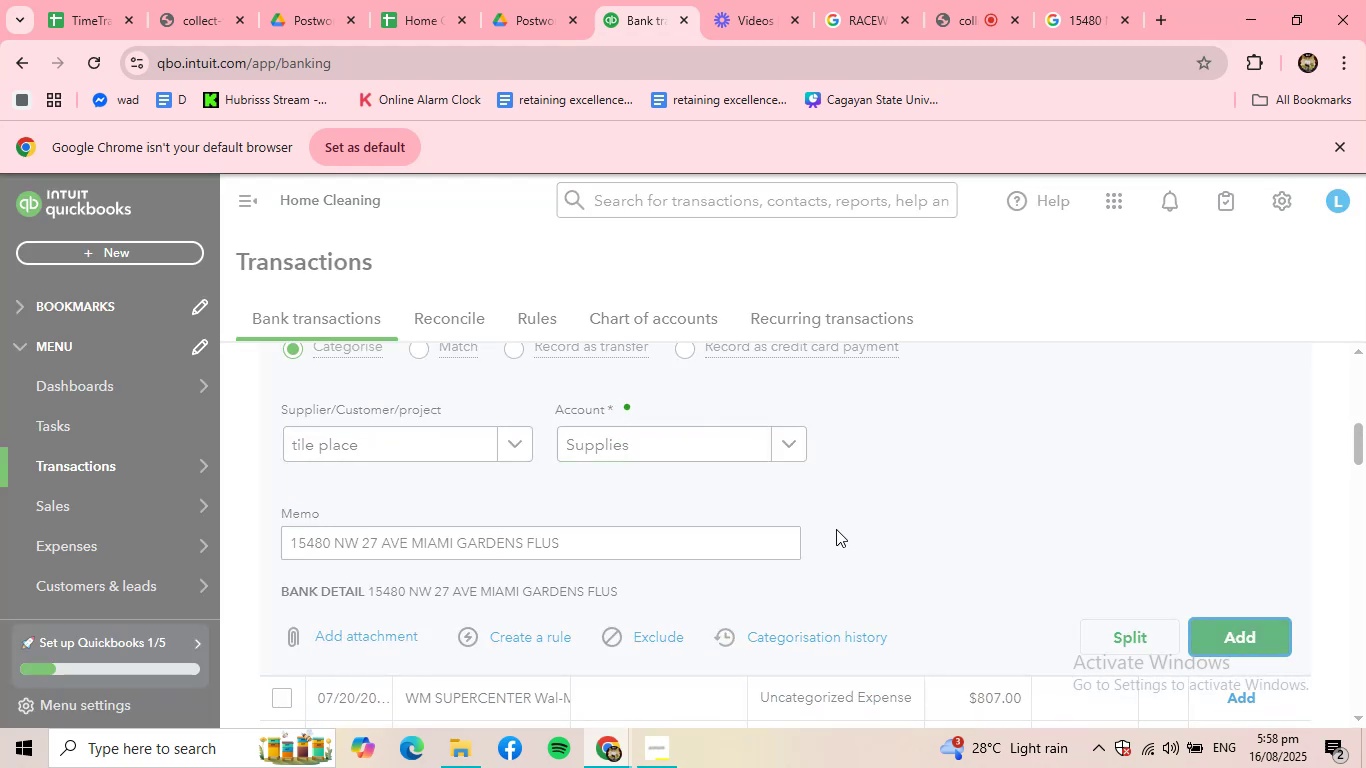 
scroll: coordinate [688, 520], scroll_direction: up, amount: 2.0
 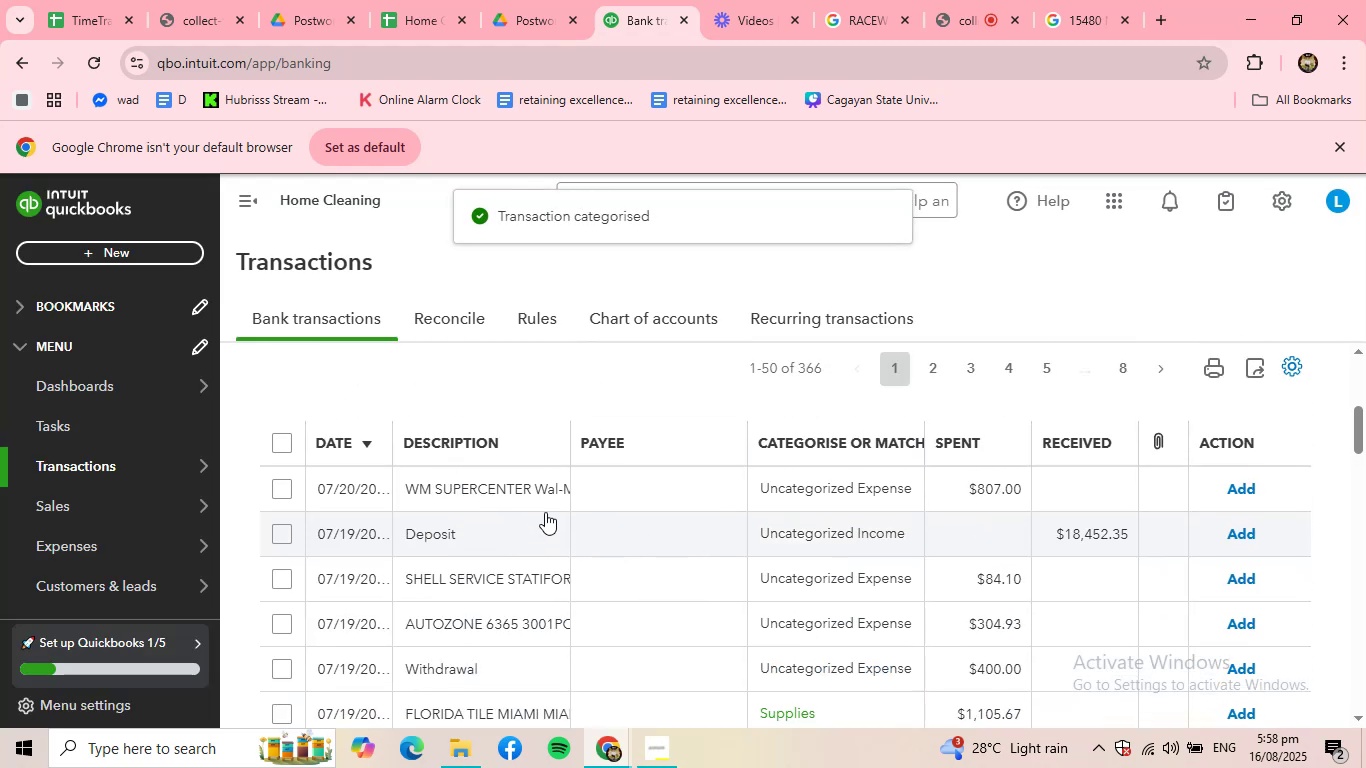 
left_click([537, 505])
 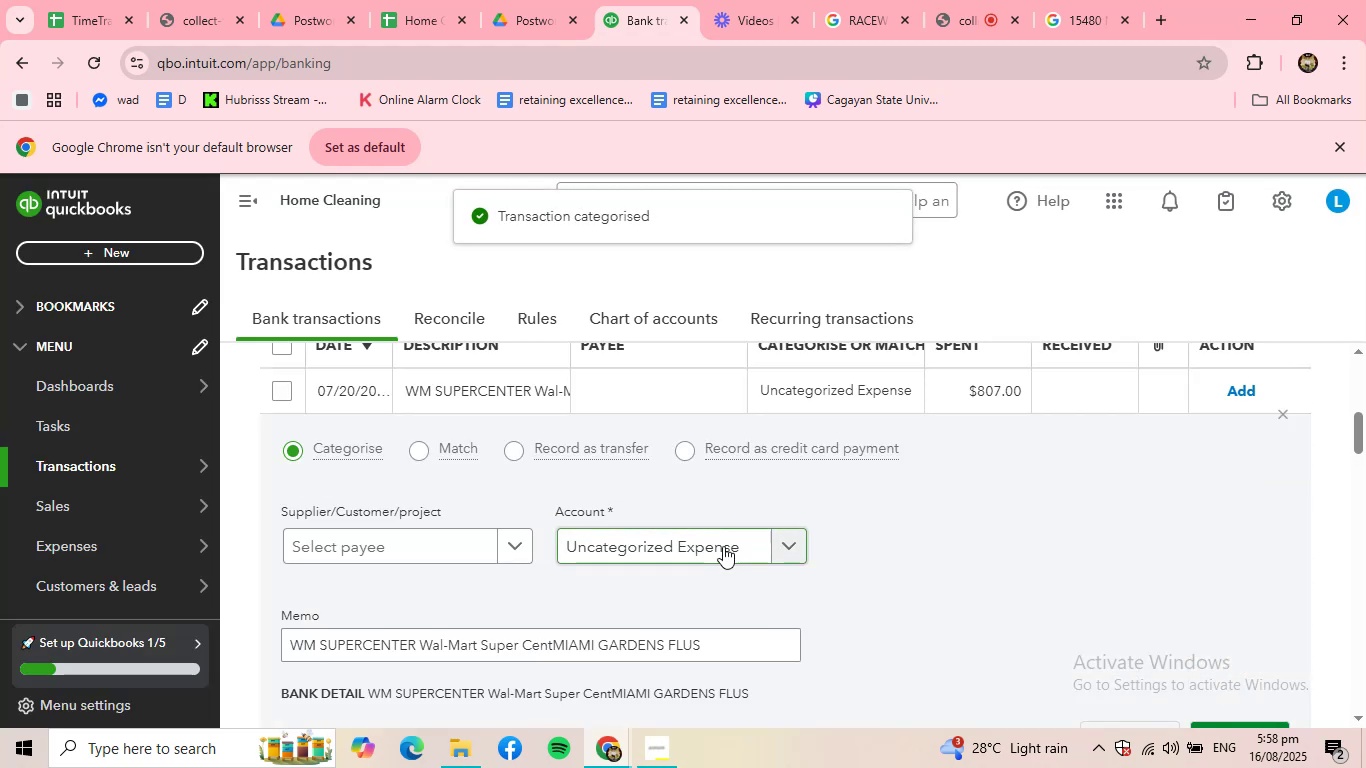 
left_click([430, 550])
 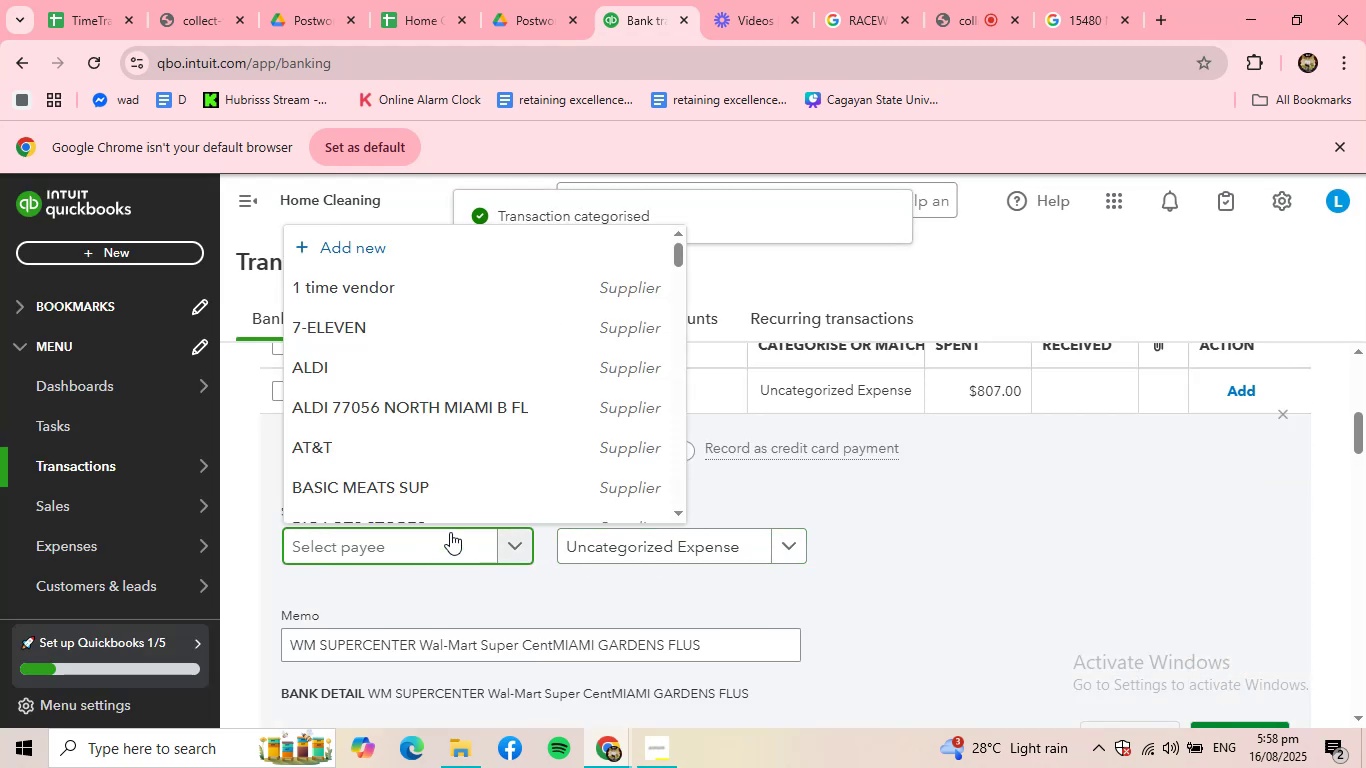 
scroll: coordinate [416, 480], scroll_direction: down, amount: 17.0
 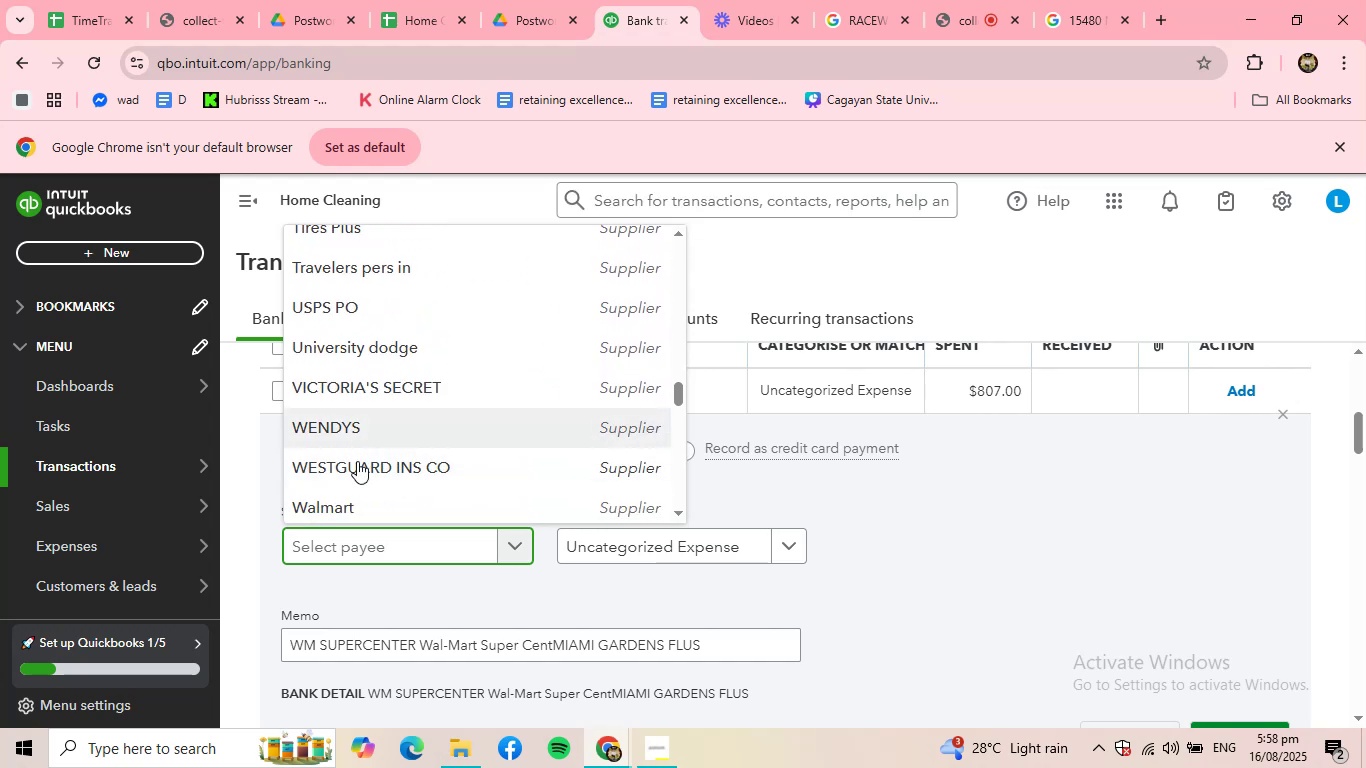 
left_click([346, 511])
 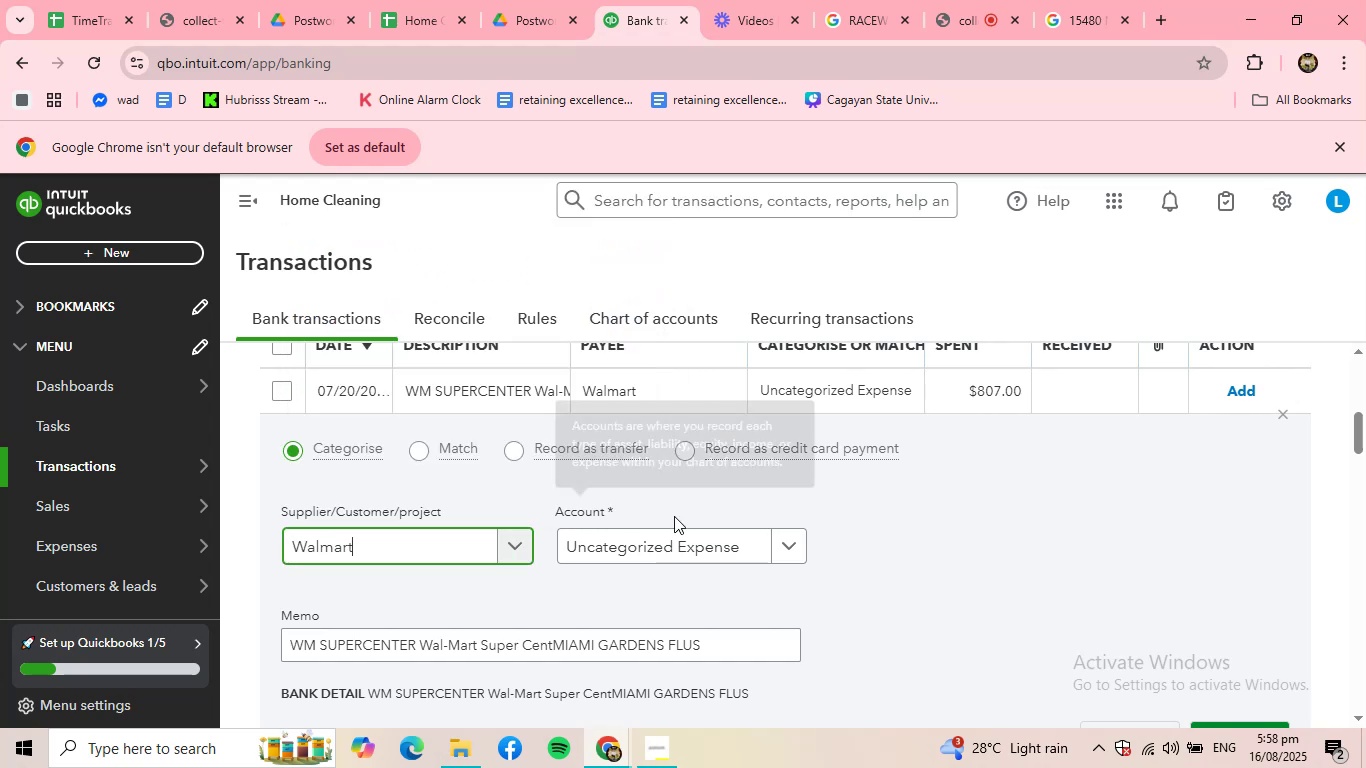 
double_click([710, 530])
 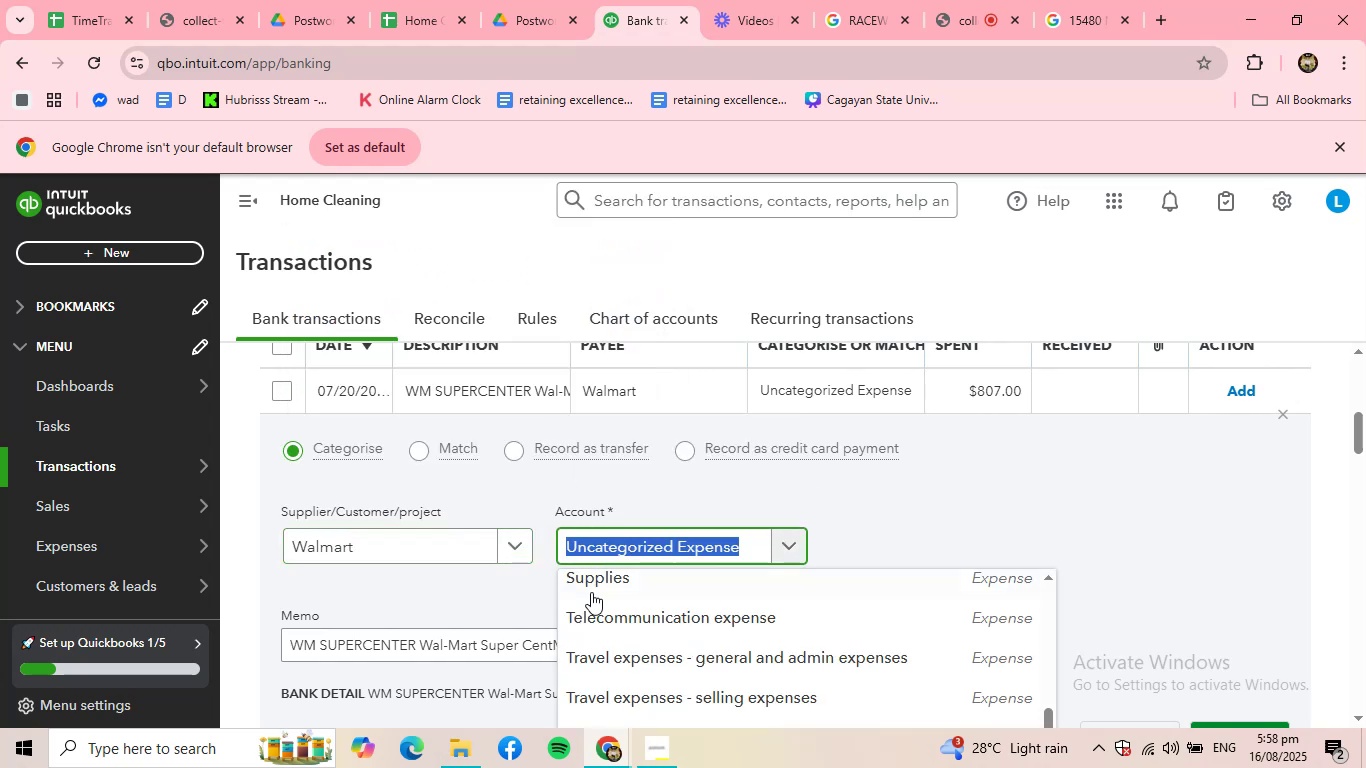 
left_click([613, 580])
 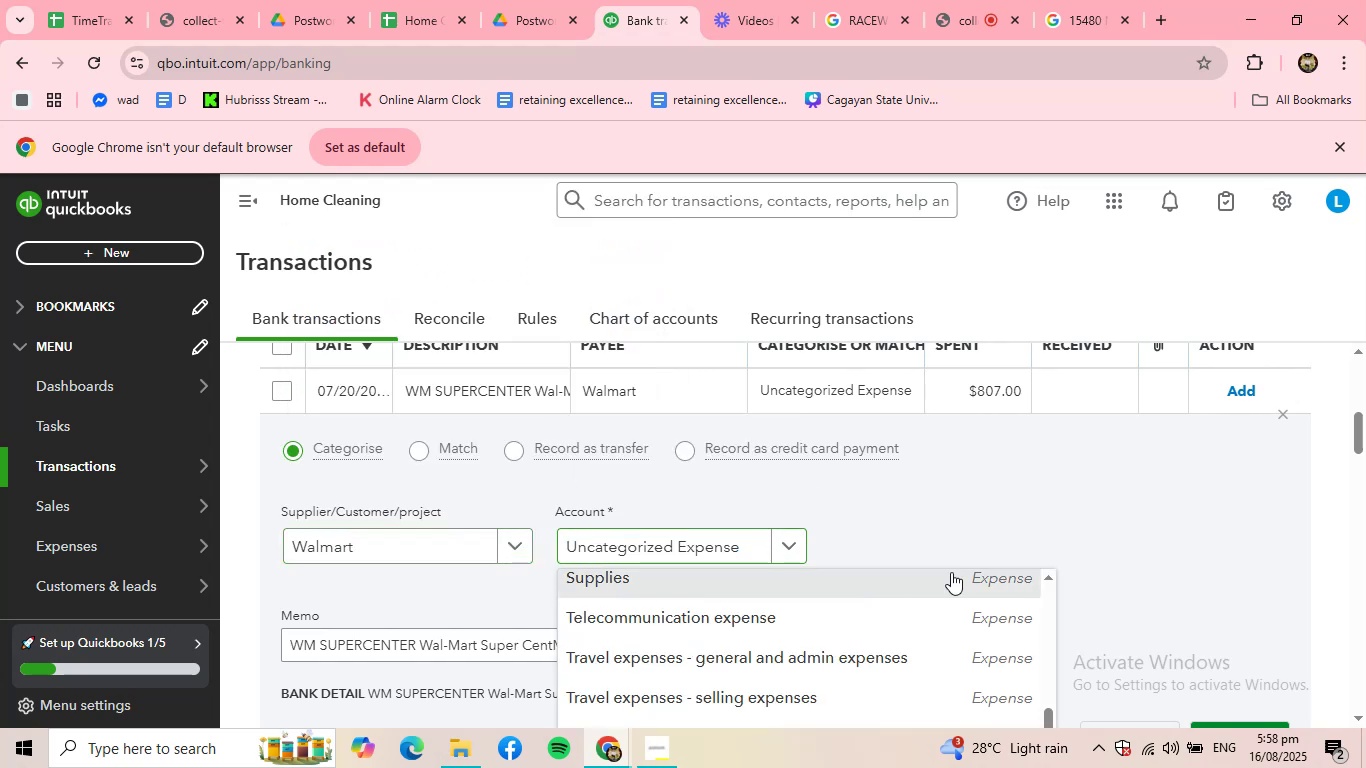 
scroll: coordinate [966, 571], scroll_direction: down, amount: 1.0
 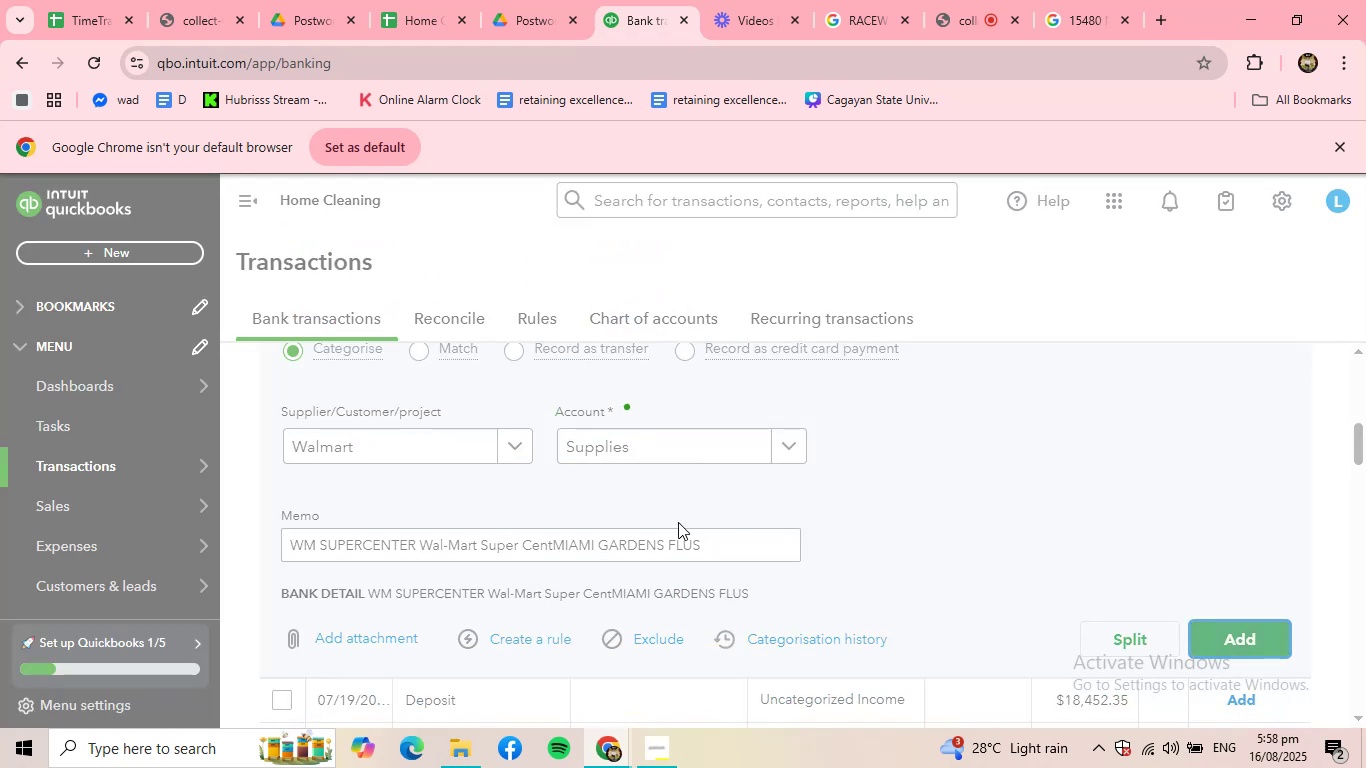 
scroll: coordinate [622, 508], scroll_direction: up, amount: 2.0
 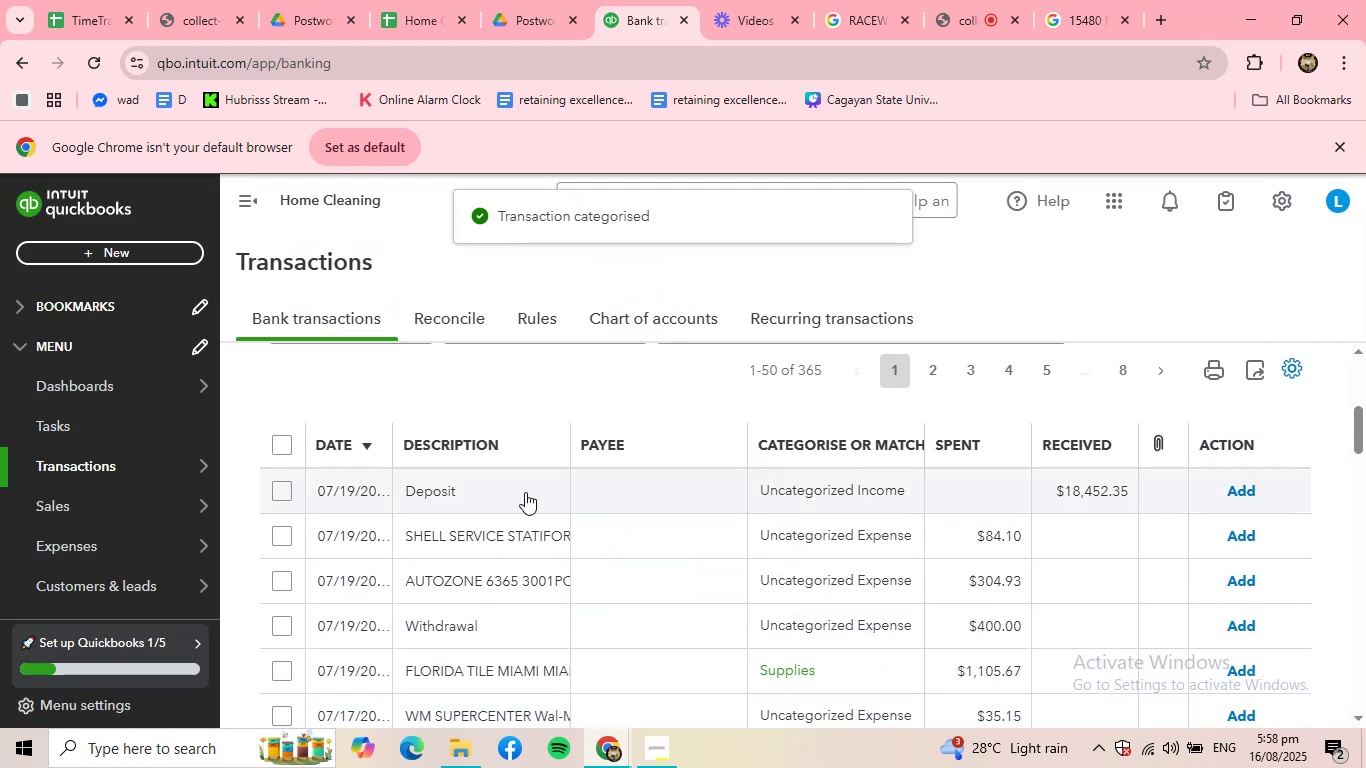 
left_click([501, 490])
 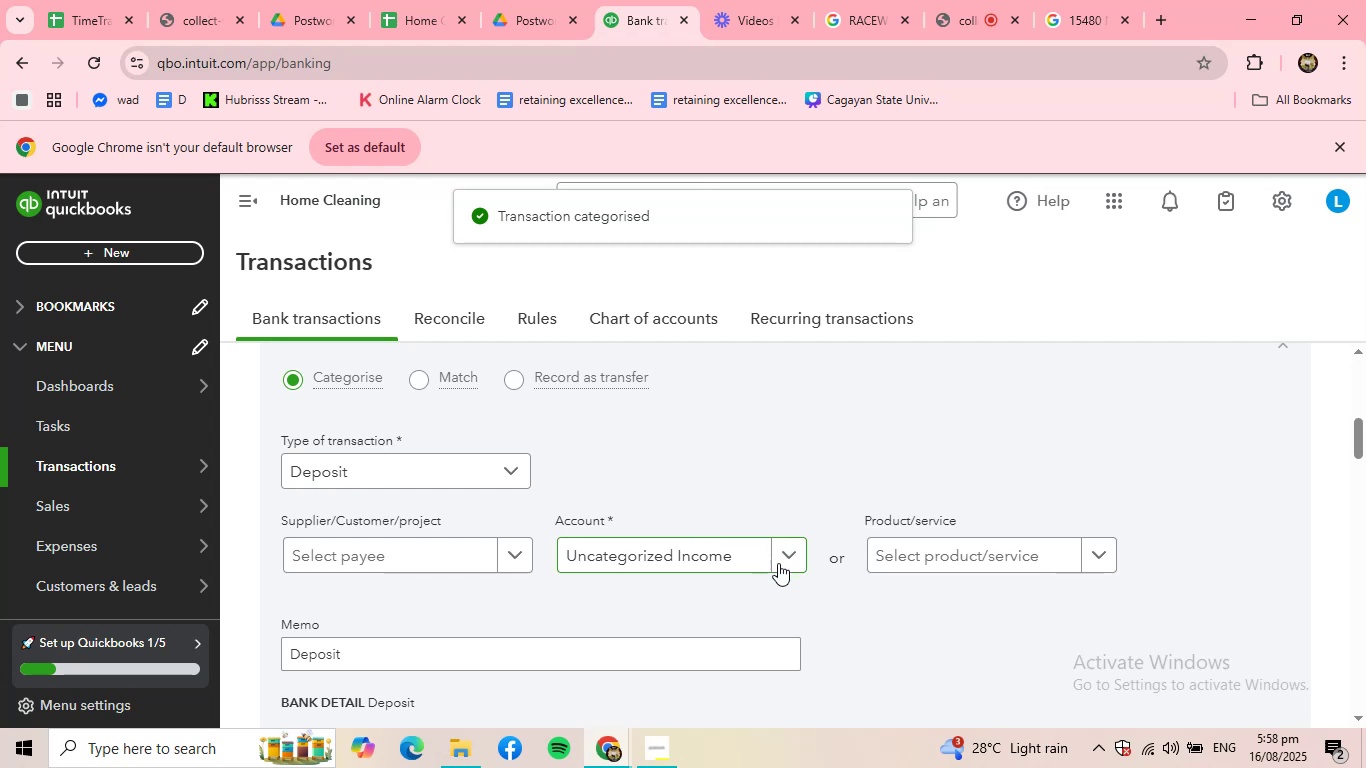 
scroll: coordinate [823, 580], scroll_direction: down, amount: 1.0
 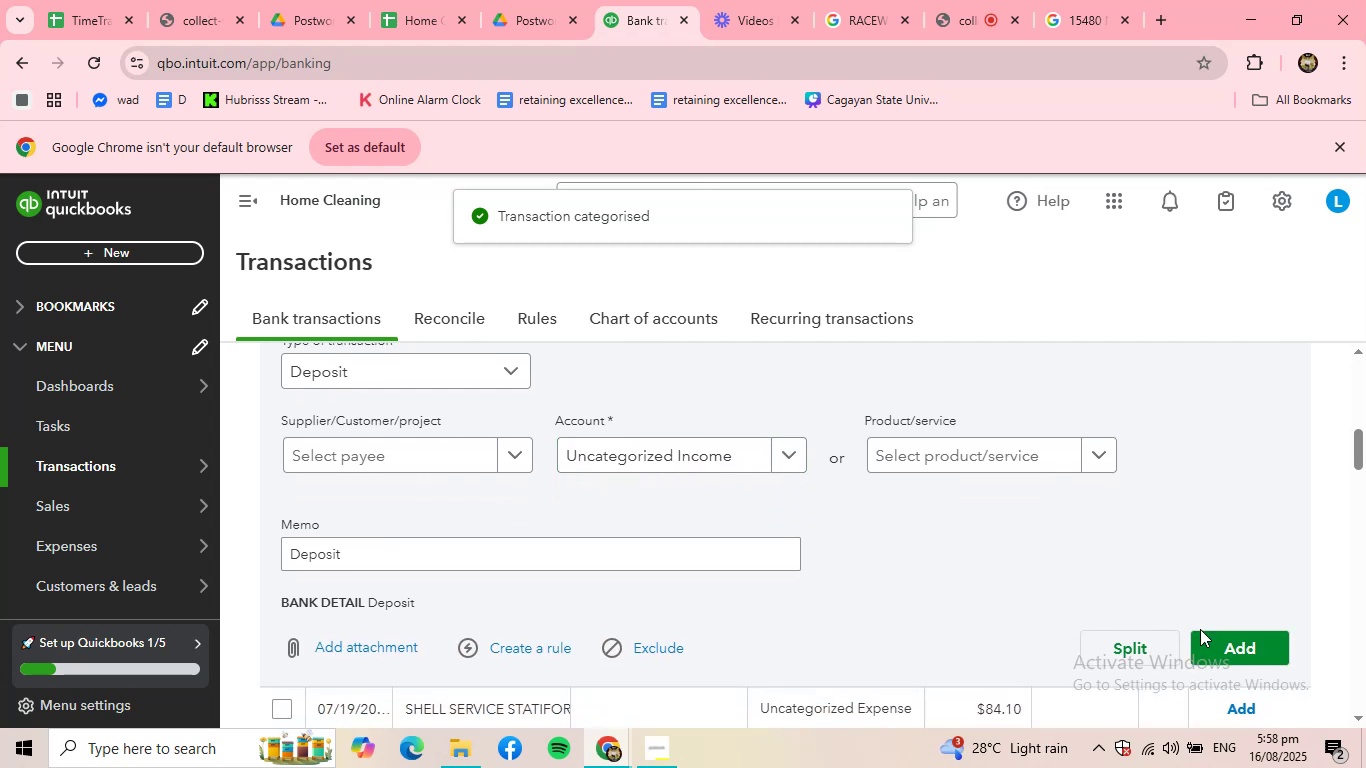 
left_click([1232, 644])
 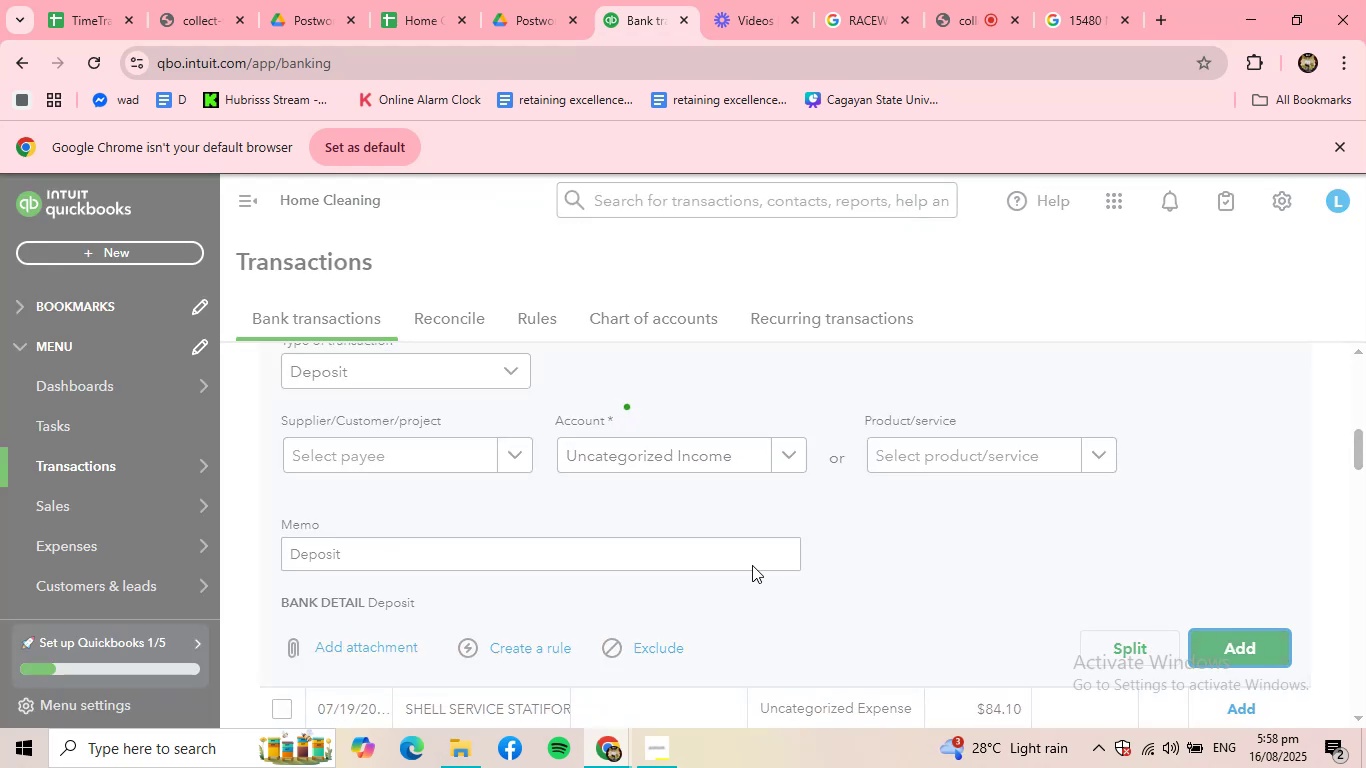 
scroll: coordinate [752, 565], scroll_direction: up, amount: 6.0
 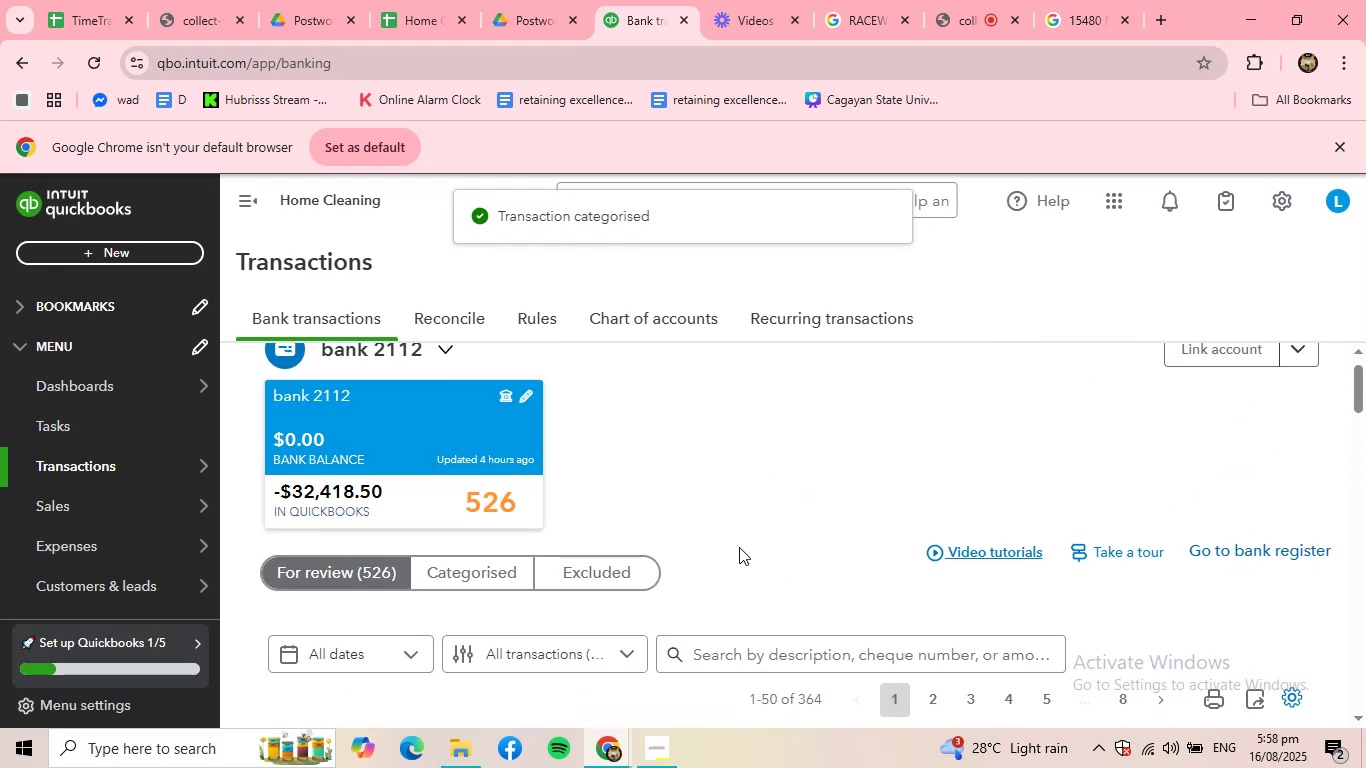 
scroll: coordinate [723, 519], scroll_direction: down, amount: 2.0
 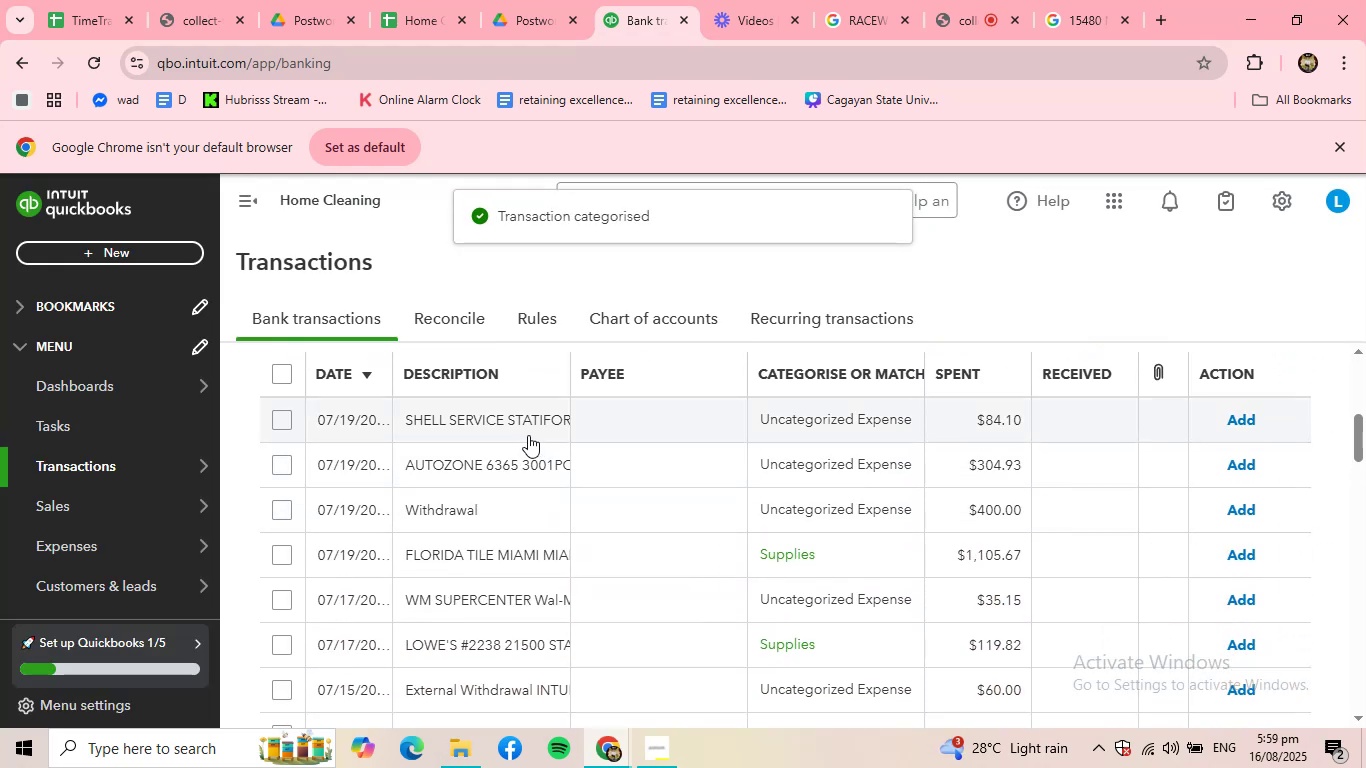 
left_click([528, 434])
 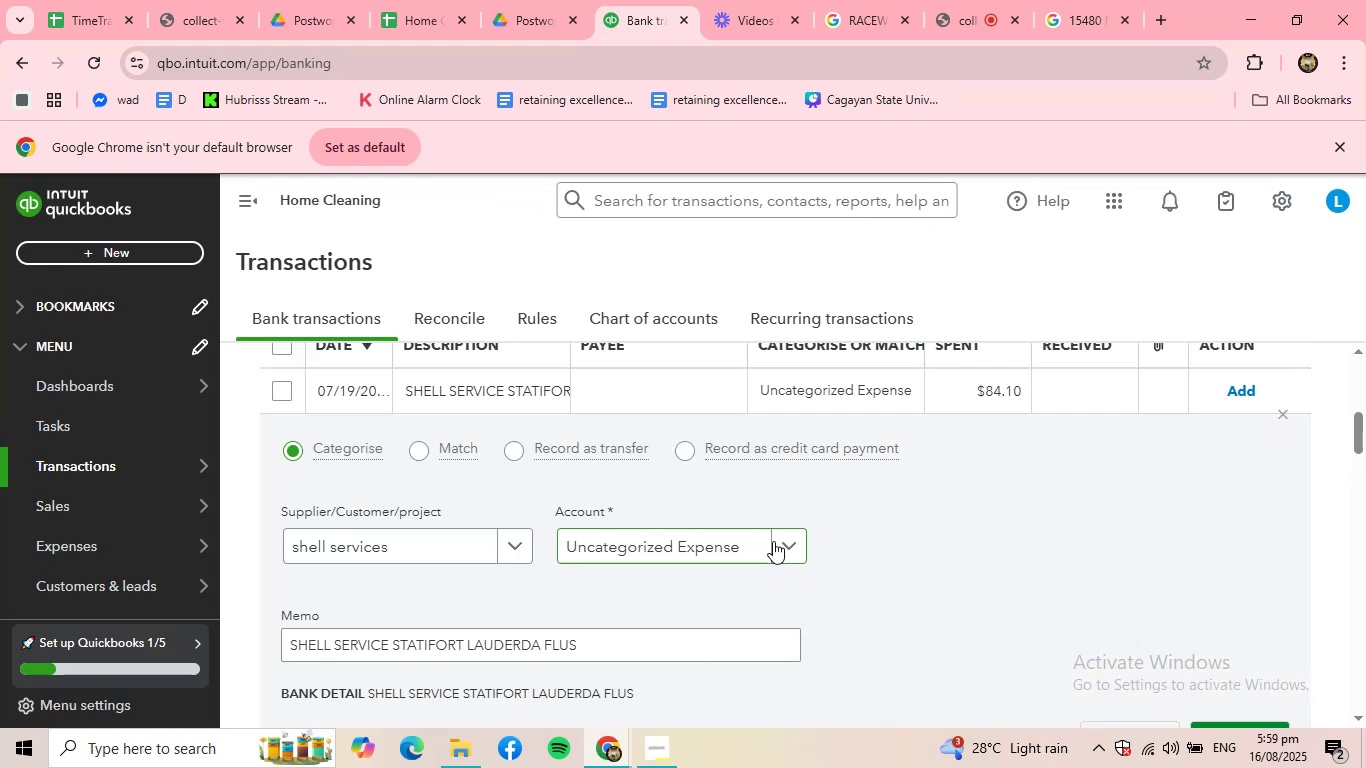 
left_click([773, 541])
 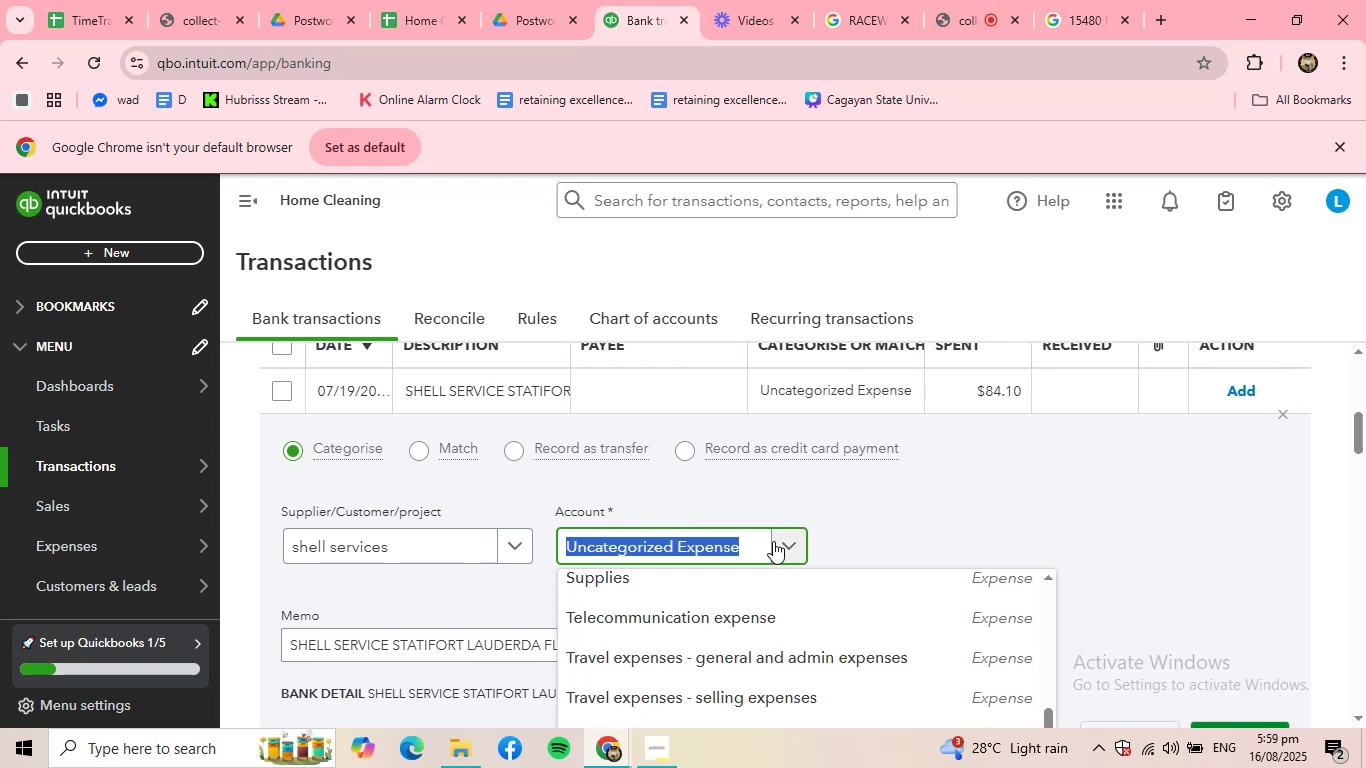 
type(serv)
 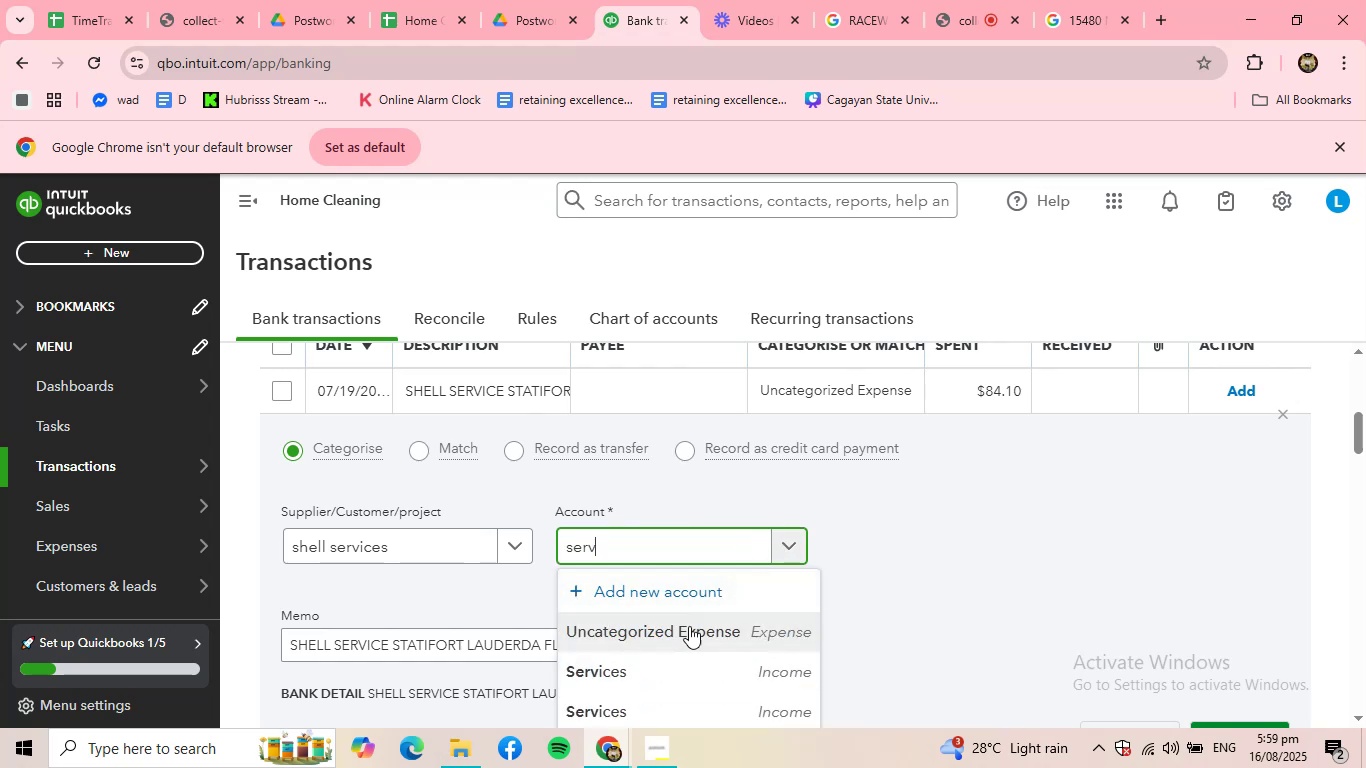 
left_click([691, 626])
 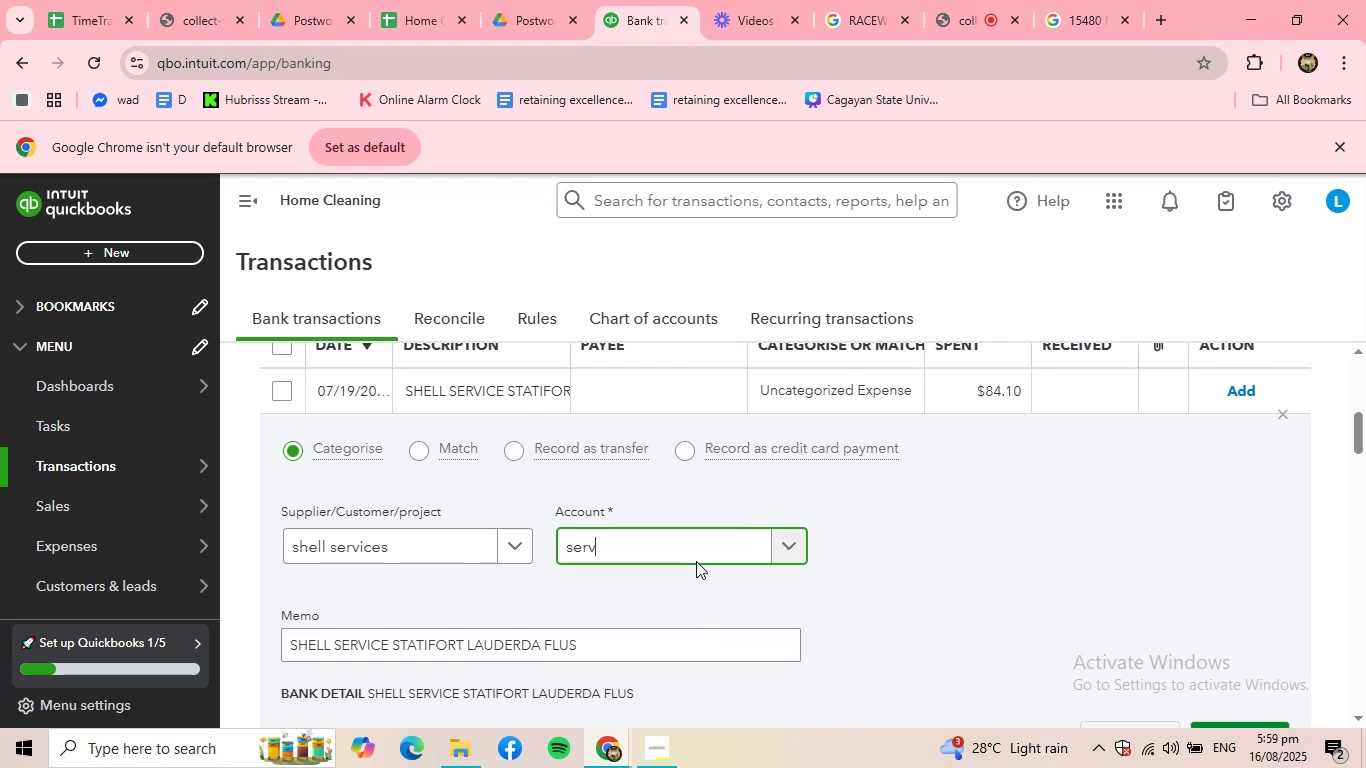 
left_click_drag(start_coordinate=[692, 551], to_coordinate=[550, 547])
 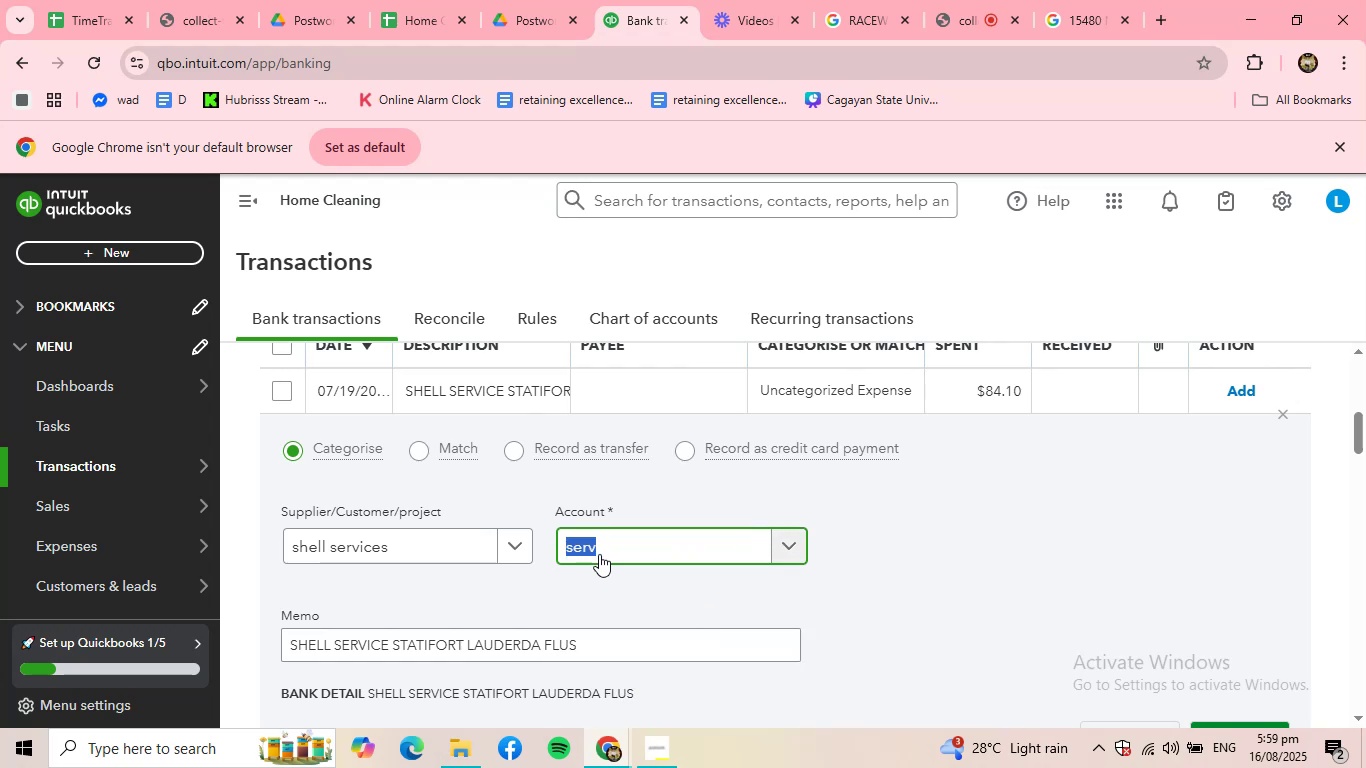 
type(suppln)
key(Backspace)
type(main)
 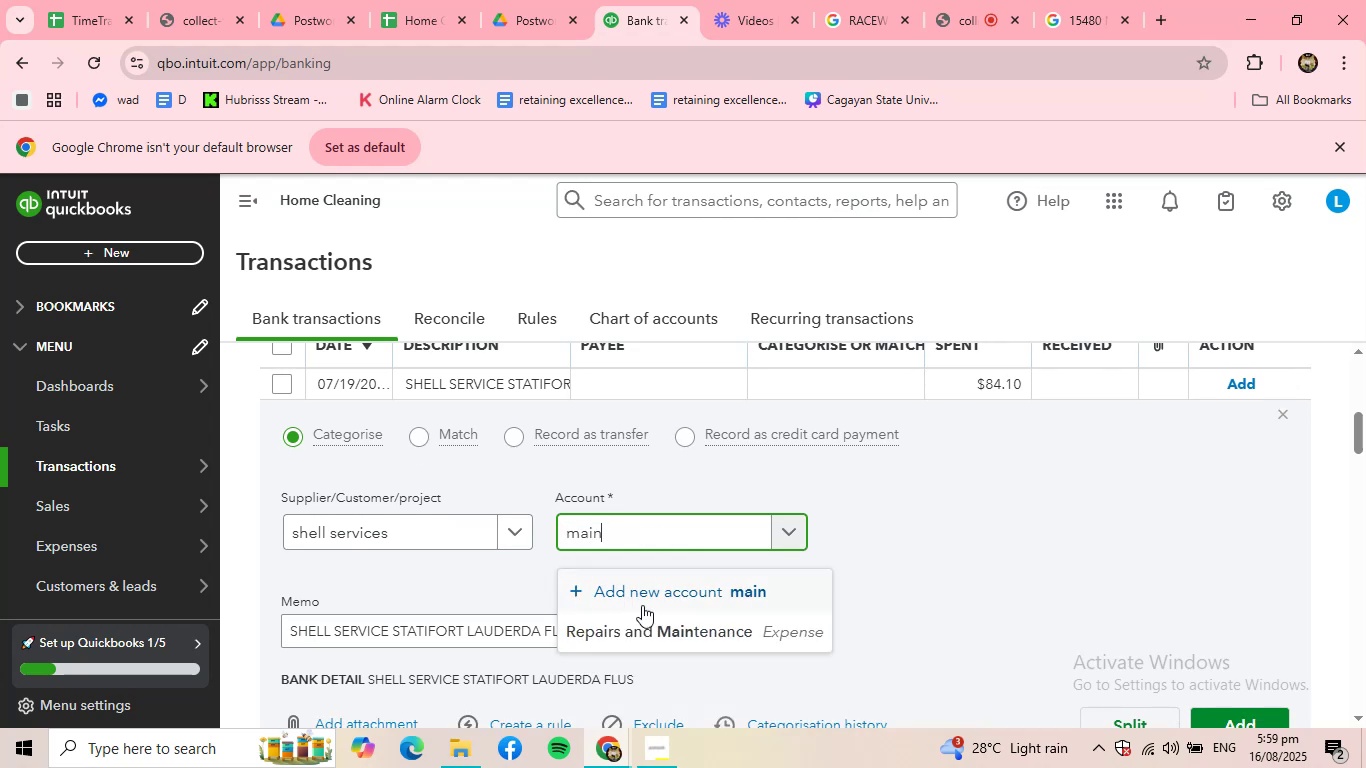 
left_click_drag(start_coordinate=[641, 555], to_coordinate=[475, 552])
 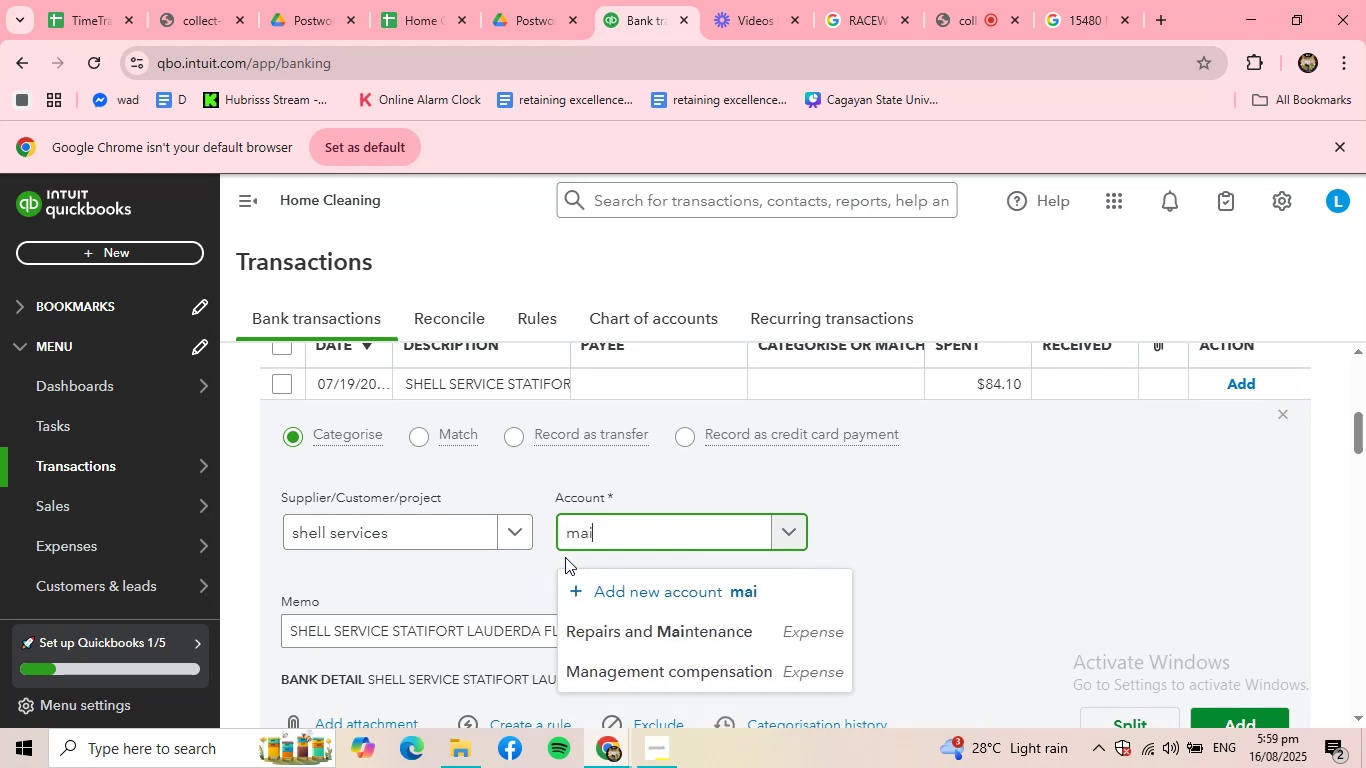 
left_click([661, 633])
 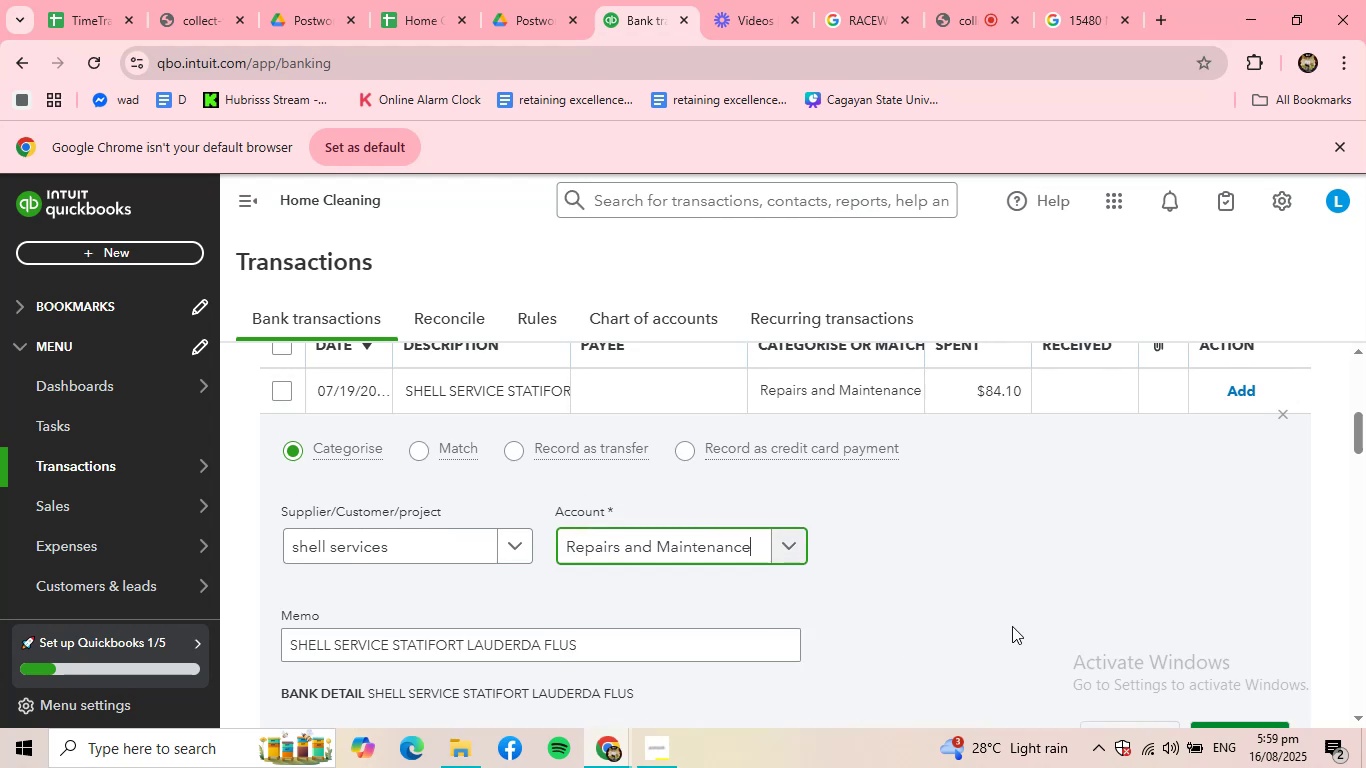 
scroll: coordinate [1016, 625], scroll_direction: down, amount: 1.0
 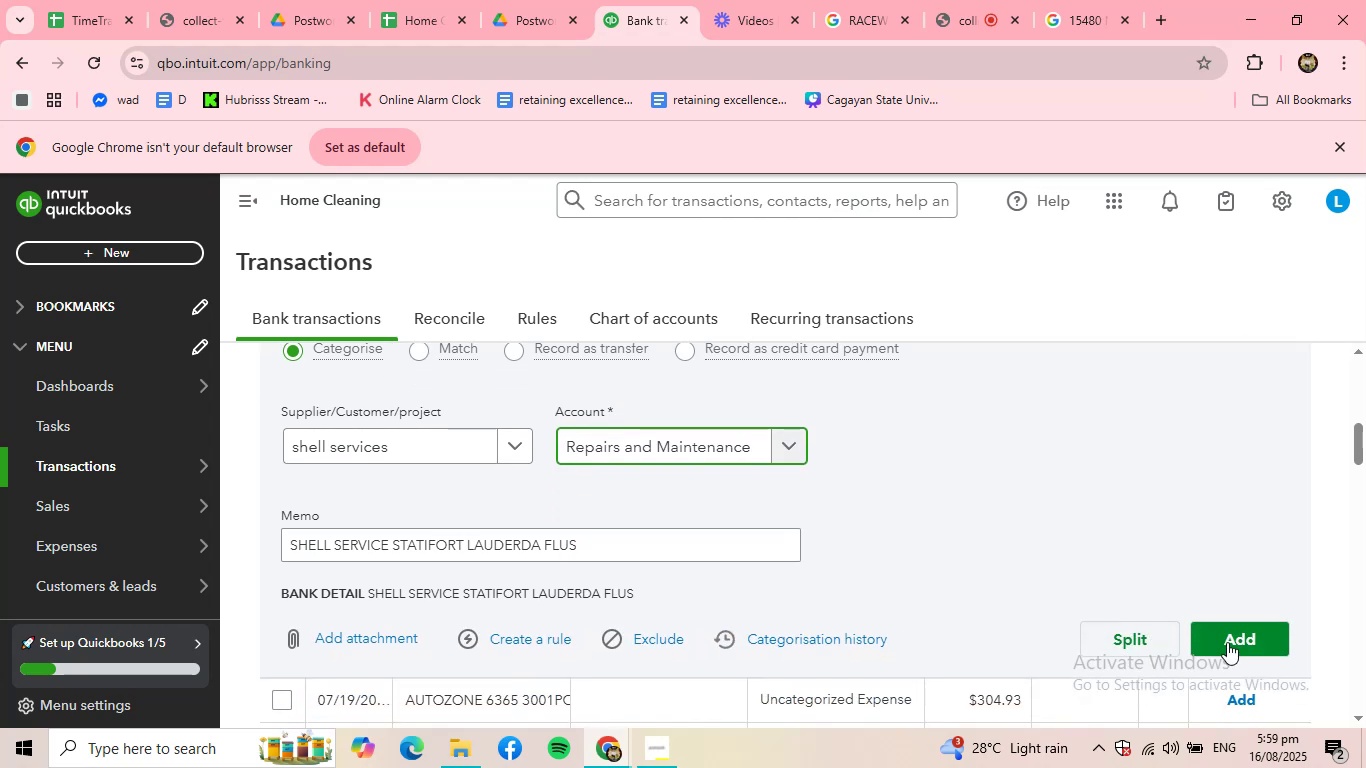 
left_click([1230, 639])
 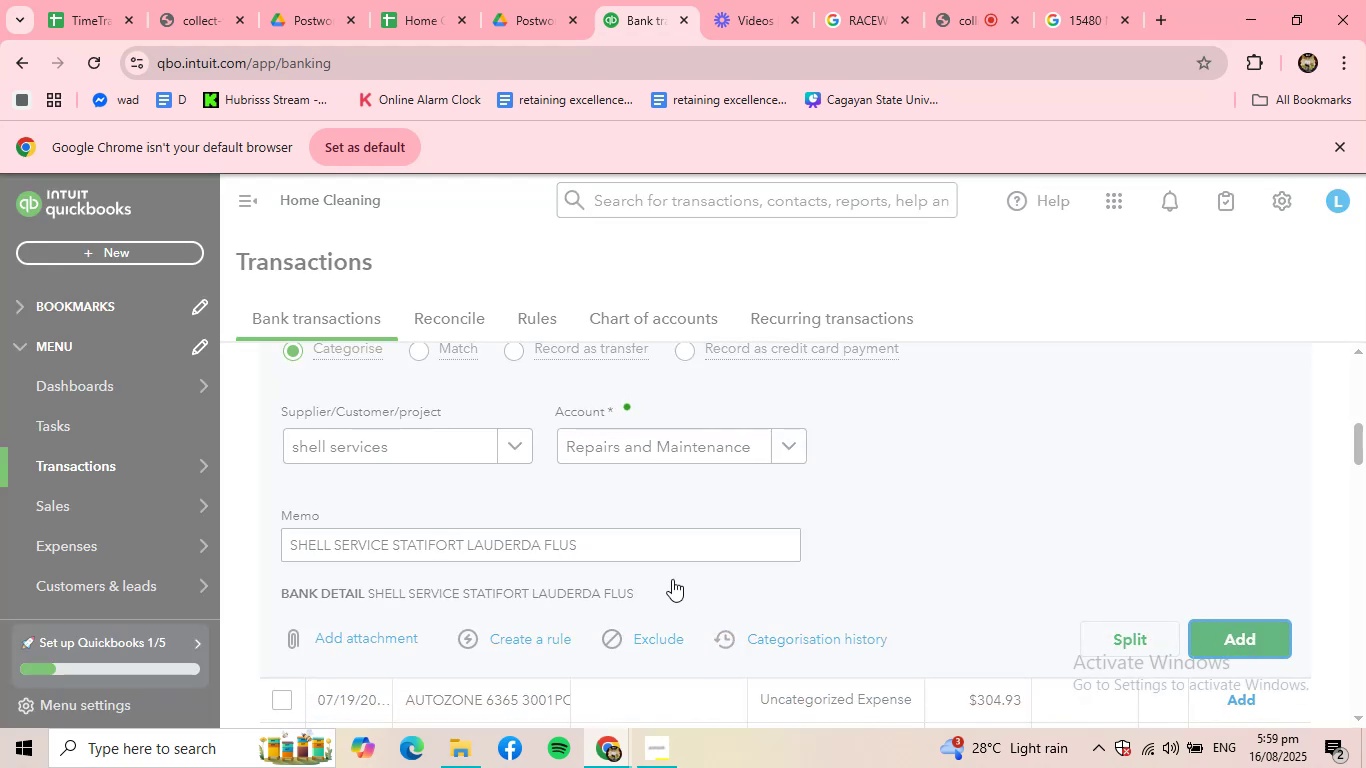 
scroll: coordinate [599, 561], scroll_direction: up, amount: 3.0
 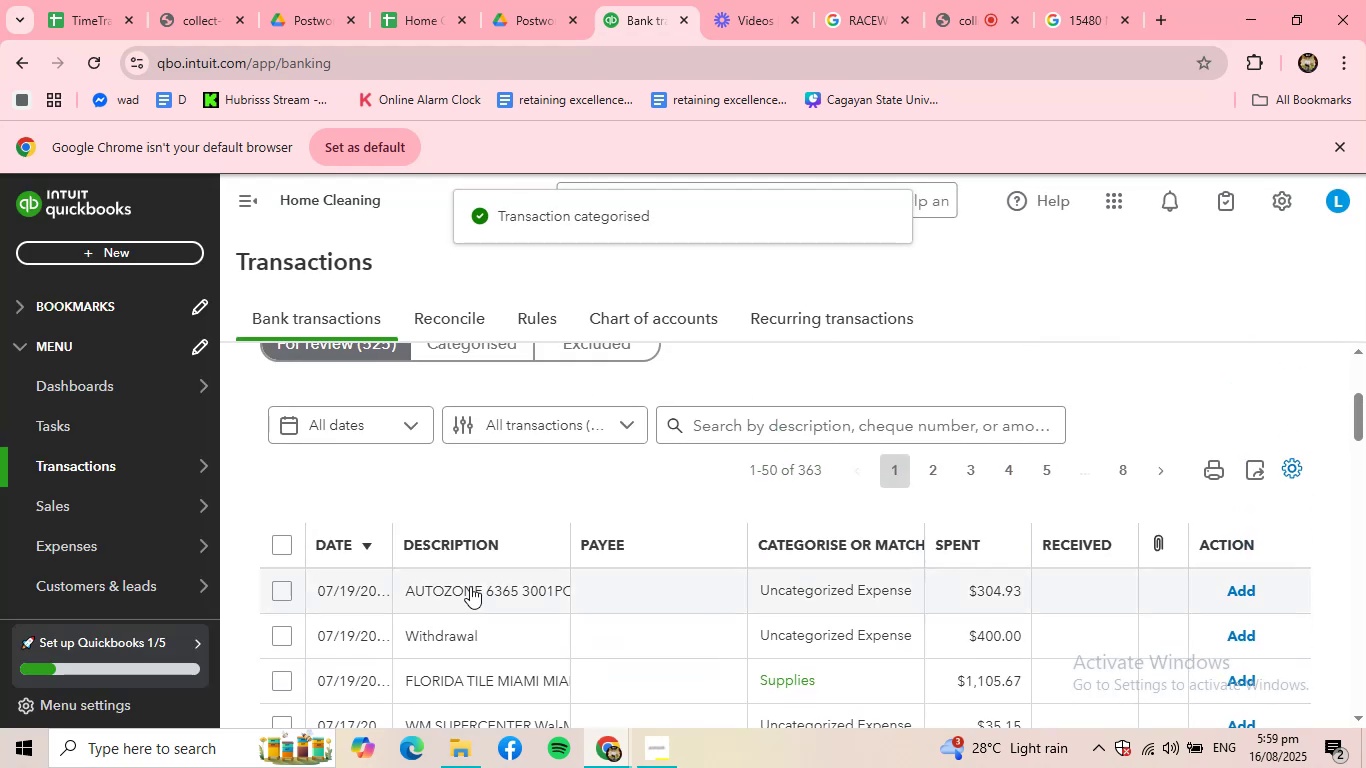 
left_click([470, 594])
 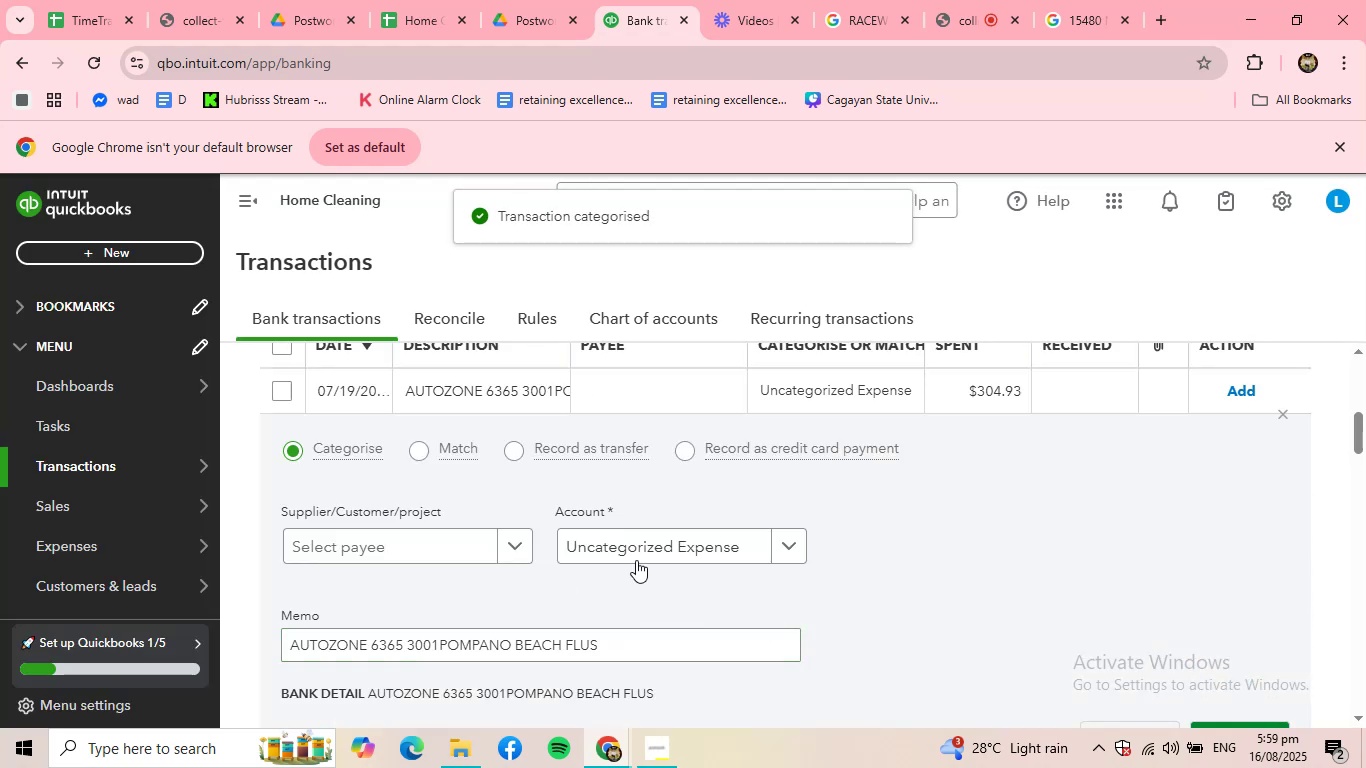 
left_click([474, 545])
 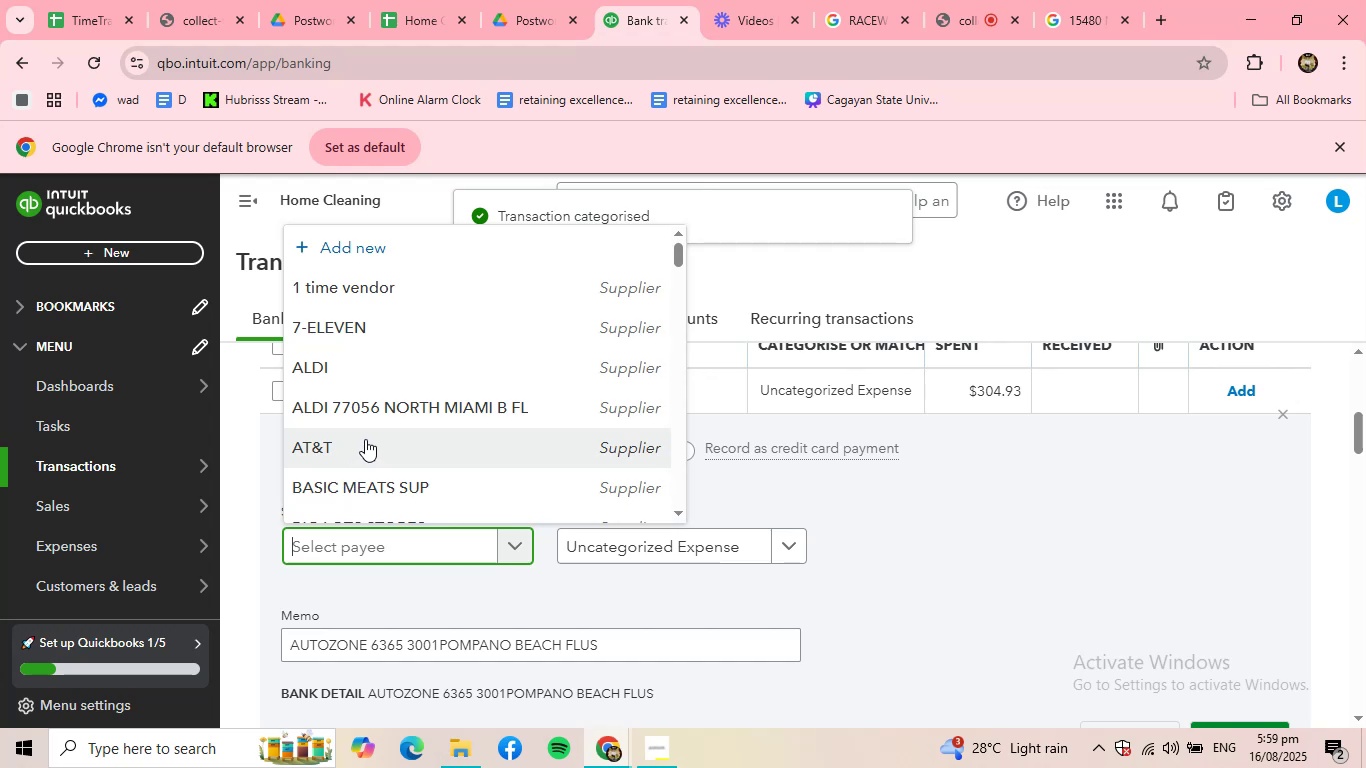 
scroll: coordinate [376, 447], scroll_direction: up, amount: 5.0
 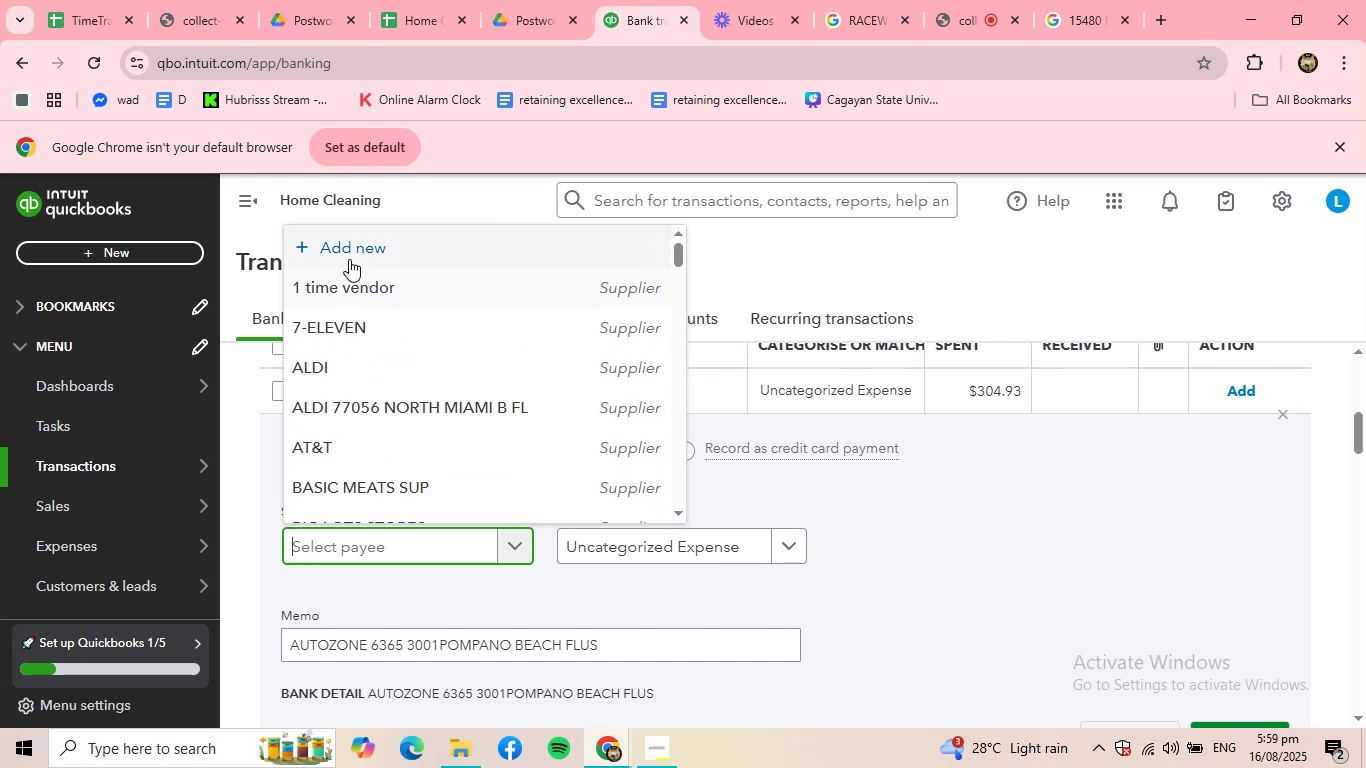 
left_click([354, 249])
 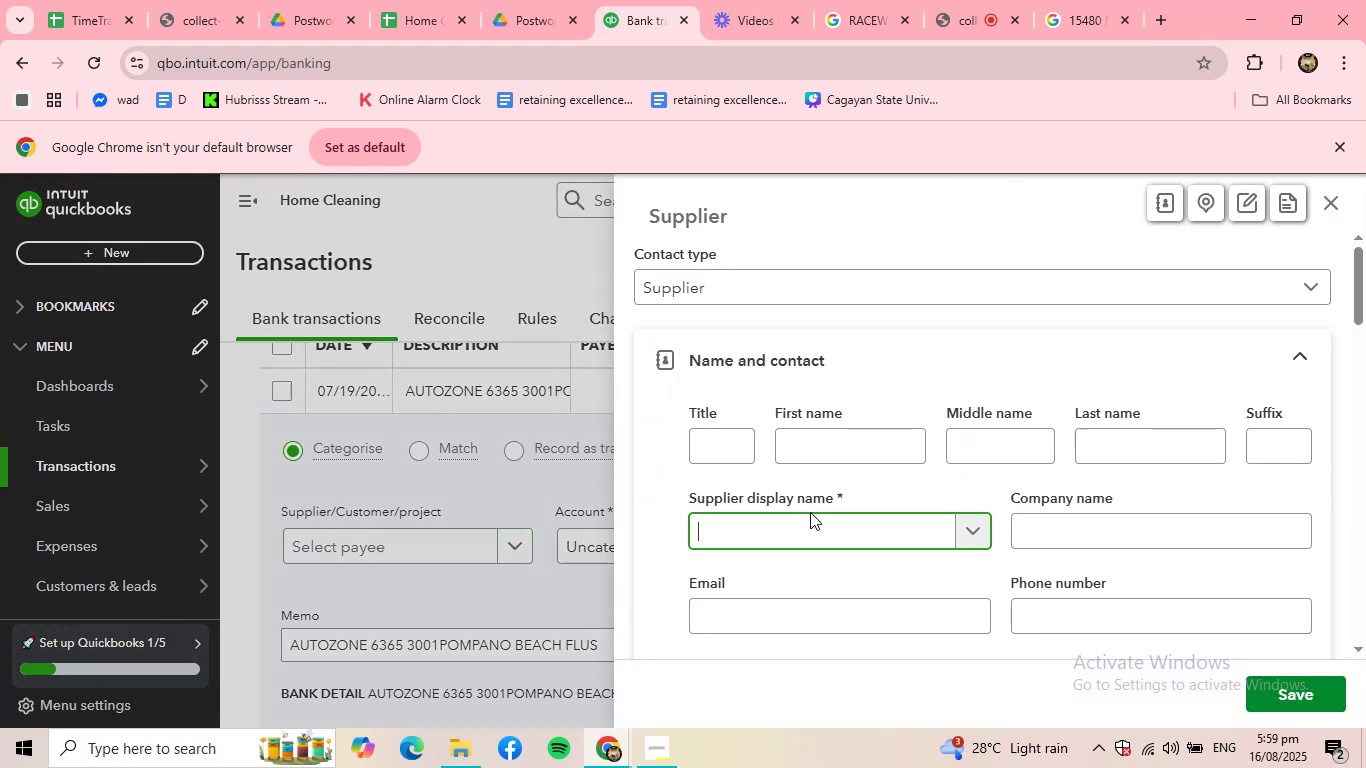 
type(autozone)
 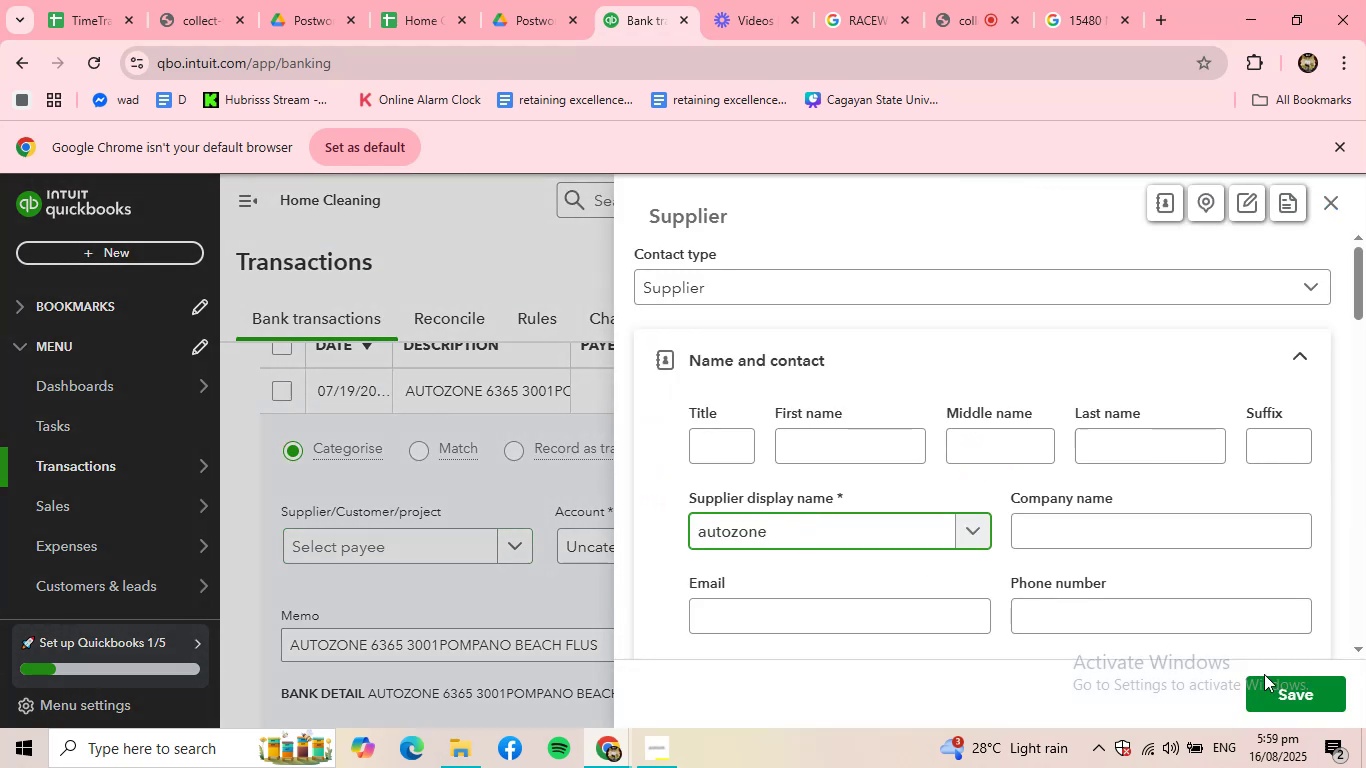 
left_click([1289, 699])
 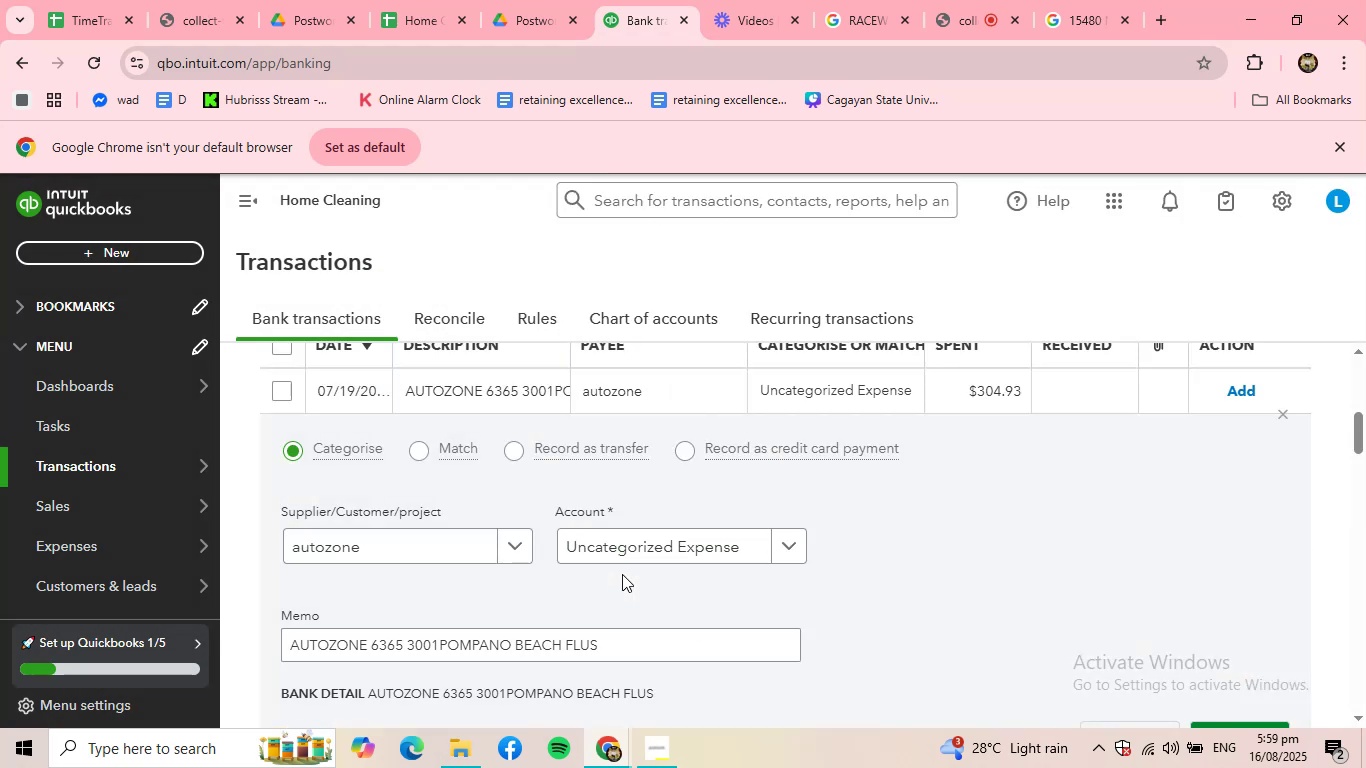 
left_click([682, 546])
 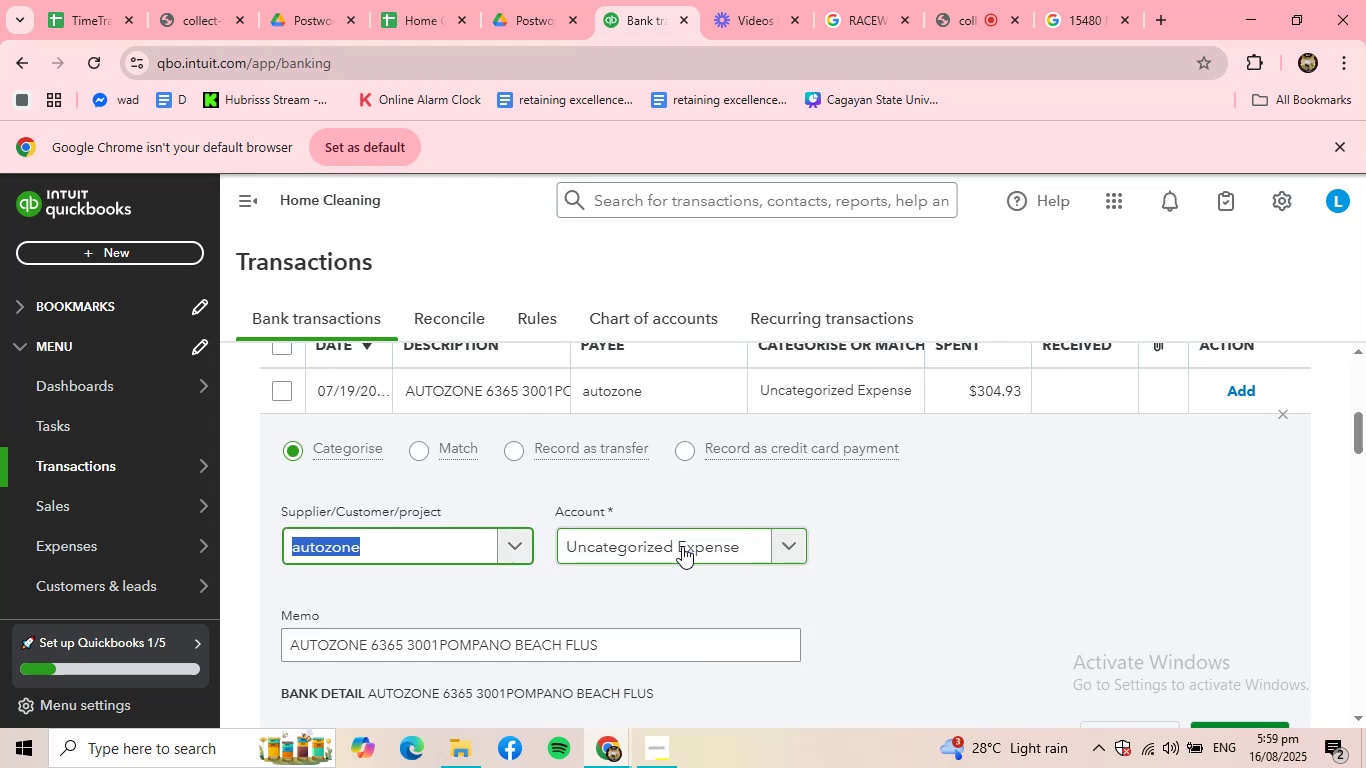 
left_click([682, 546])
 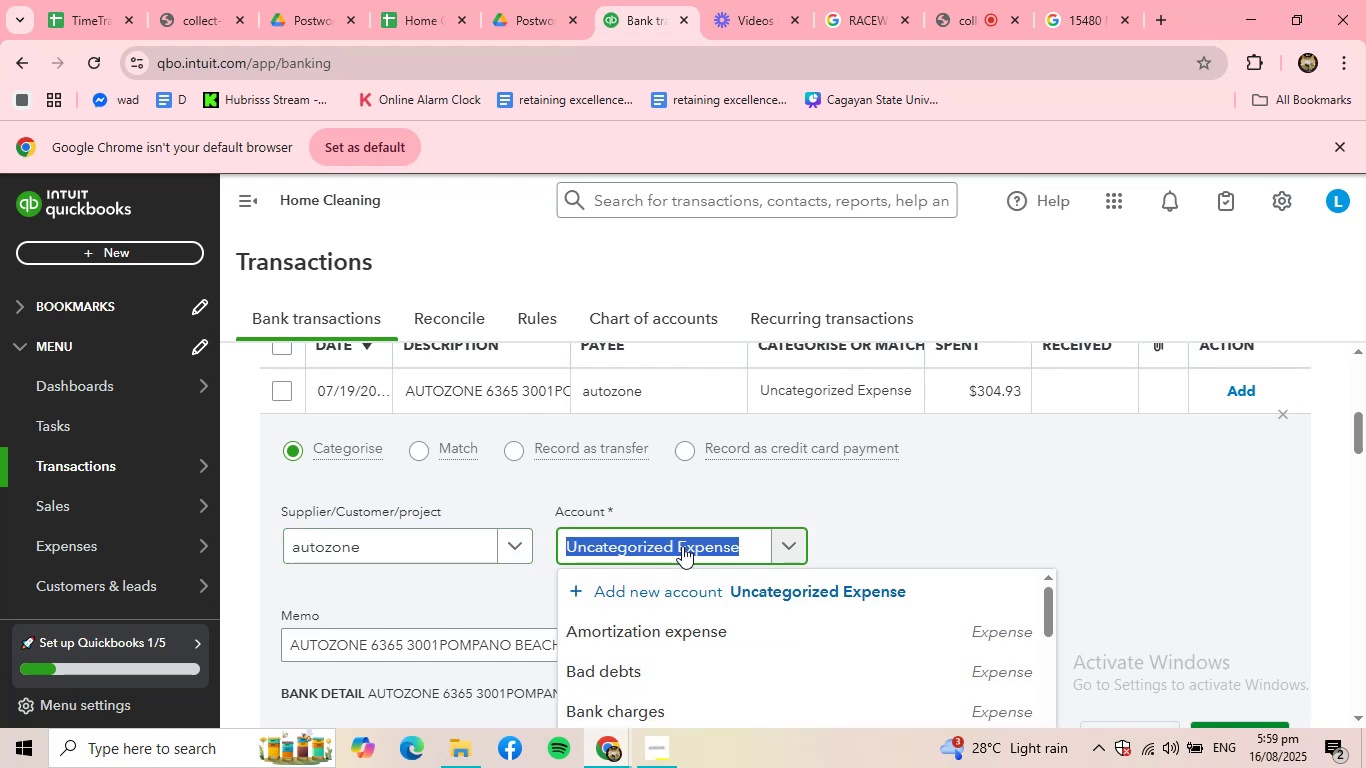 
type(supp)
 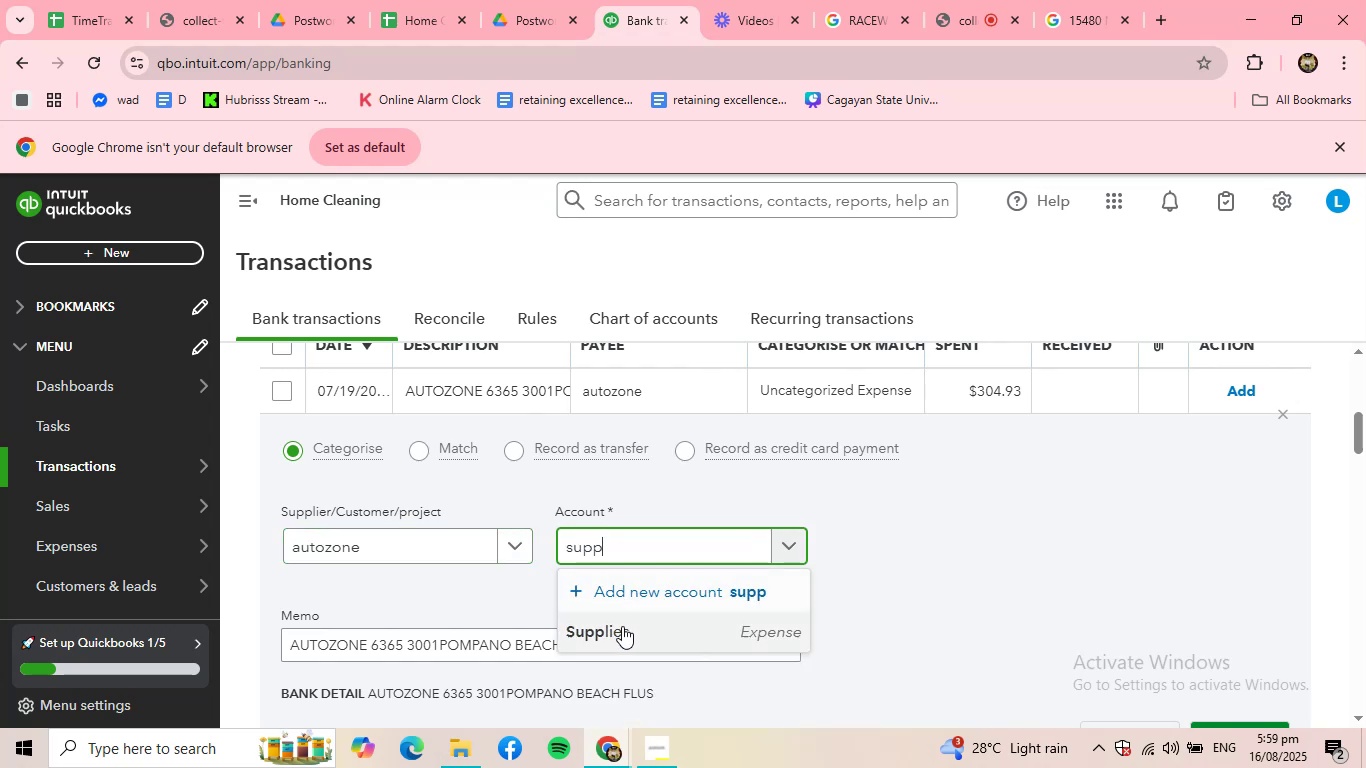 
left_click([618, 632])
 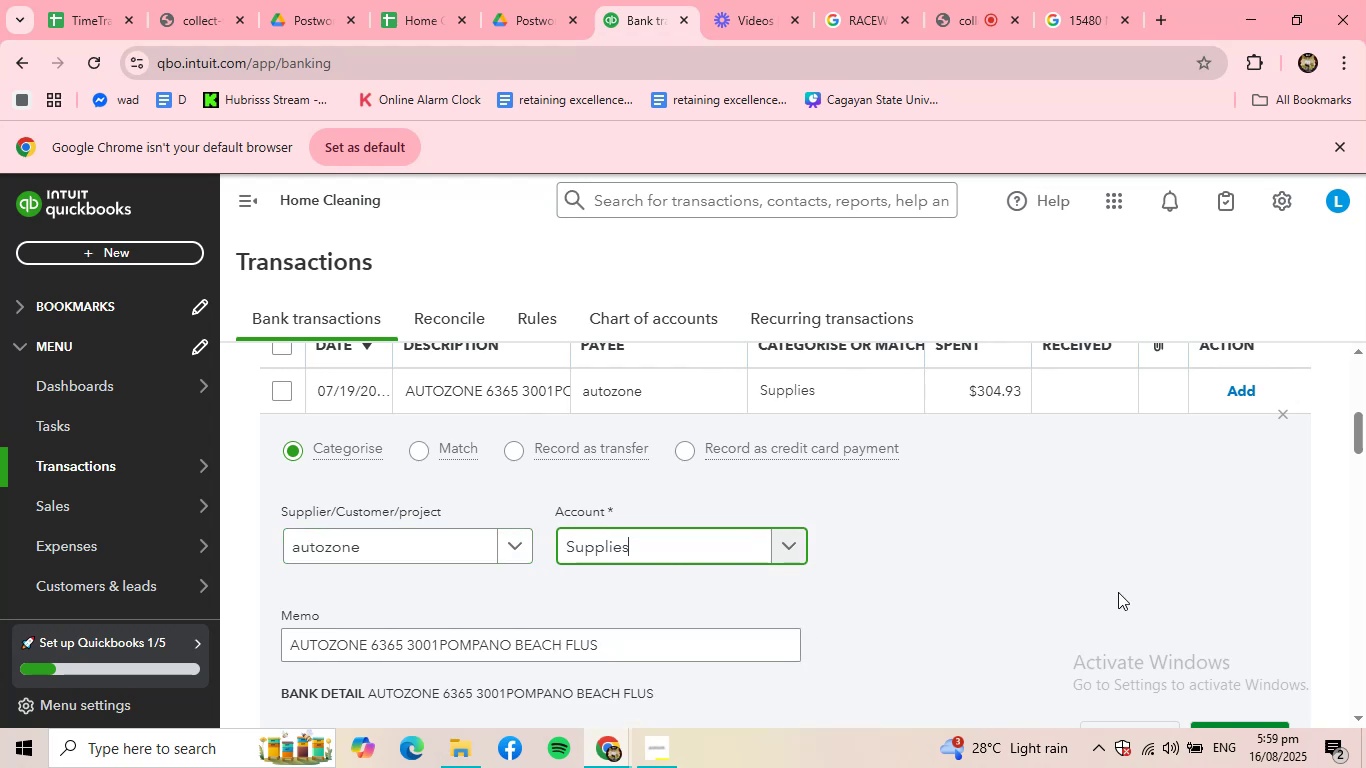 
scroll: coordinate [1139, 601], scroll_direction: down, amount: 1.0
 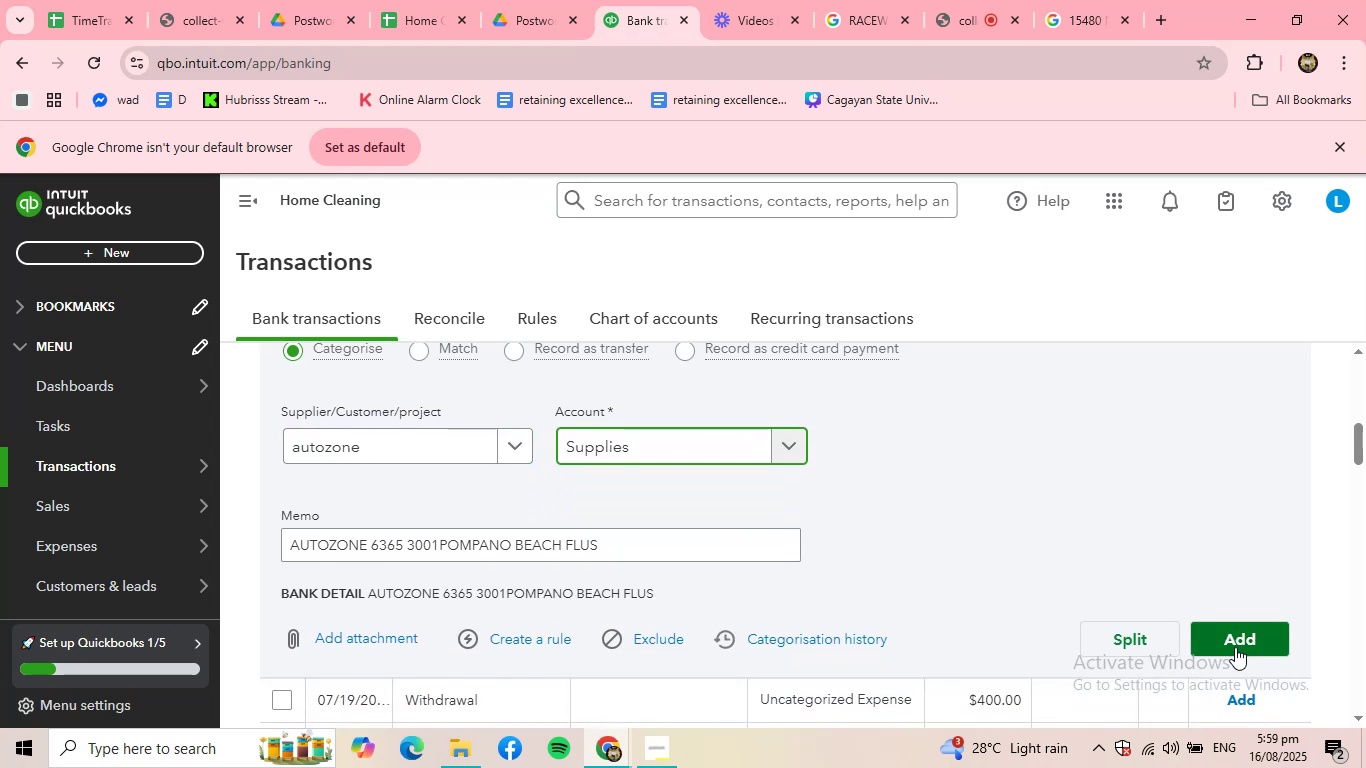 
left_click([1244, 650])
 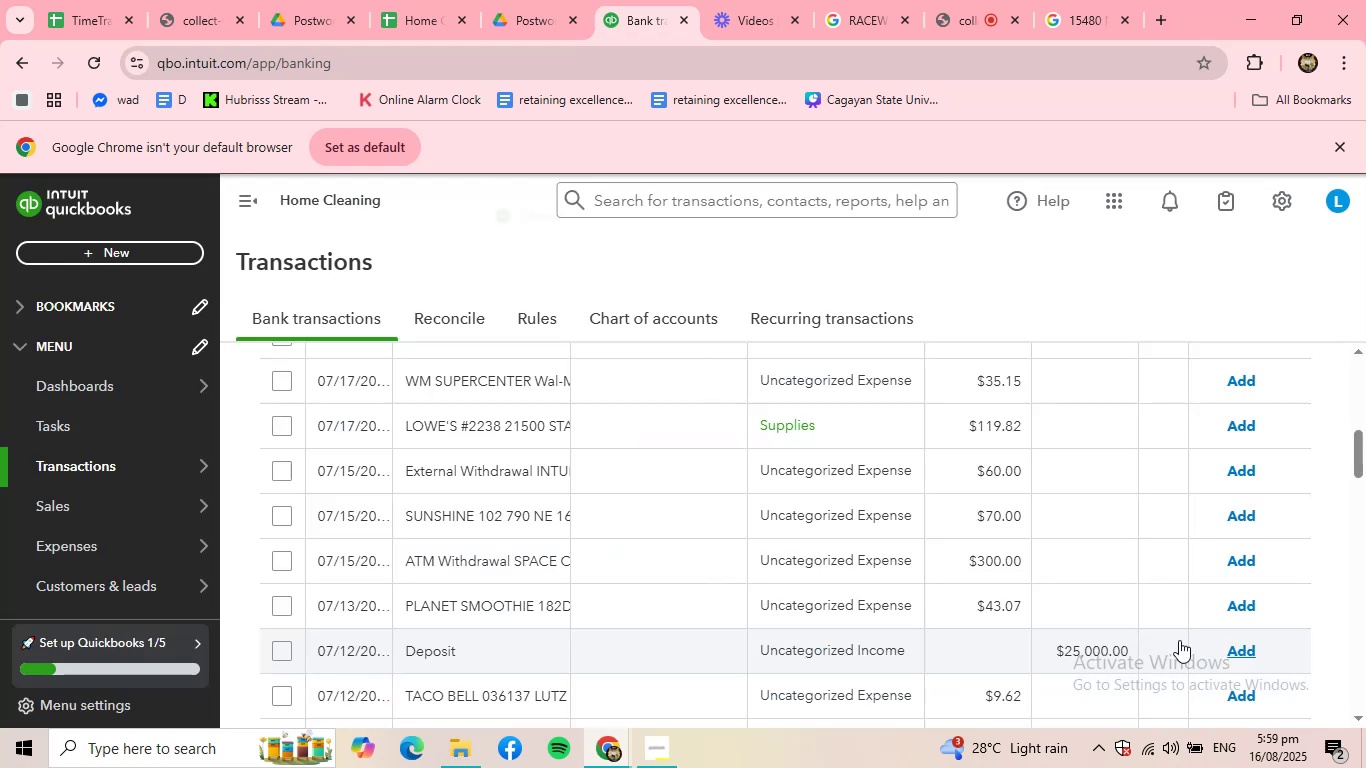 
scroll: coordinate [932, 588], scroll_direction: up, amount: 2.0
 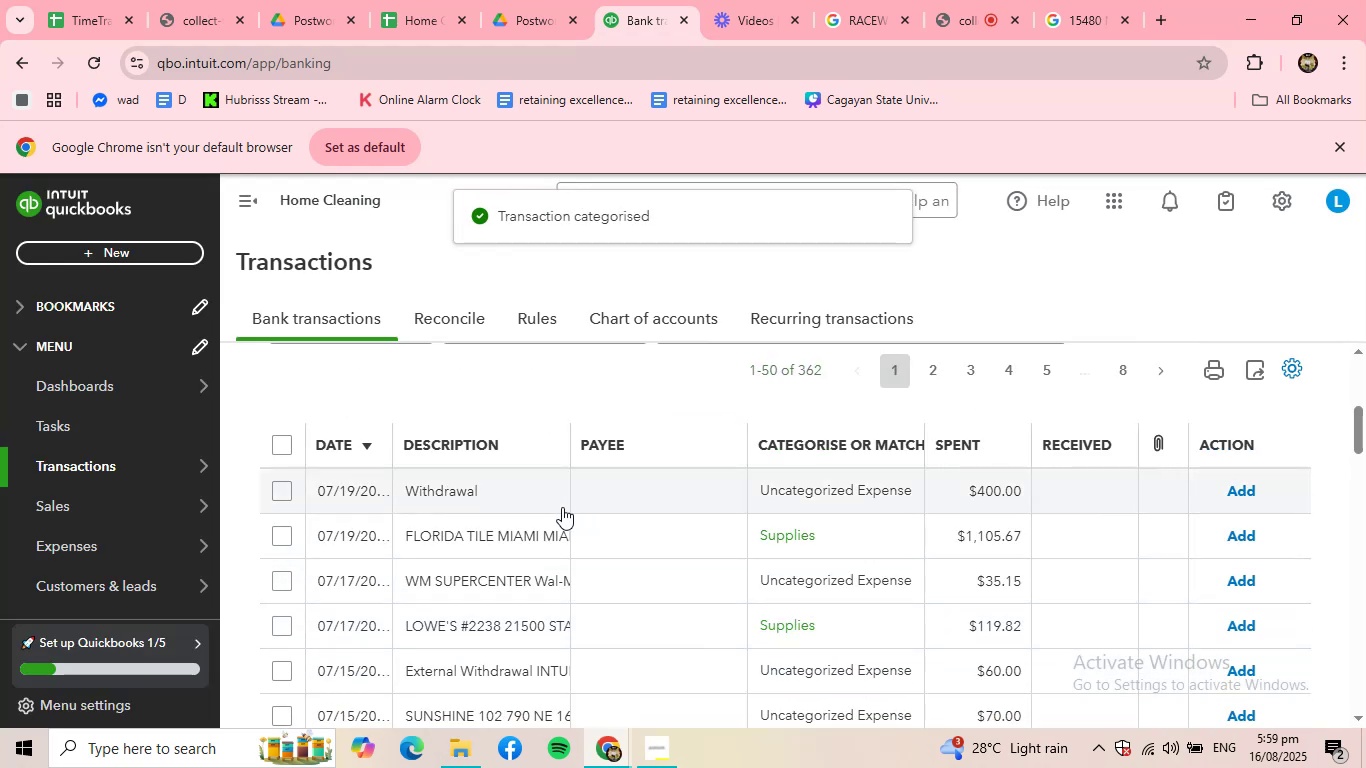 
left_click([553, 503])
 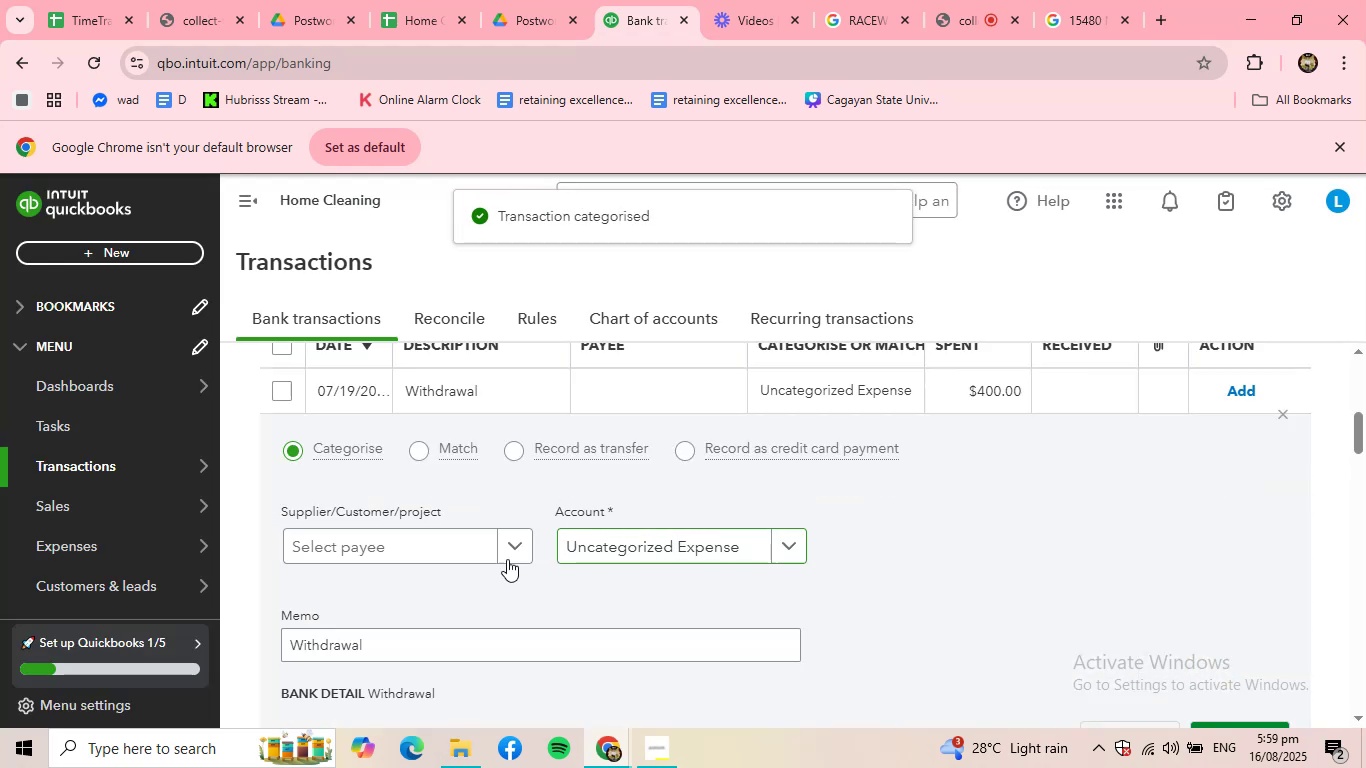 
left_click([480, 557])
 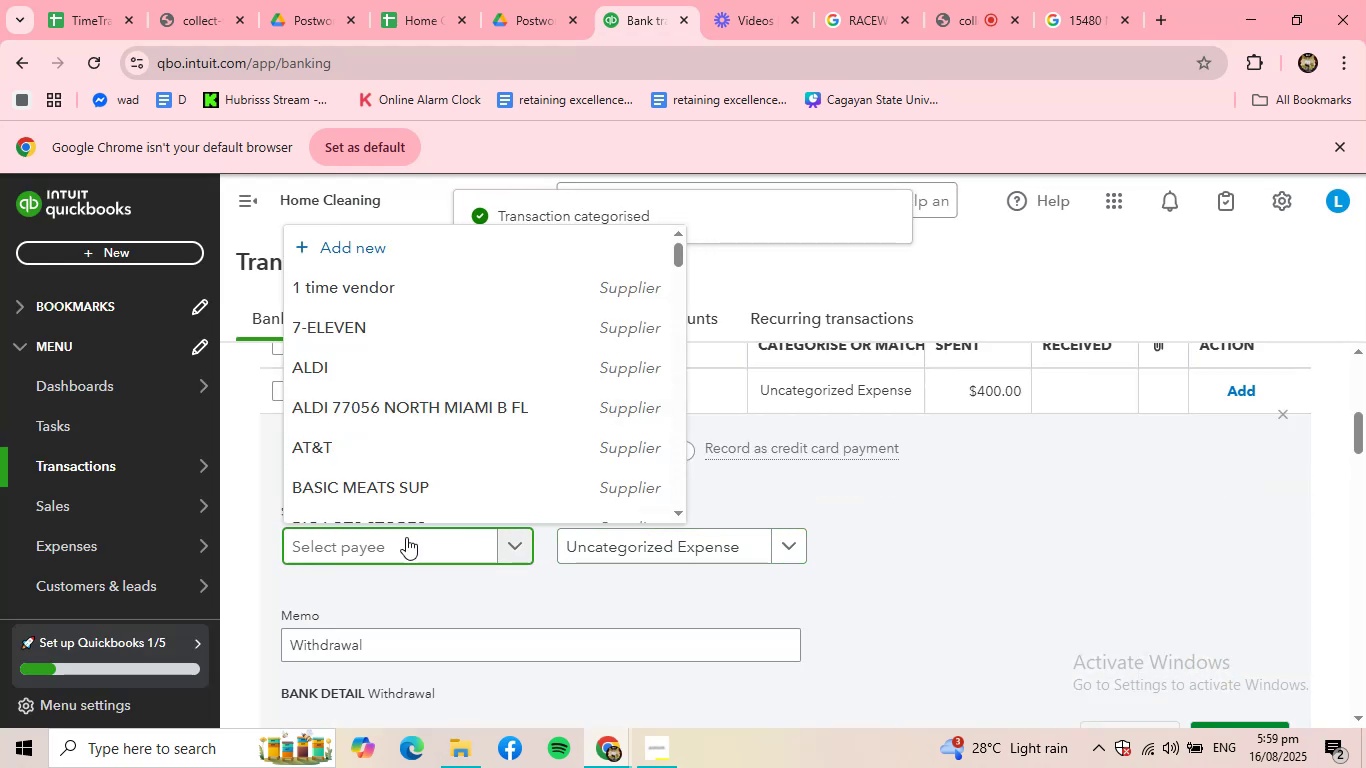 
left_click([436, 539])
 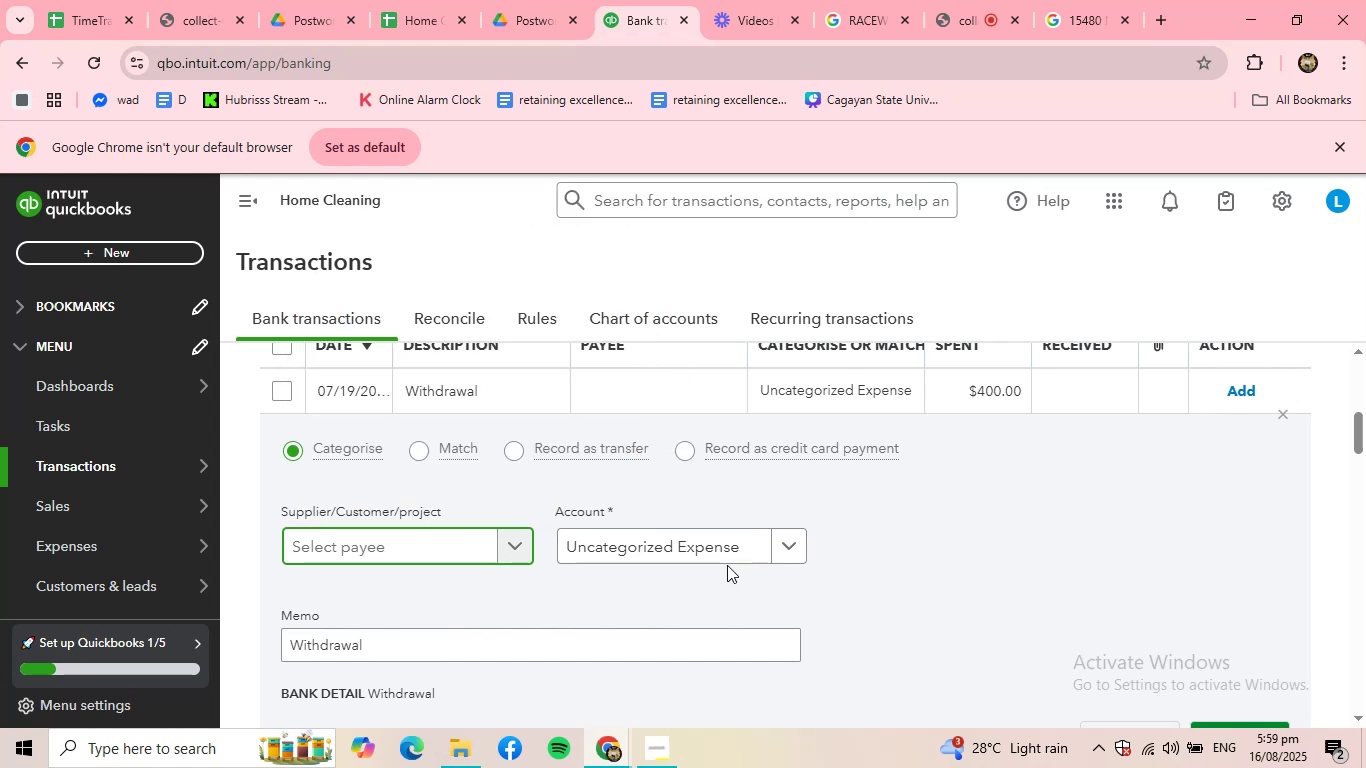 
left_click([762, 552])
 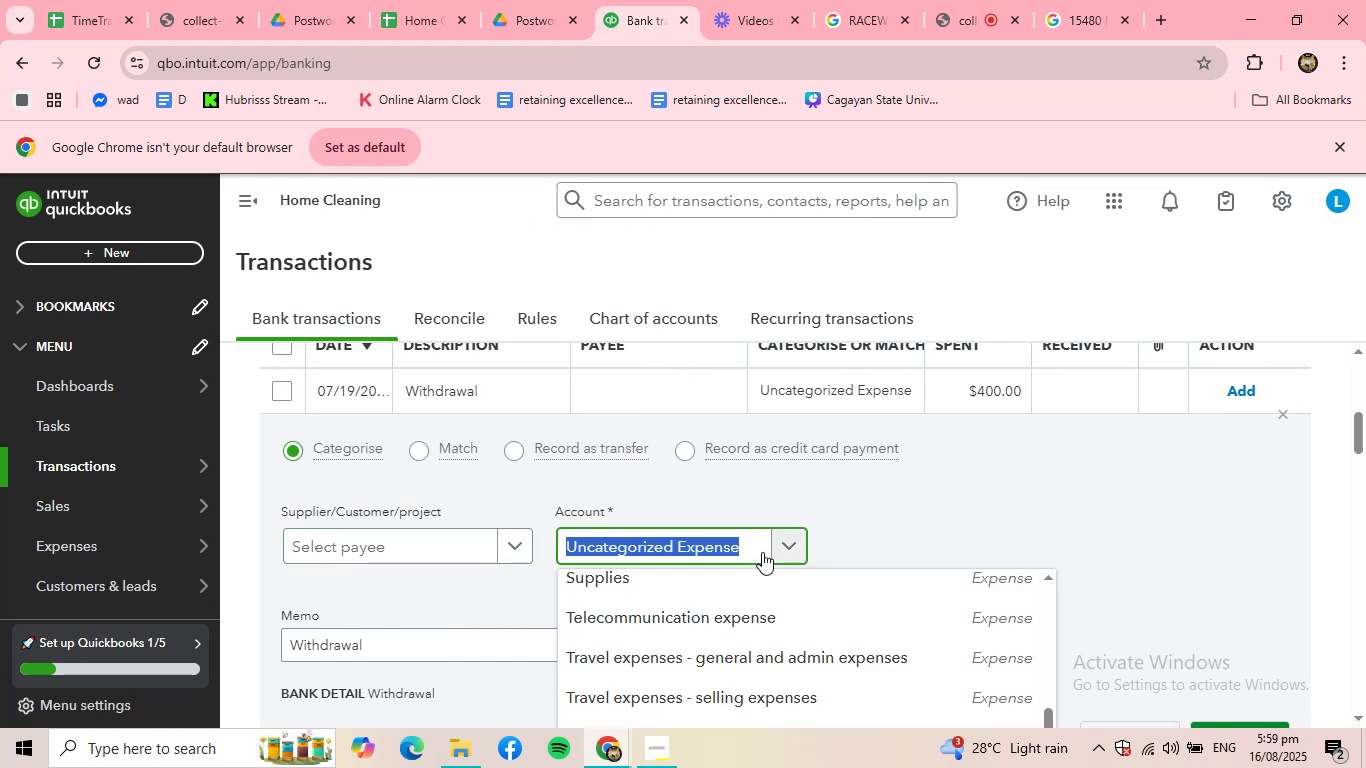 
double_click([762, 552])
 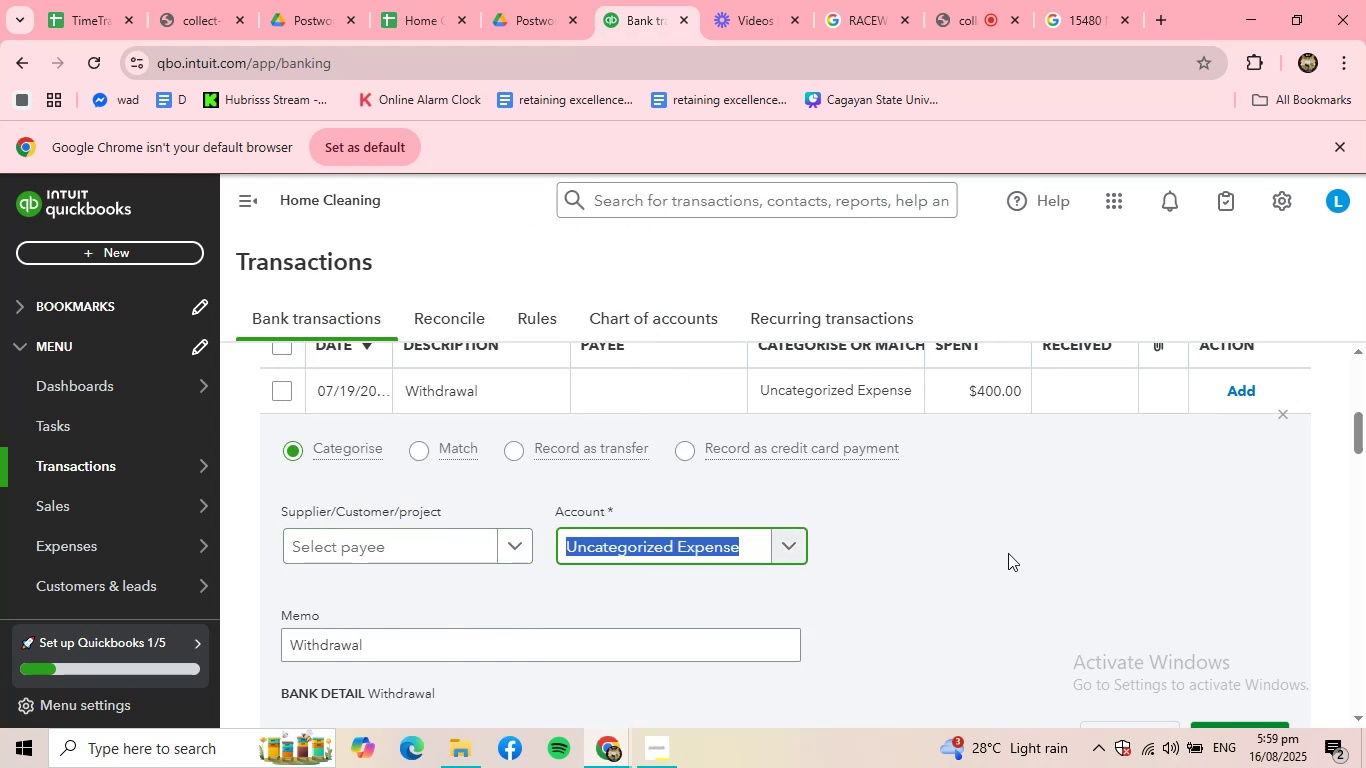 
scroll: coordinate [1008, 556], scroll_direction: down, amount: 1.0
 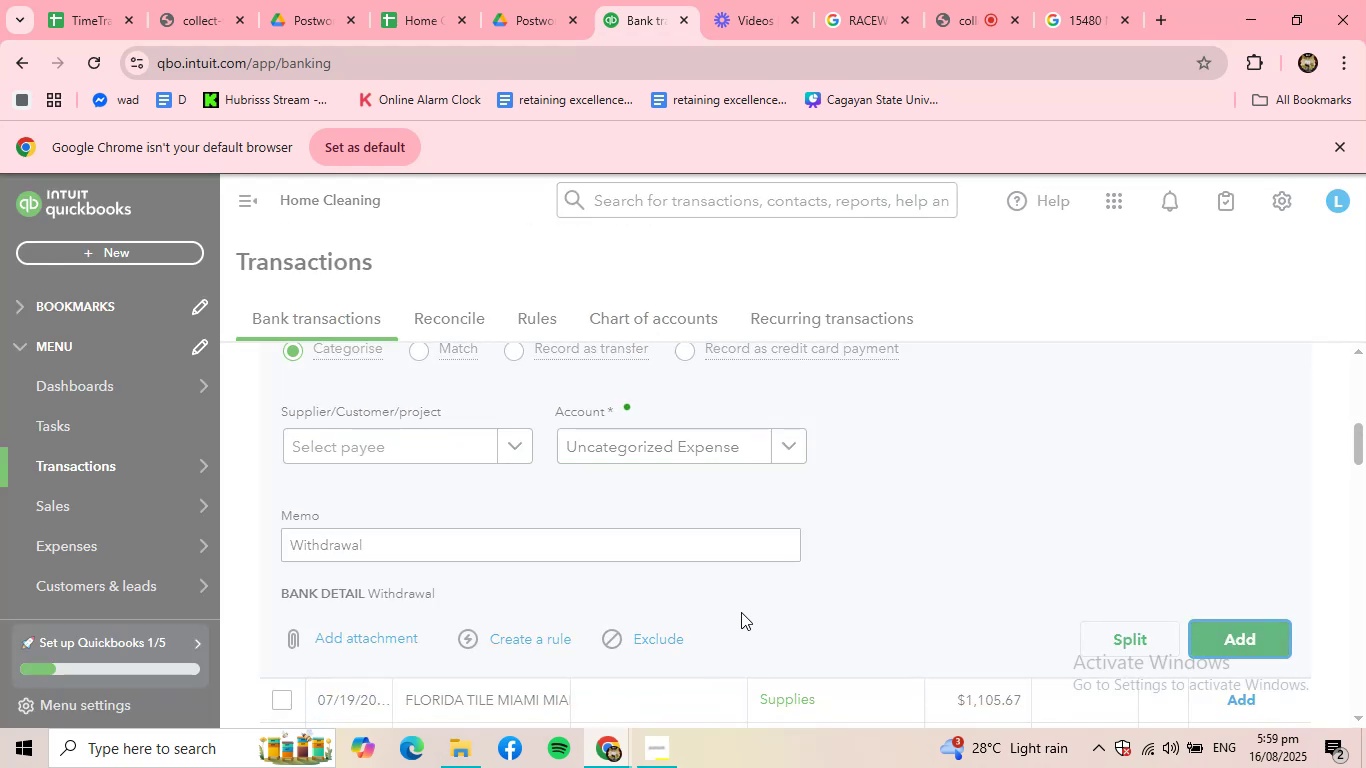 
scroll: coordinate [643, 562], scroll_direction: up, amount: 2.0
 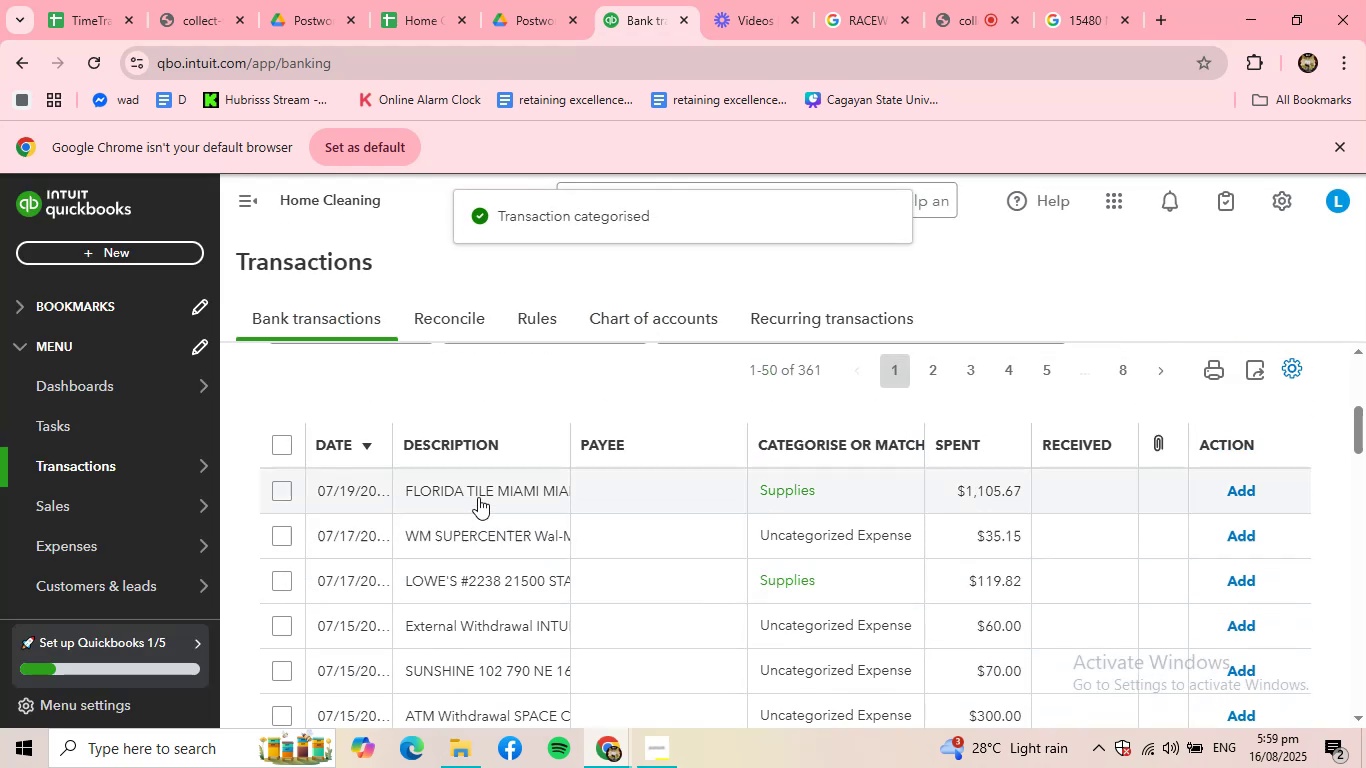 
left_click([478, 491])
 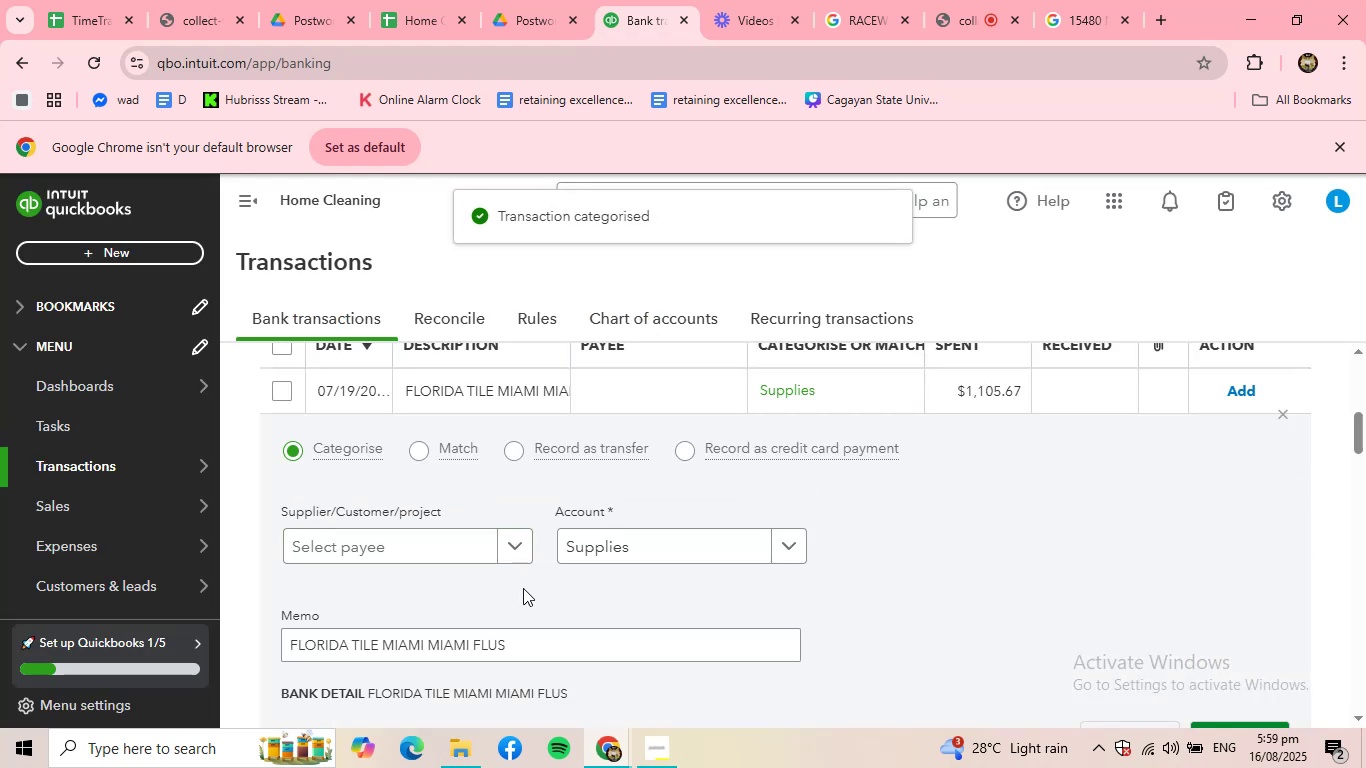 
left_click([666, 550])
 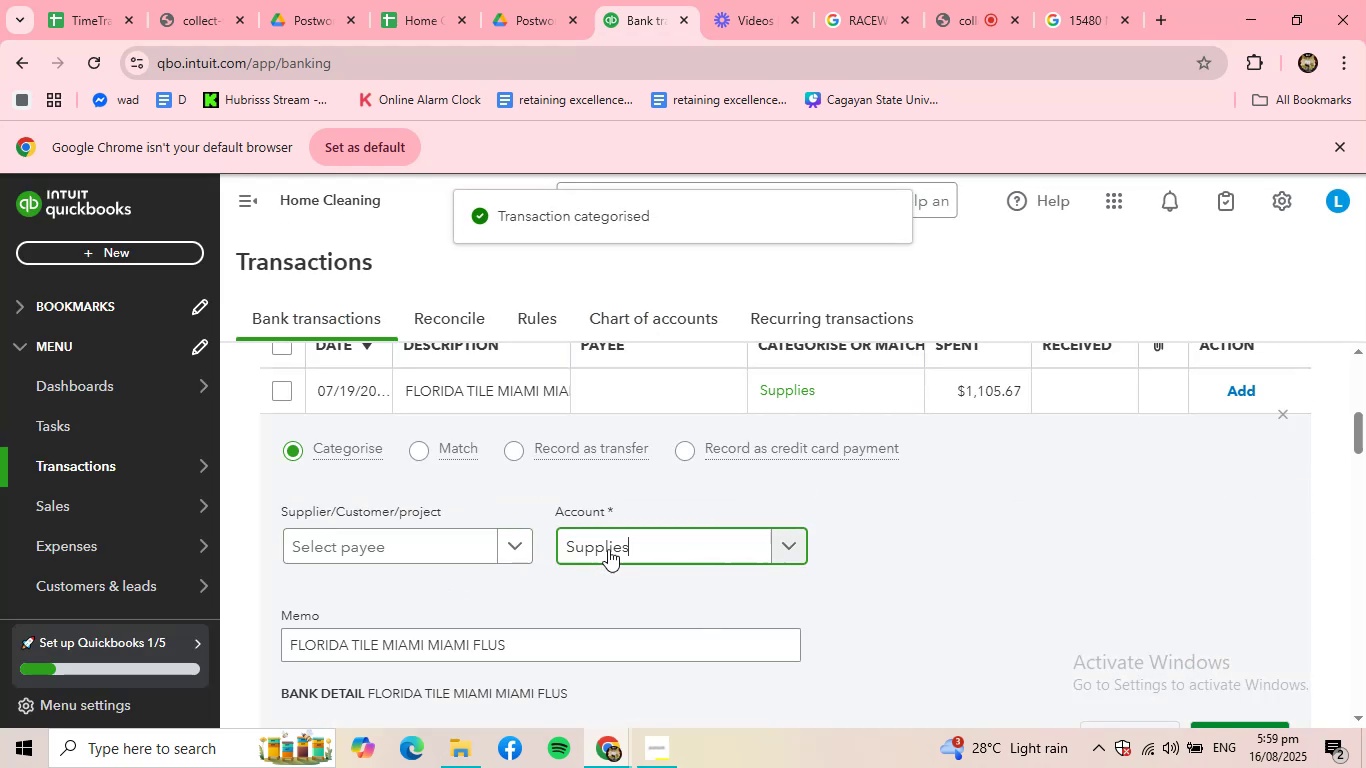 
double_click([442, 549])
 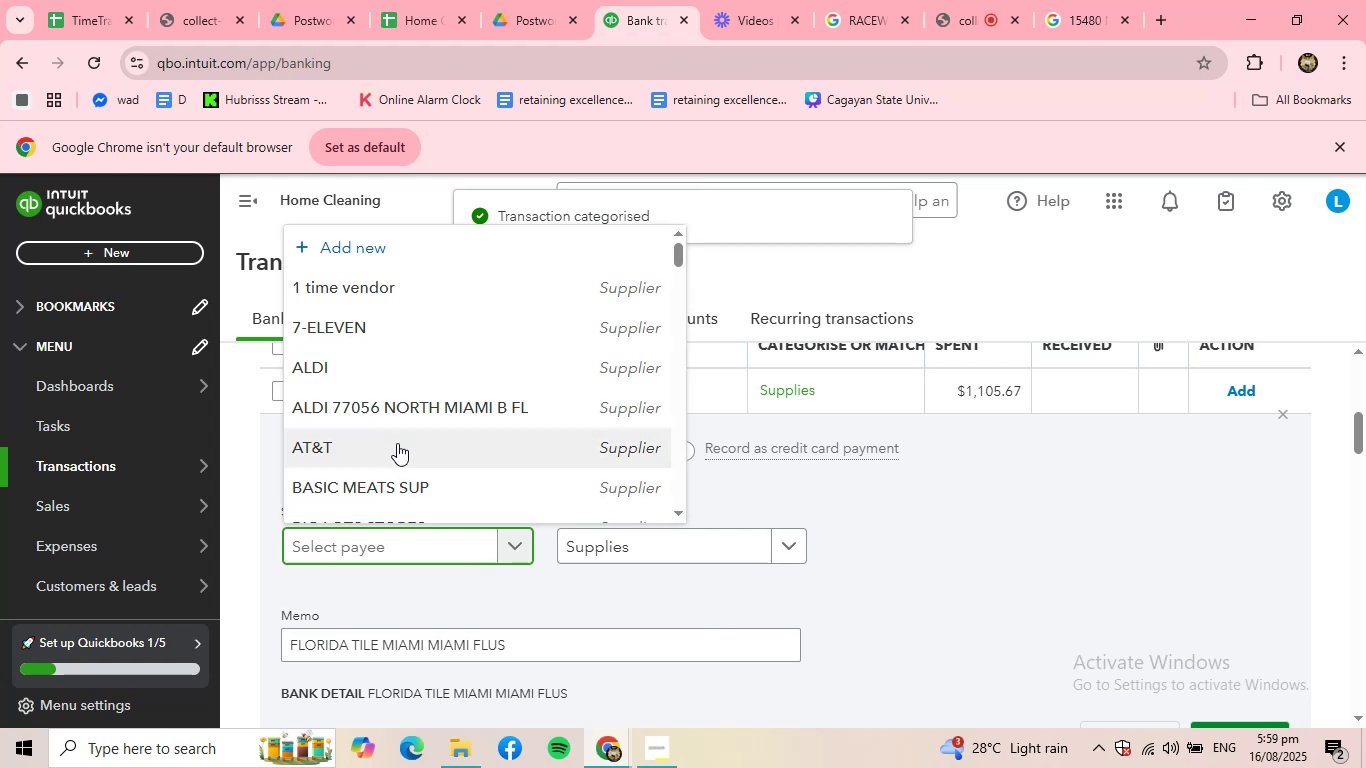 
scroll: coordinate [411, 447], scroll_direction: down, amount: 3.0
 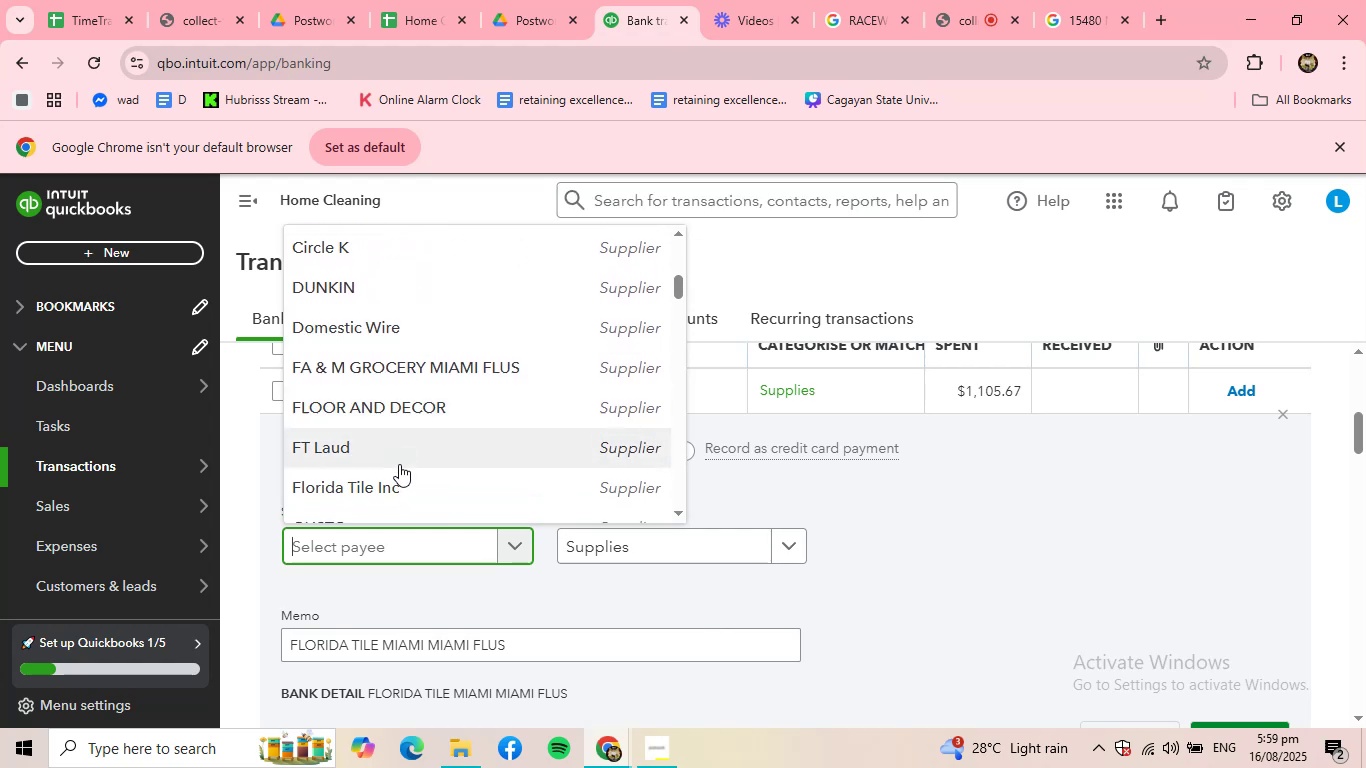 
left_click([403, 478])
 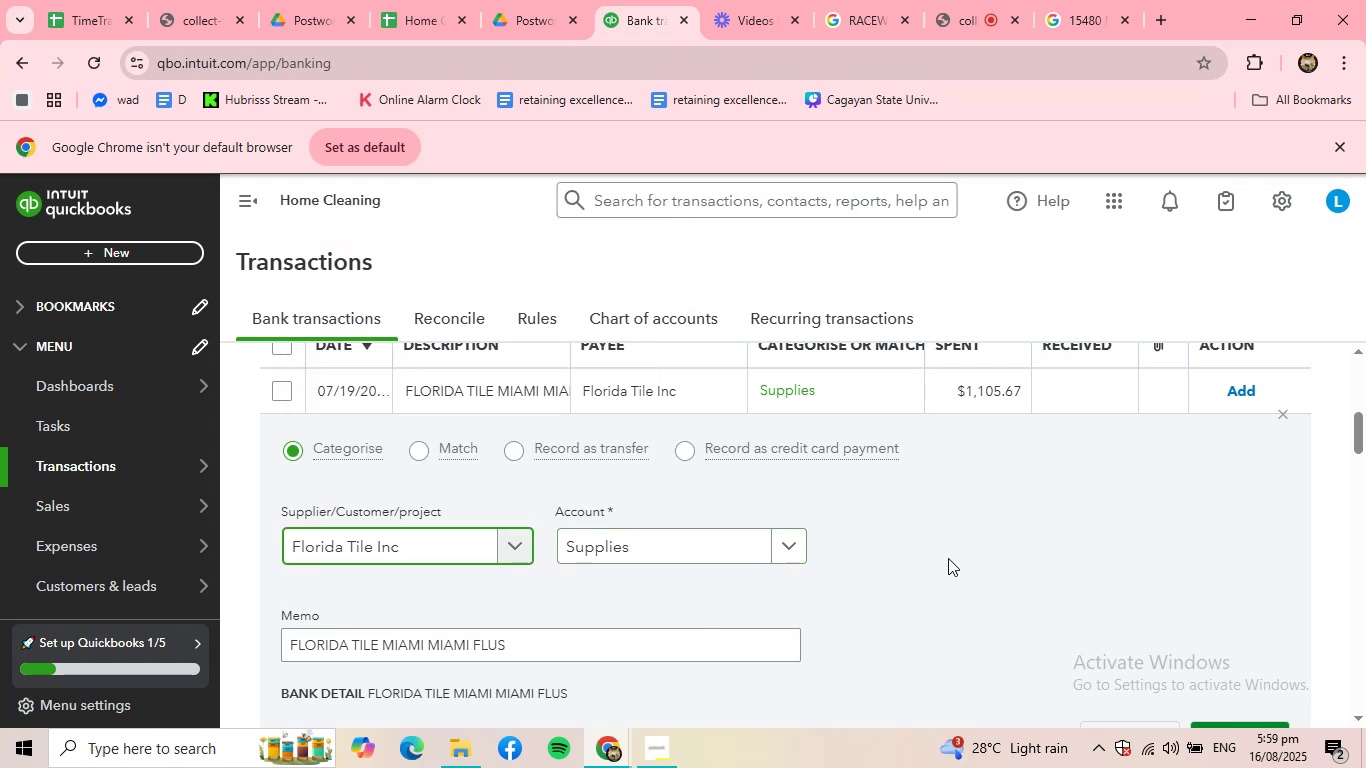 
scroll: coordinate [970, 558], scroll_direction: down, amount: 1.0
 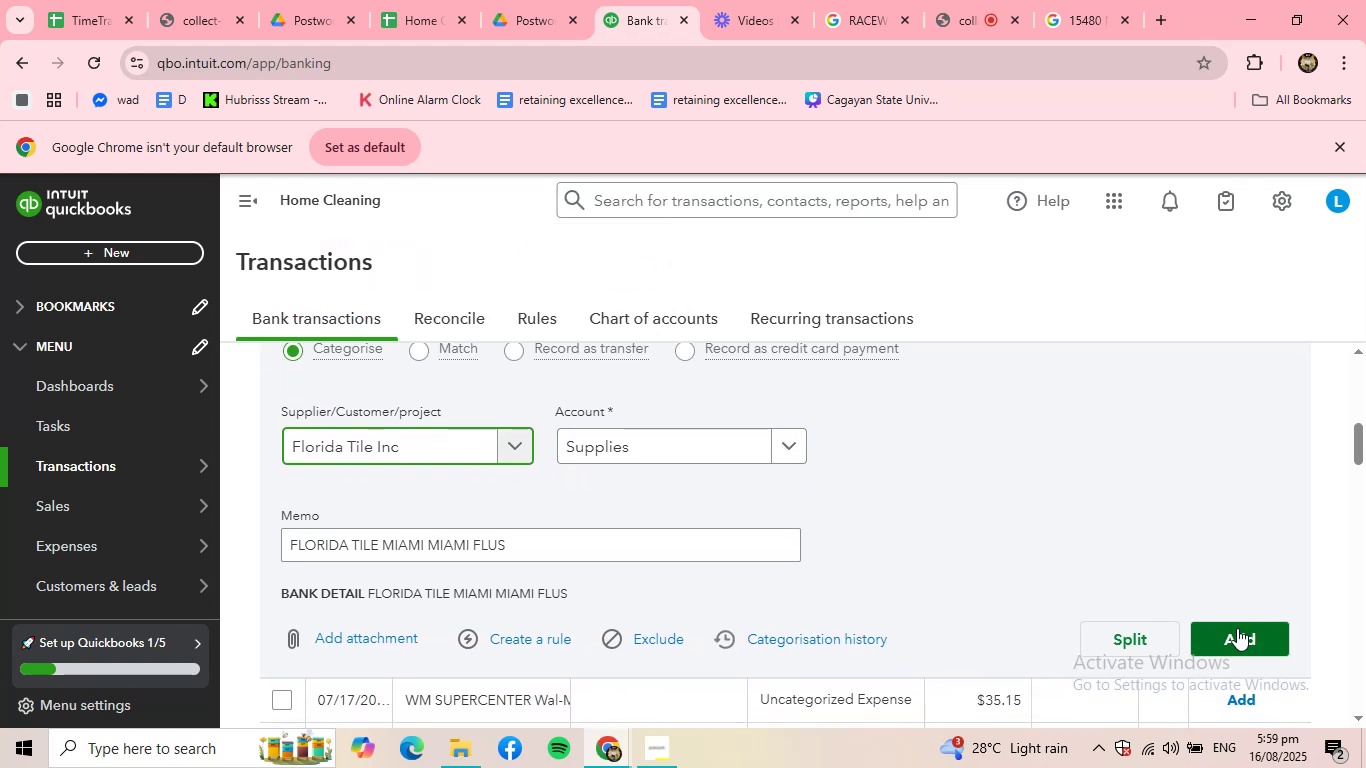 
left_click([1238, 628])
 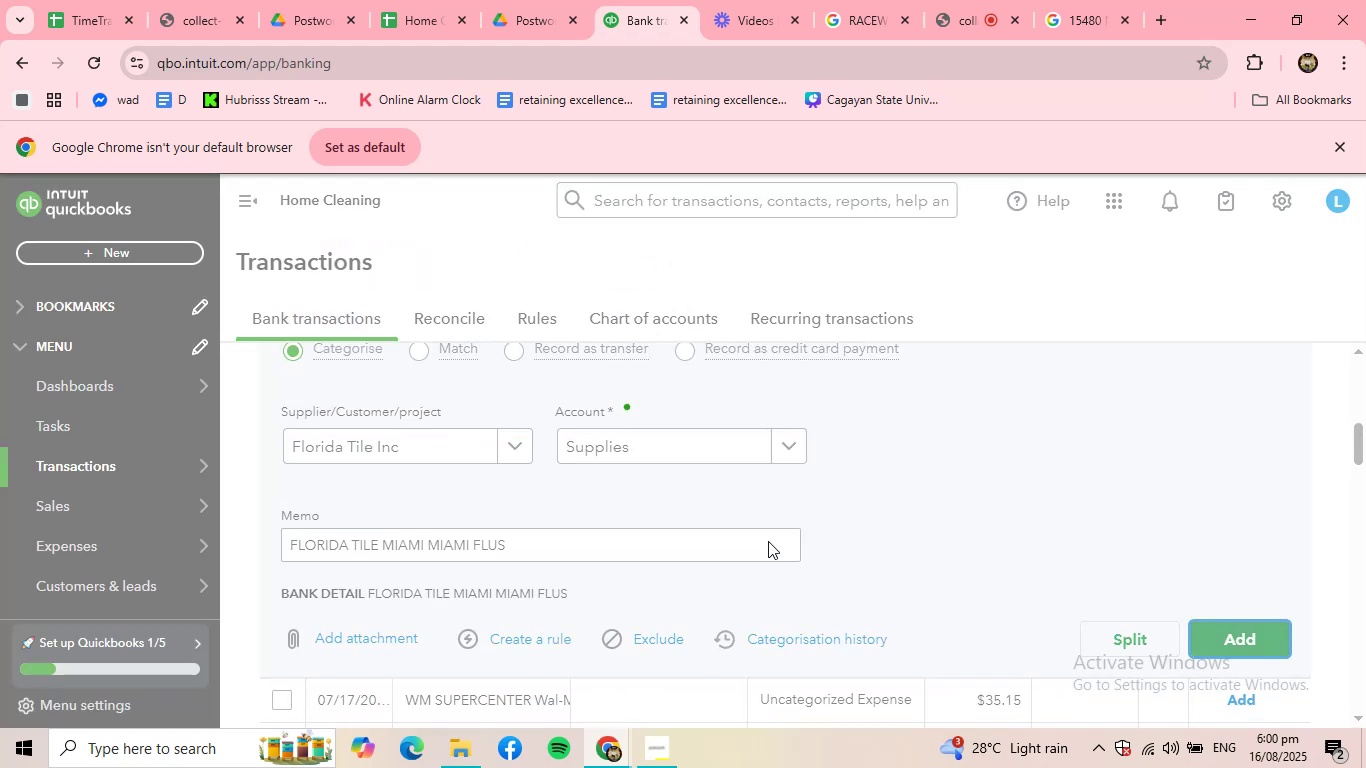 
scroll: coordinate [768, 541], scroll_direction: none, amount: 0.0
 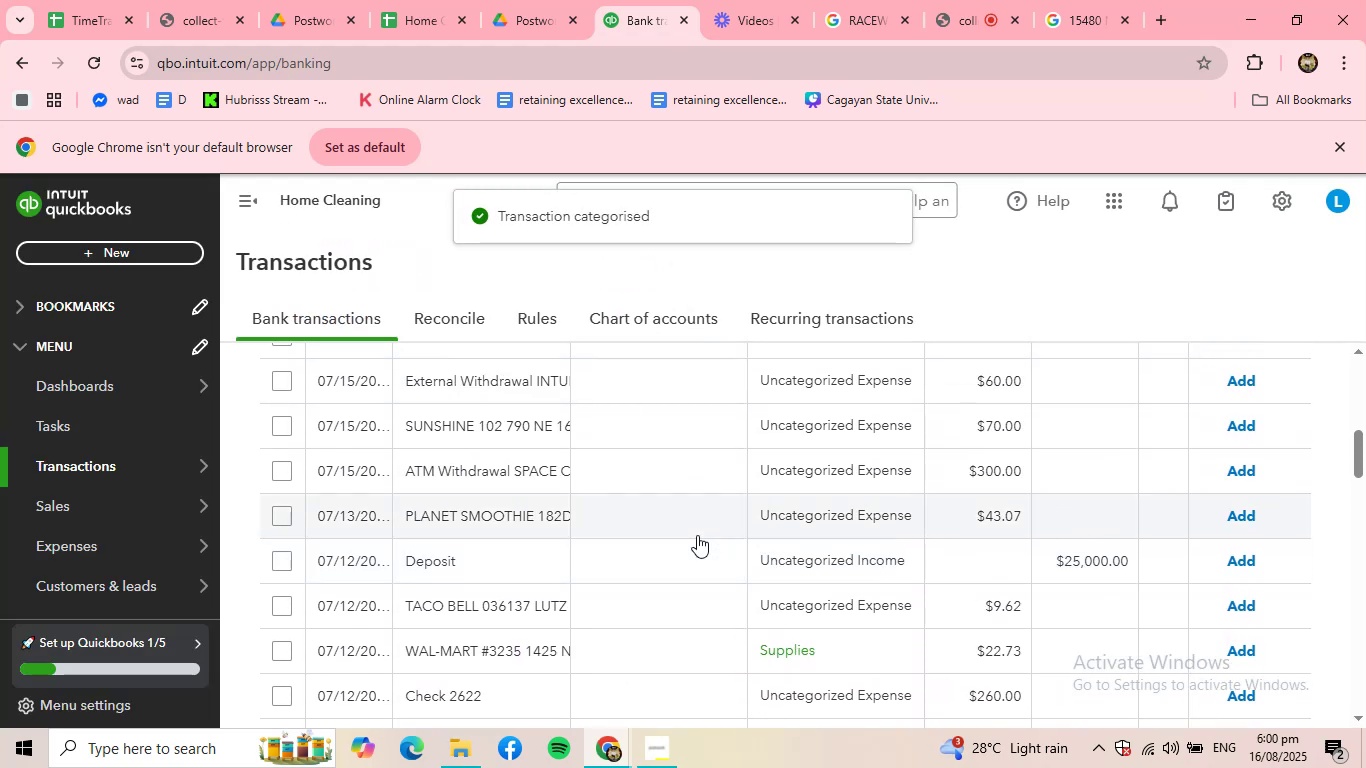 
scroll: coordinate [689, 537], scroll_direction: up, amount: 3.0
 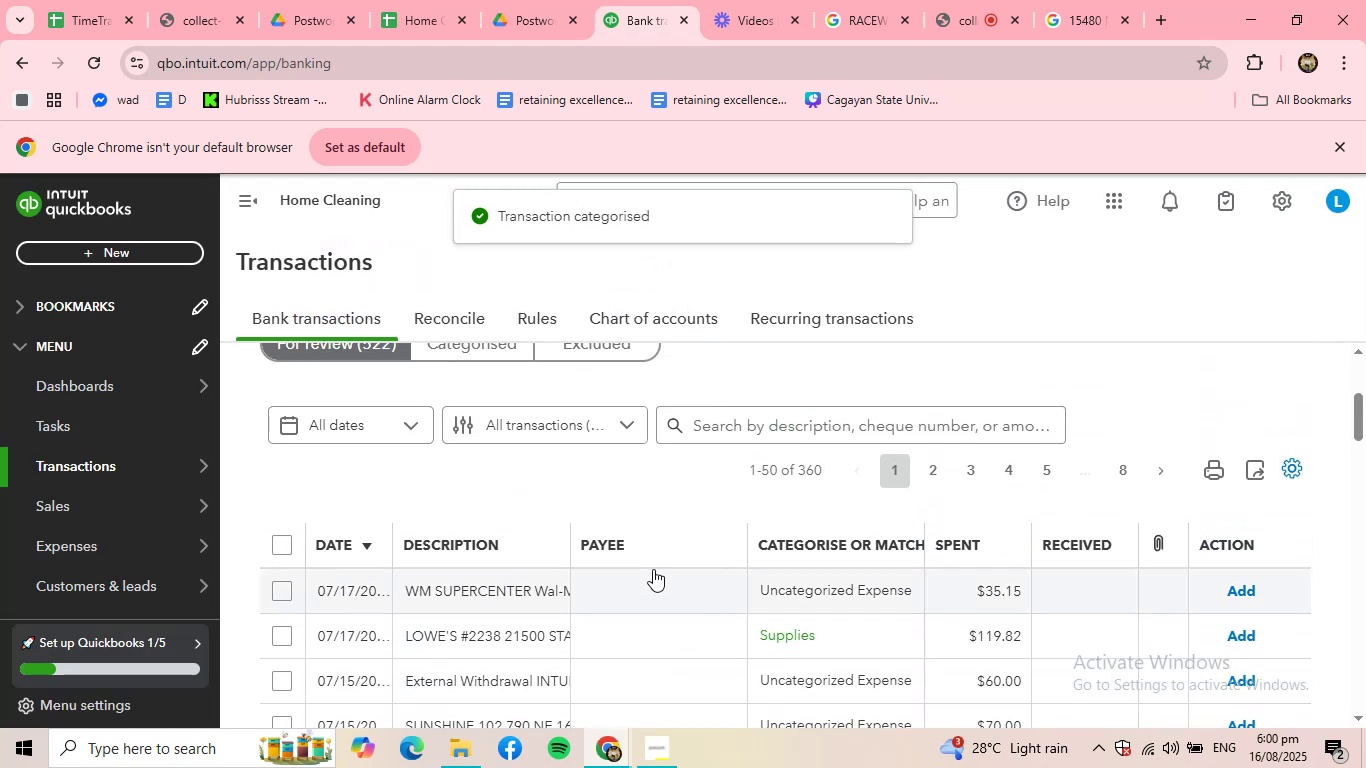 
left_click([620, 586])
 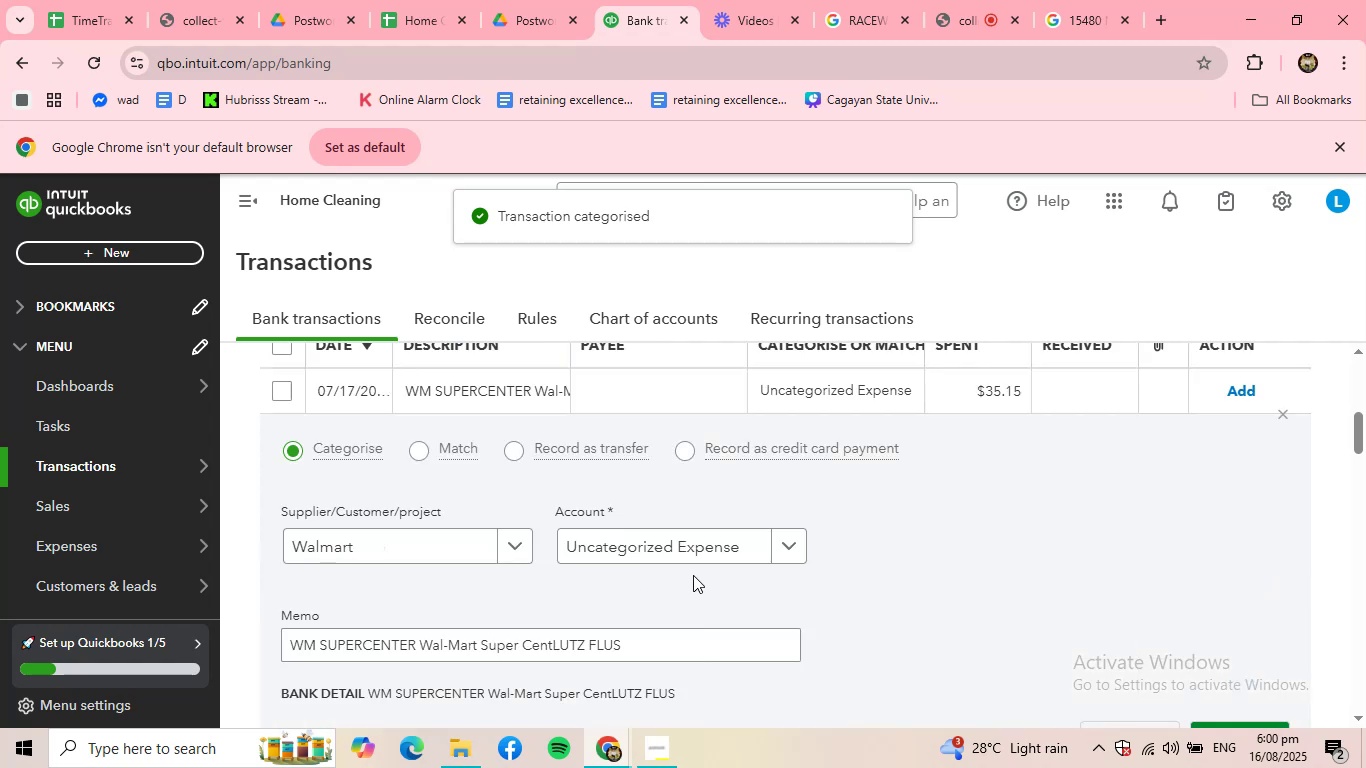 
scroll: coordinate [1069, 627], scroll_direction: down, amount: 1.0
 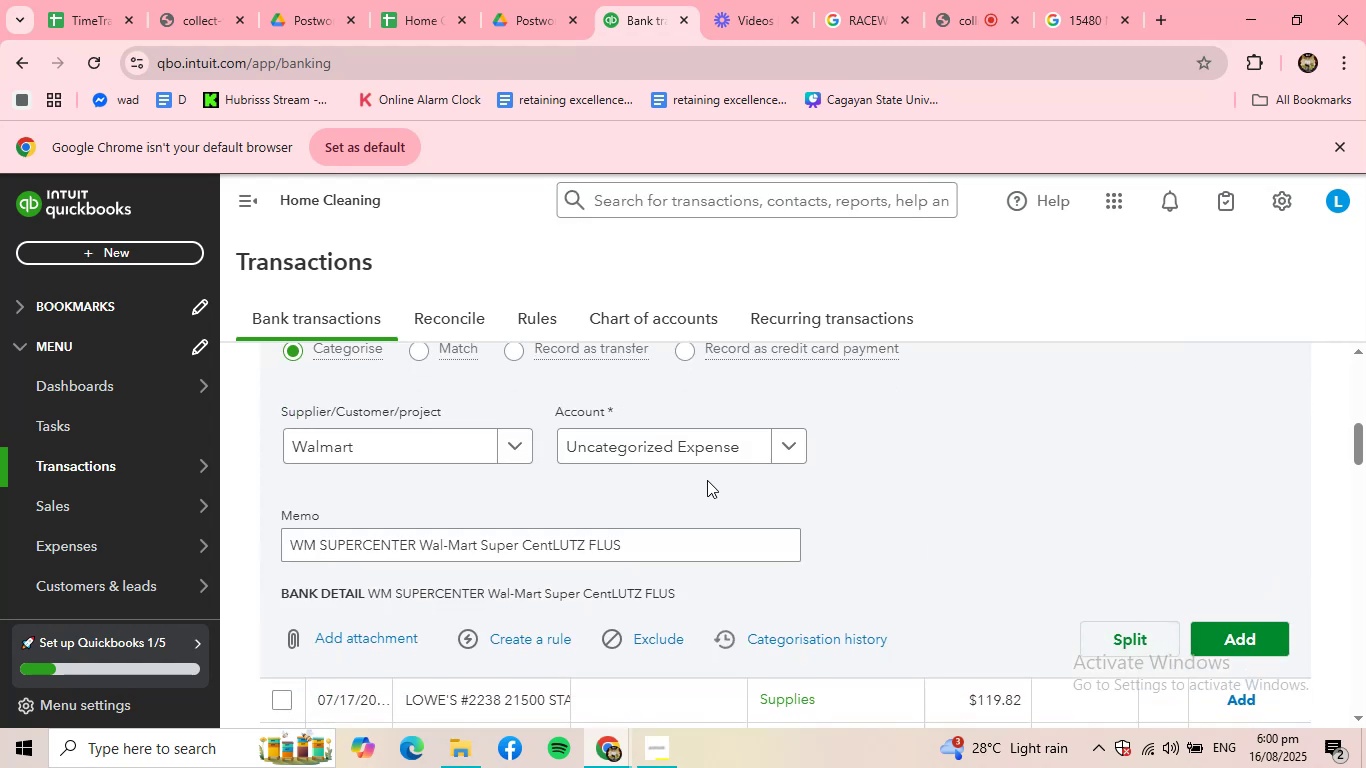 
left_click([705, 451])
 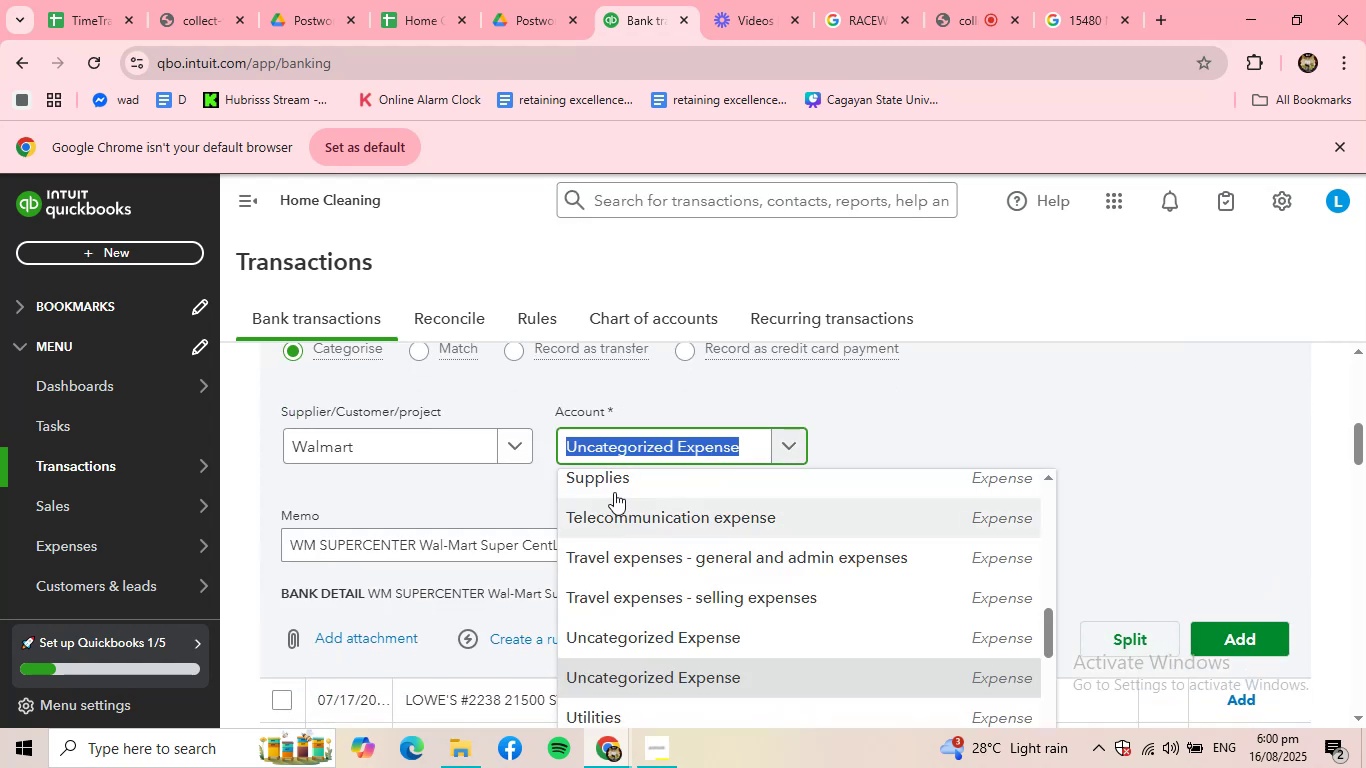 
left_click([614, 477])
 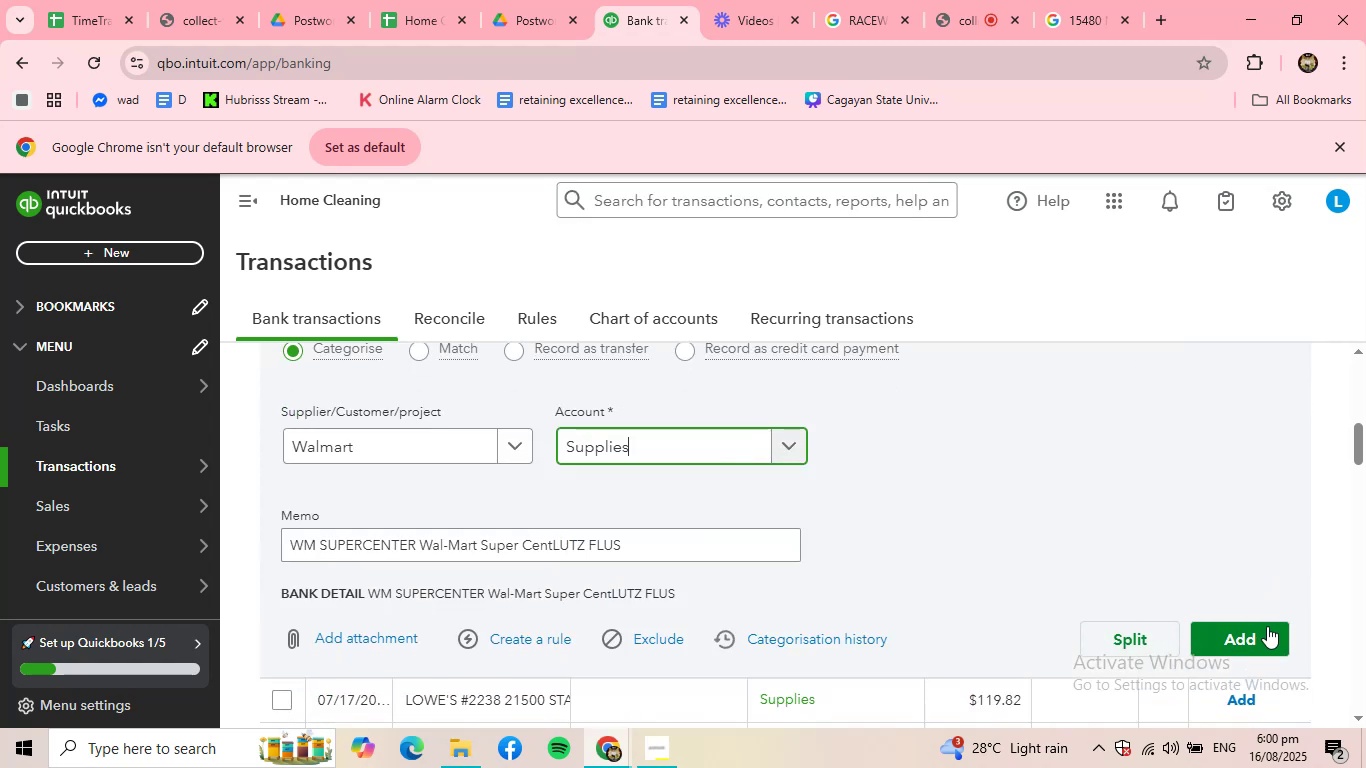 
left_click([1257, 636])
 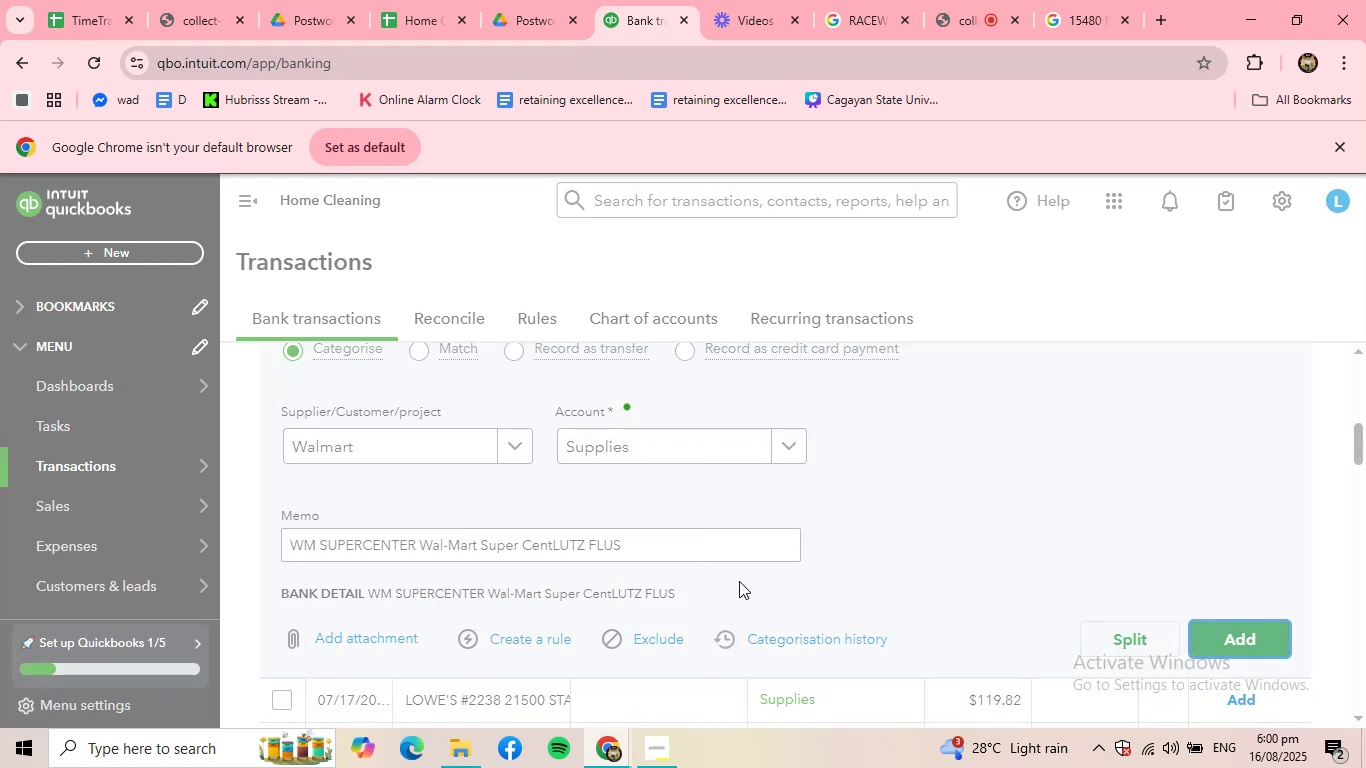 
scroll: coordinate [692, 554], scroll_direction: up, amount: 2.0
 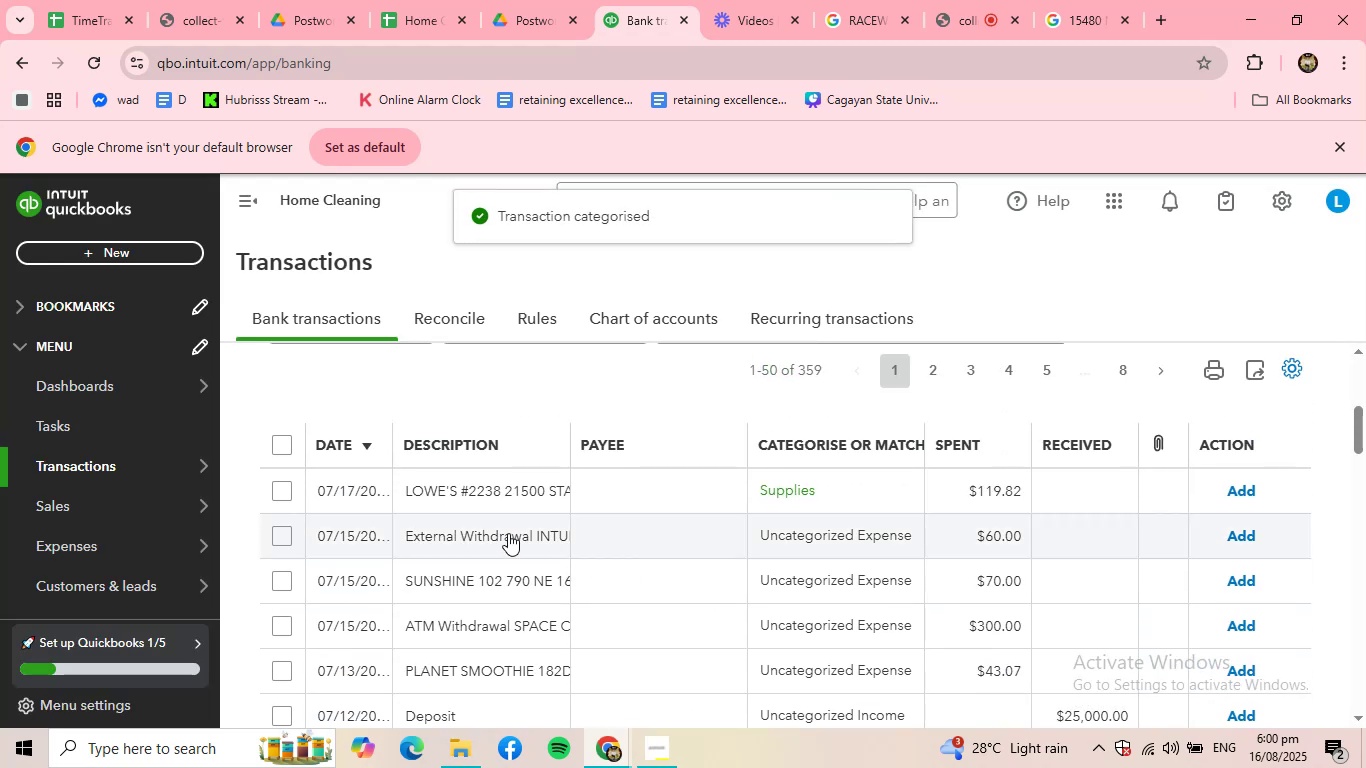 
left_click([496, 496])
 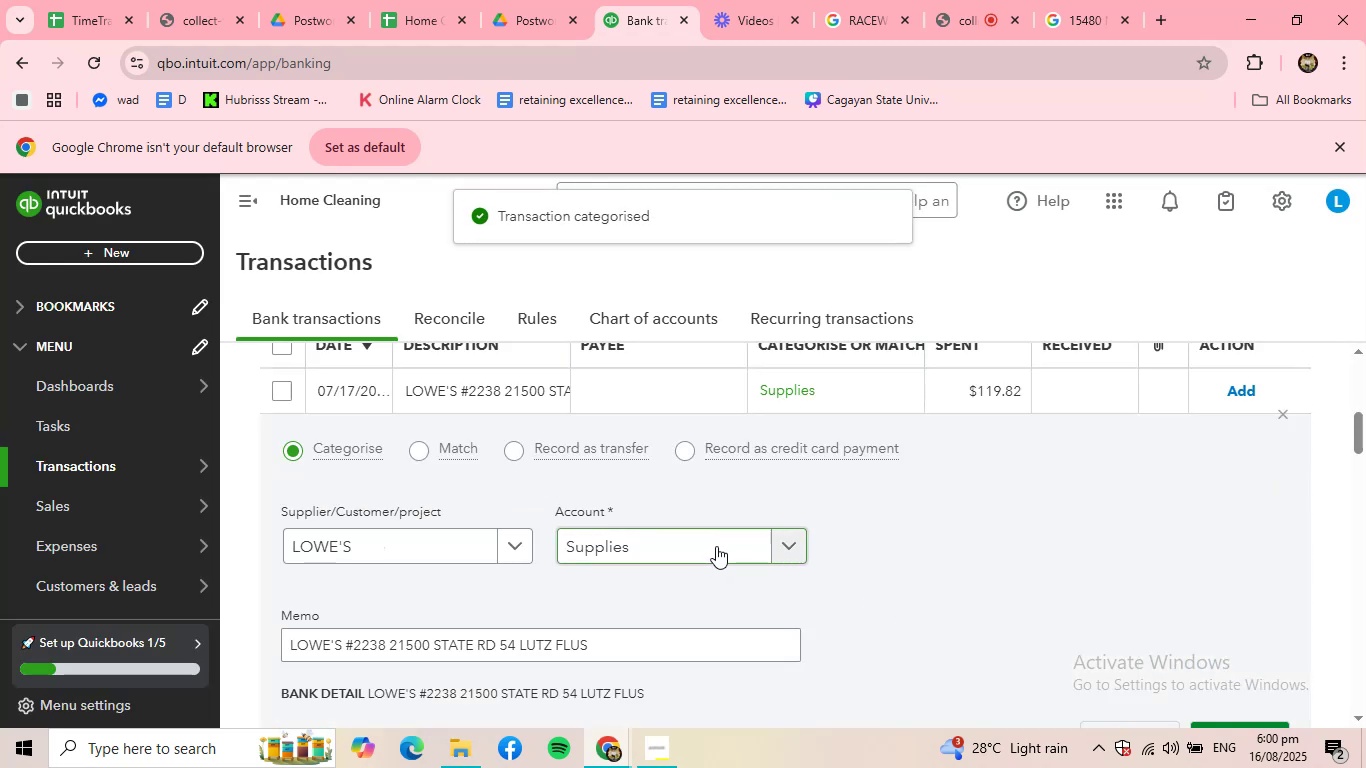 
double_click([716, 546])
 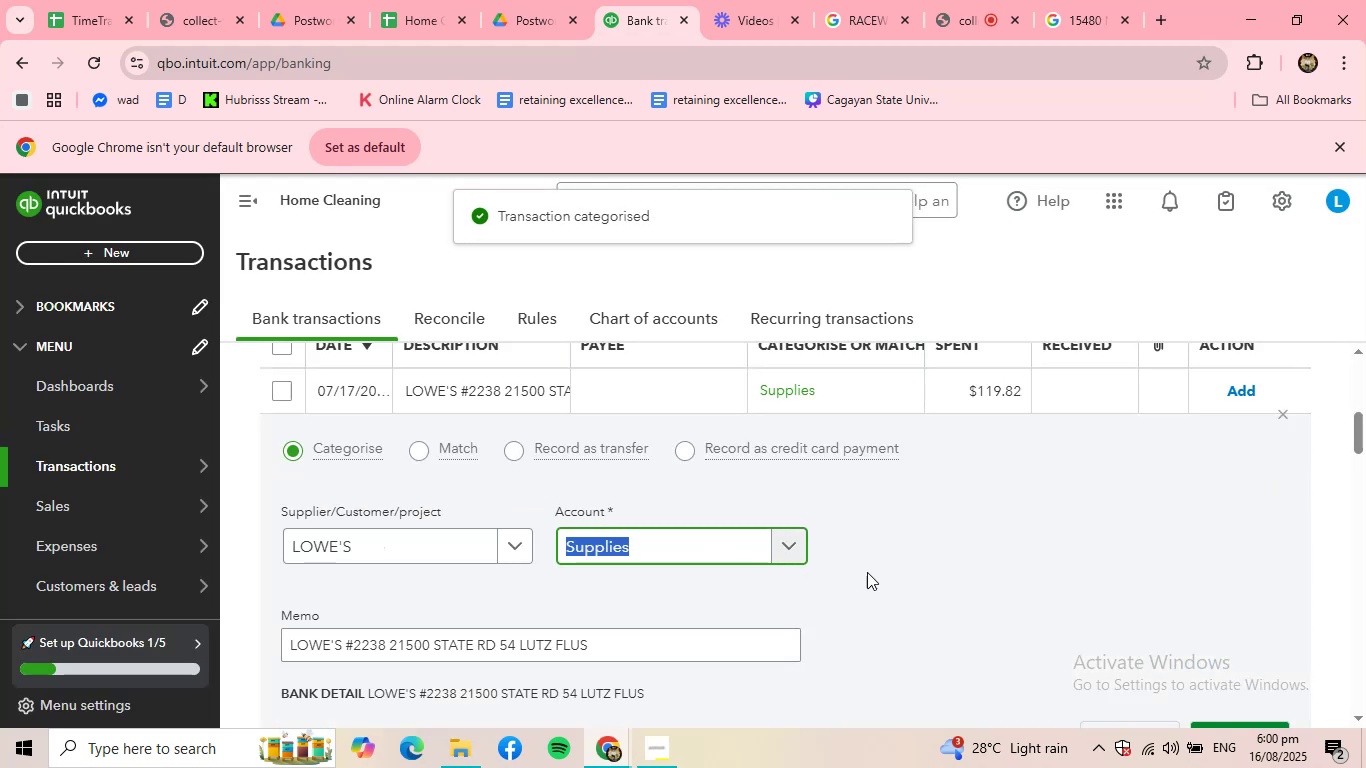 
scroll: coordinate [1184, 576], scroll_direction: down, amount: 1.0
 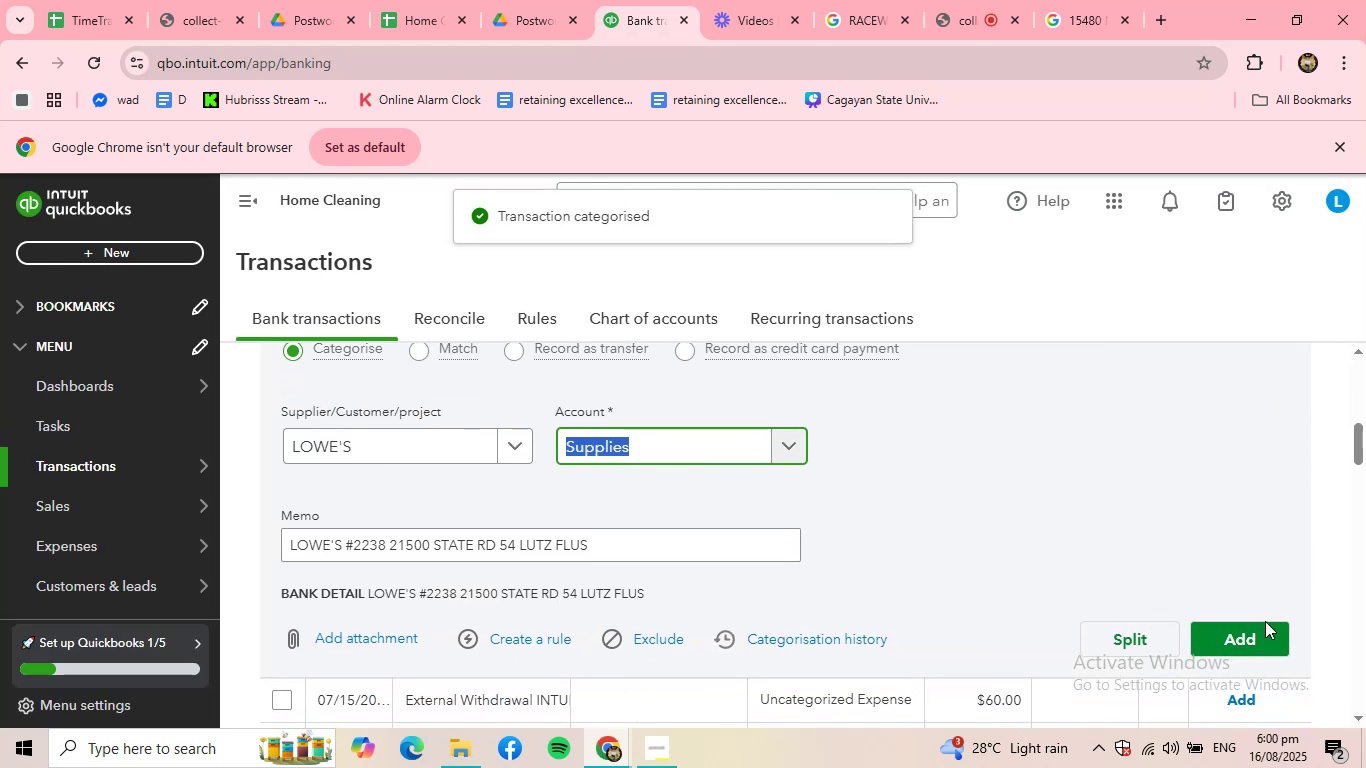 
left_click([1259, 631])
 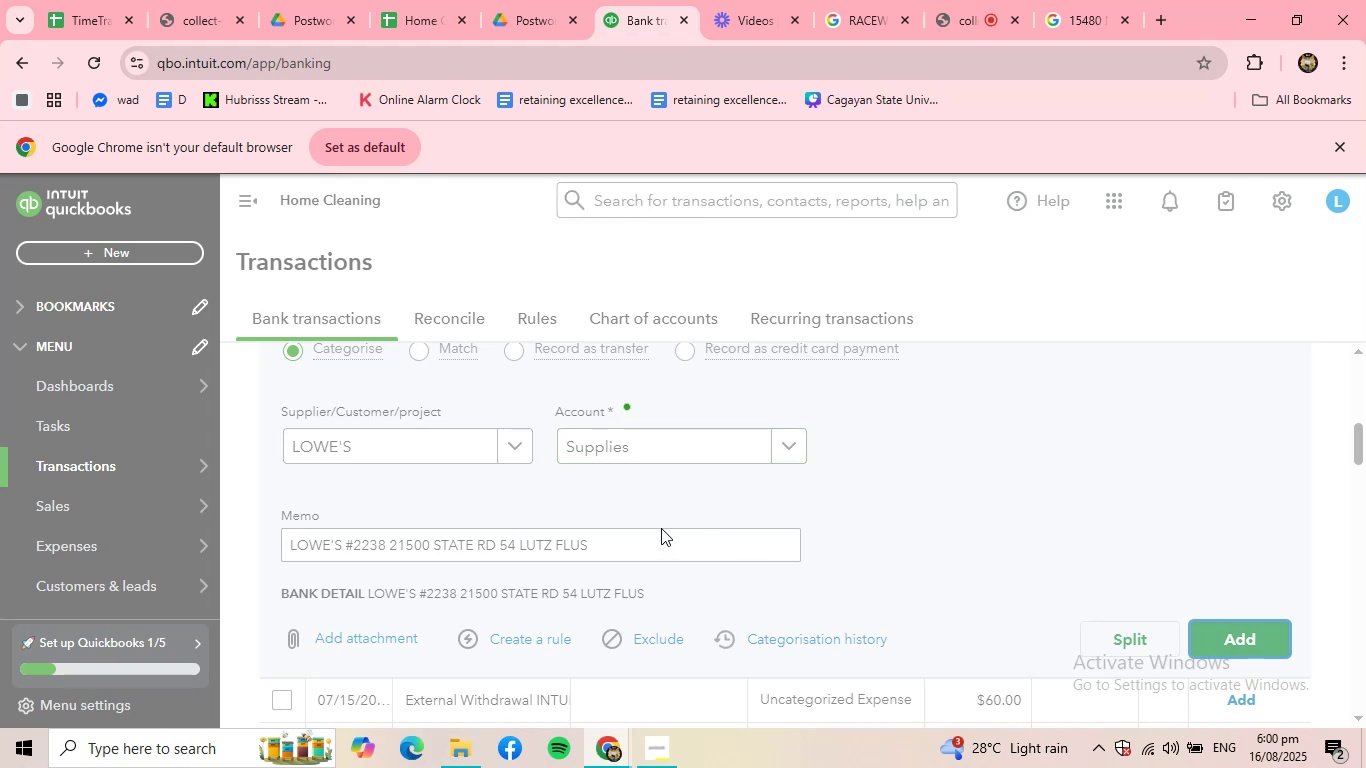 
scroll: coordinate [620, 525], scroll_direction: up, amount: 3.0
 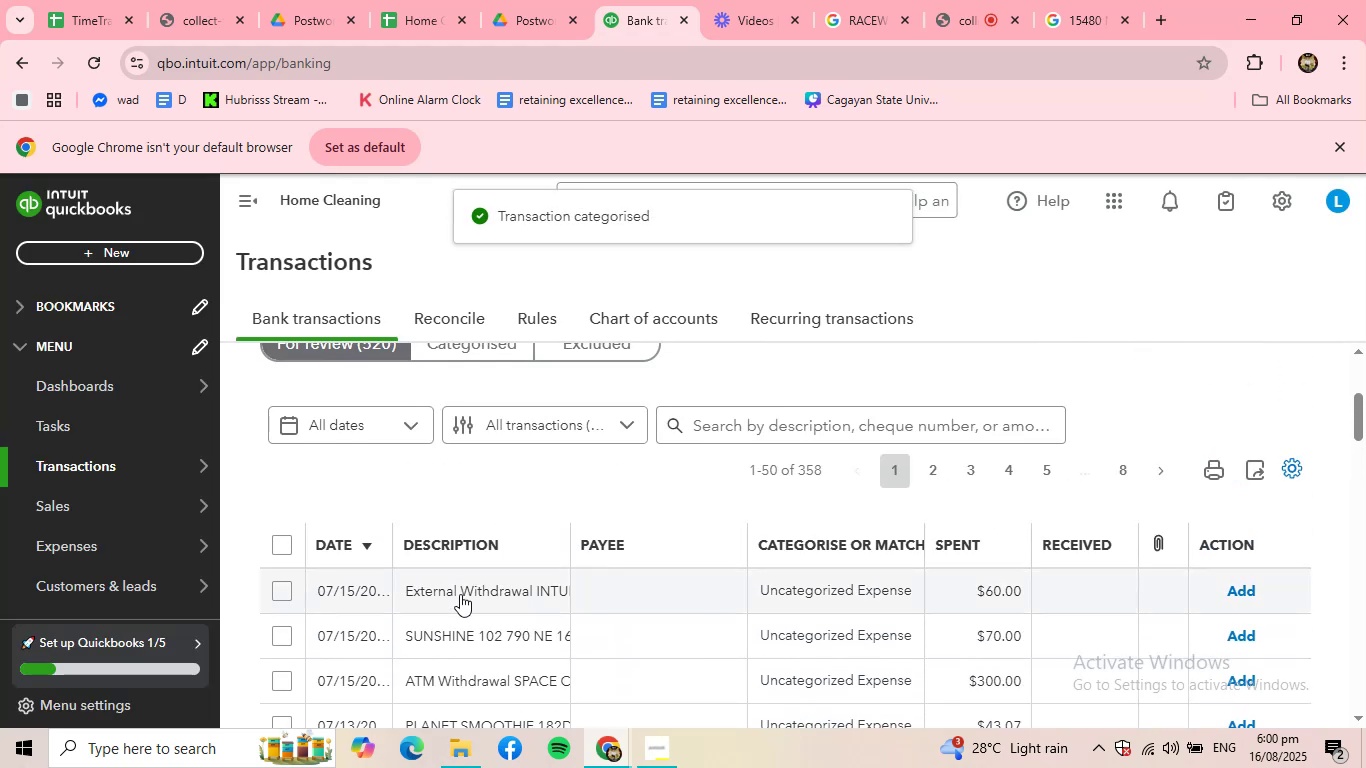 
left_click([460, 594])
 